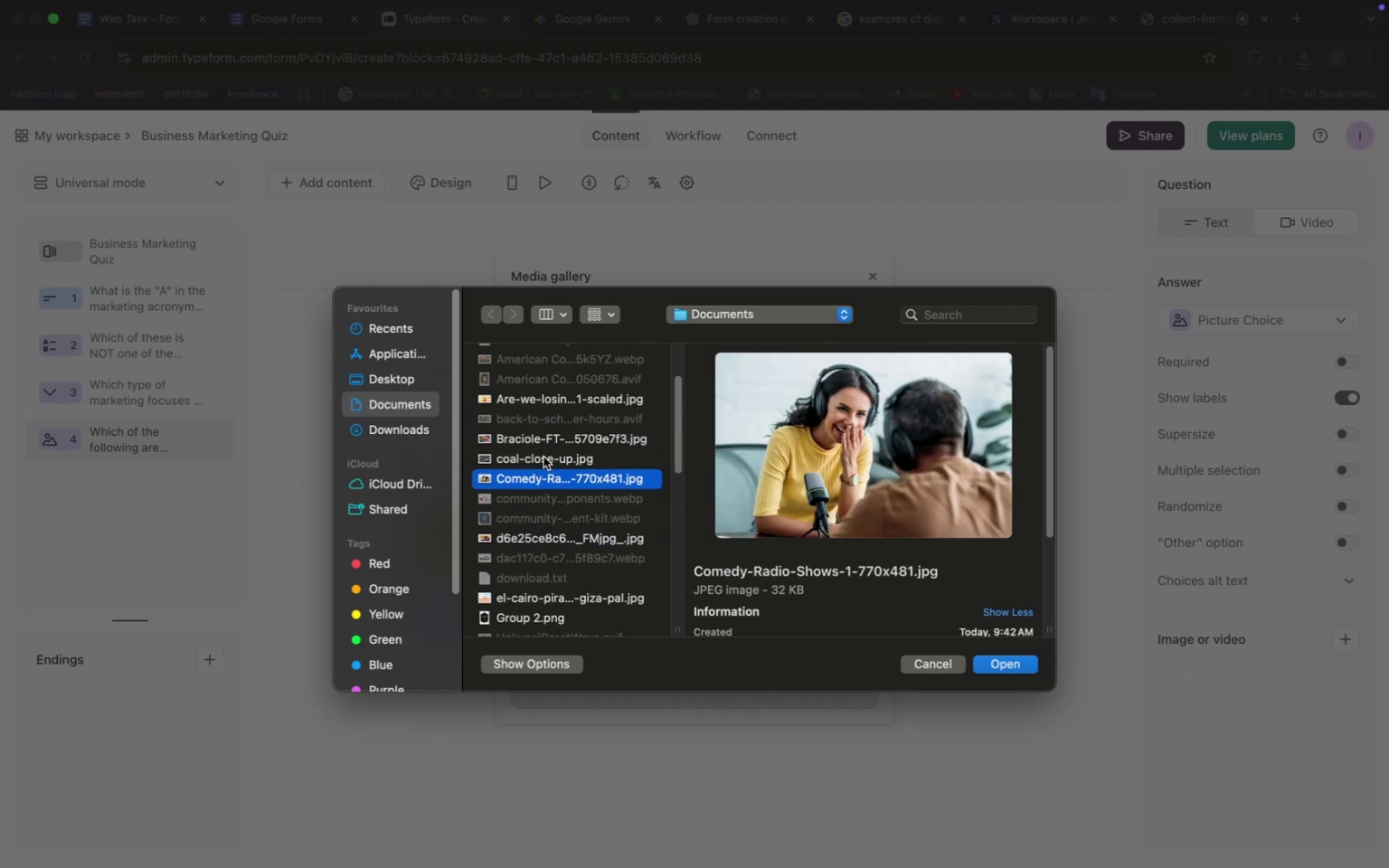 
left_click([543, 457])
 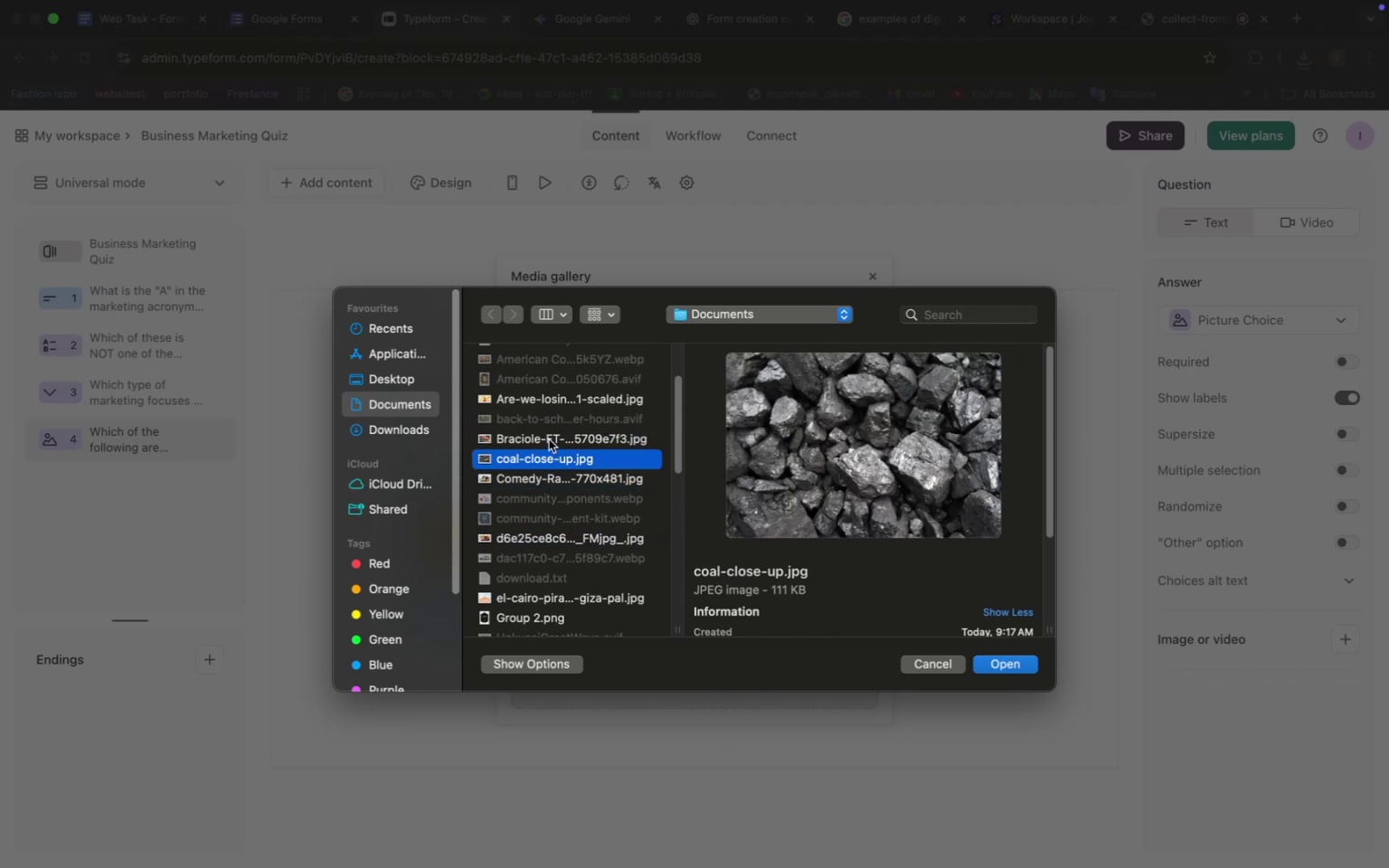 
left_click([549, 439])
 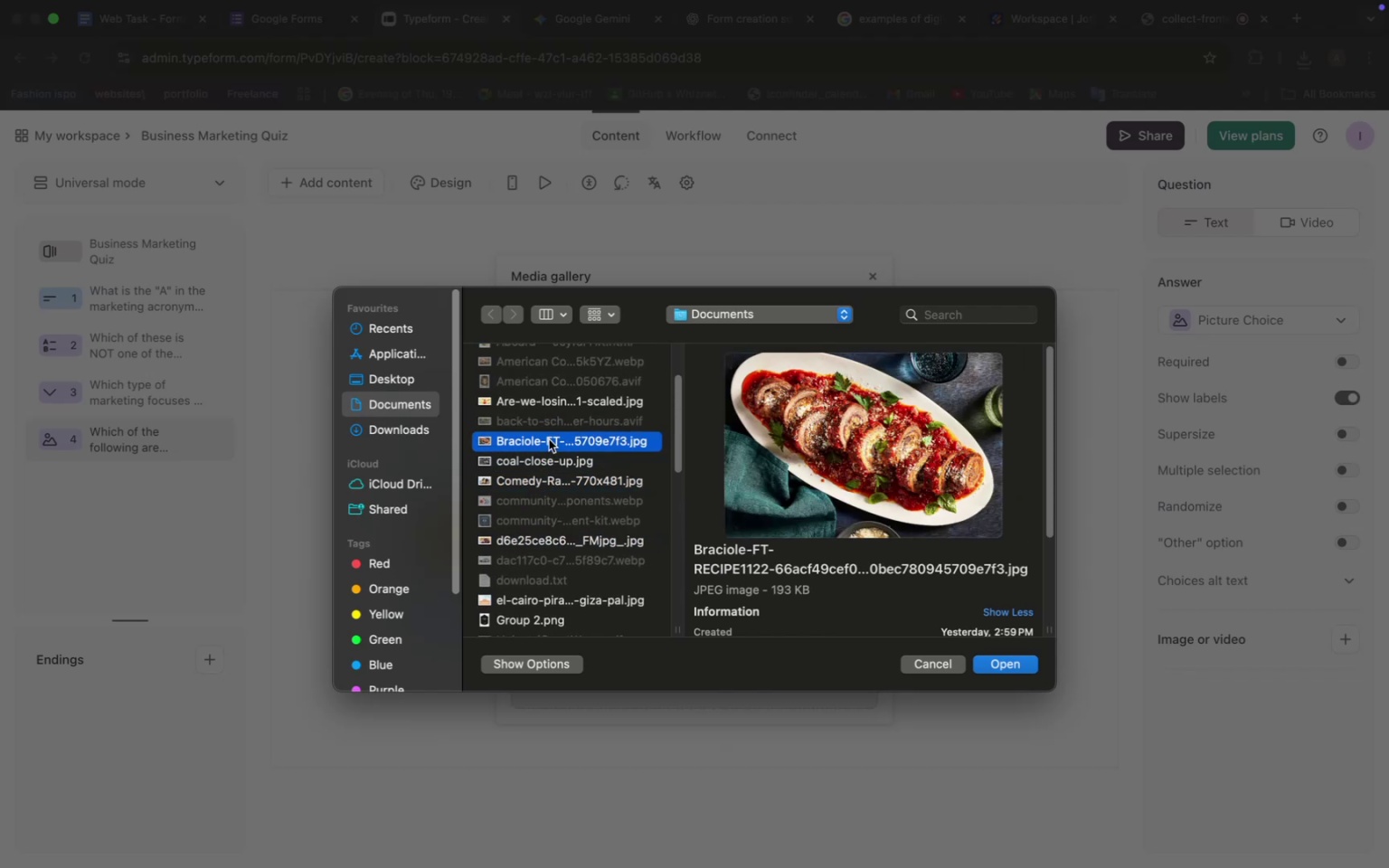 
scroll: coordinate [554, 460], scroll_direction: up, amount: 6.0
 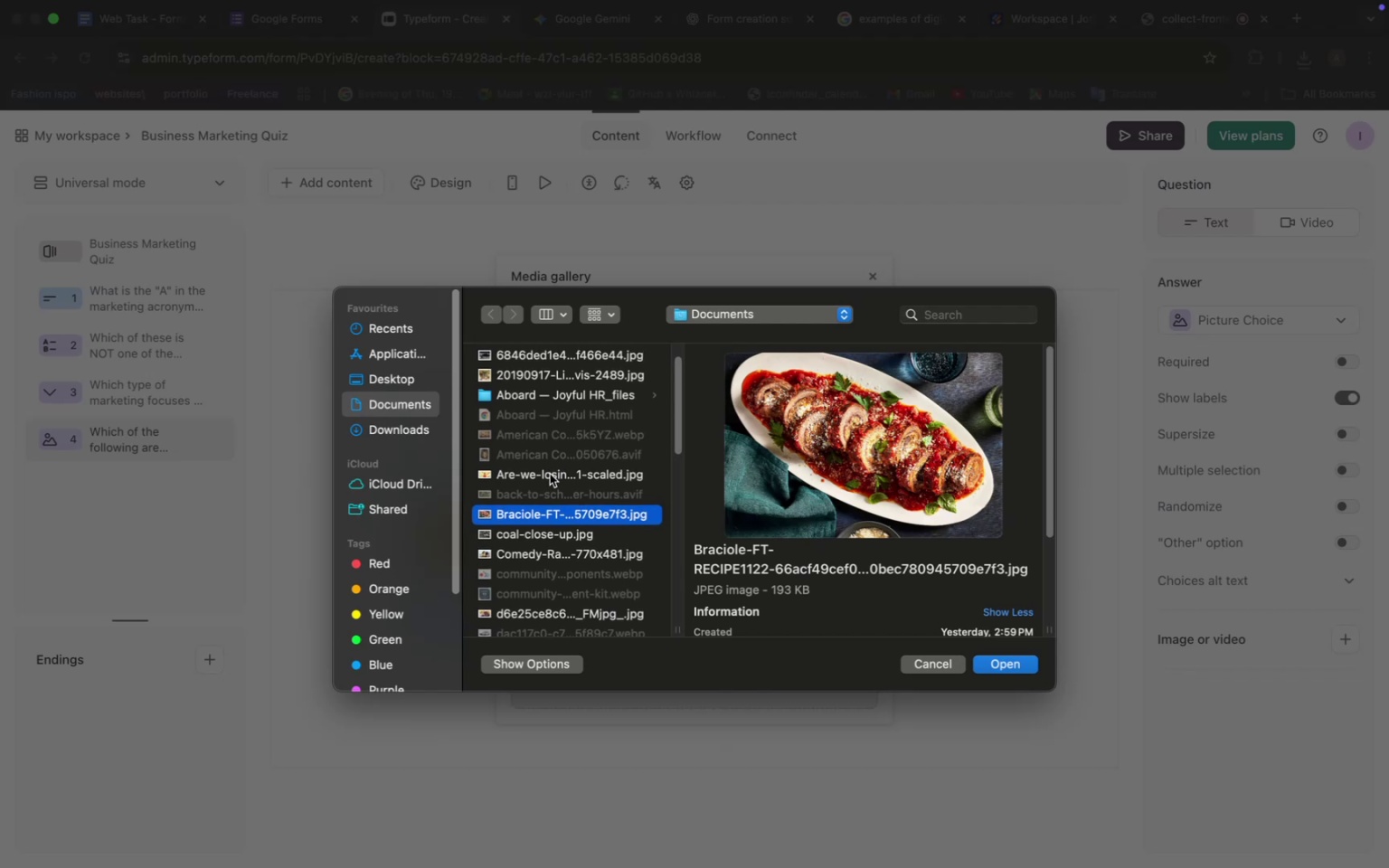 
left_click([550, 474])
 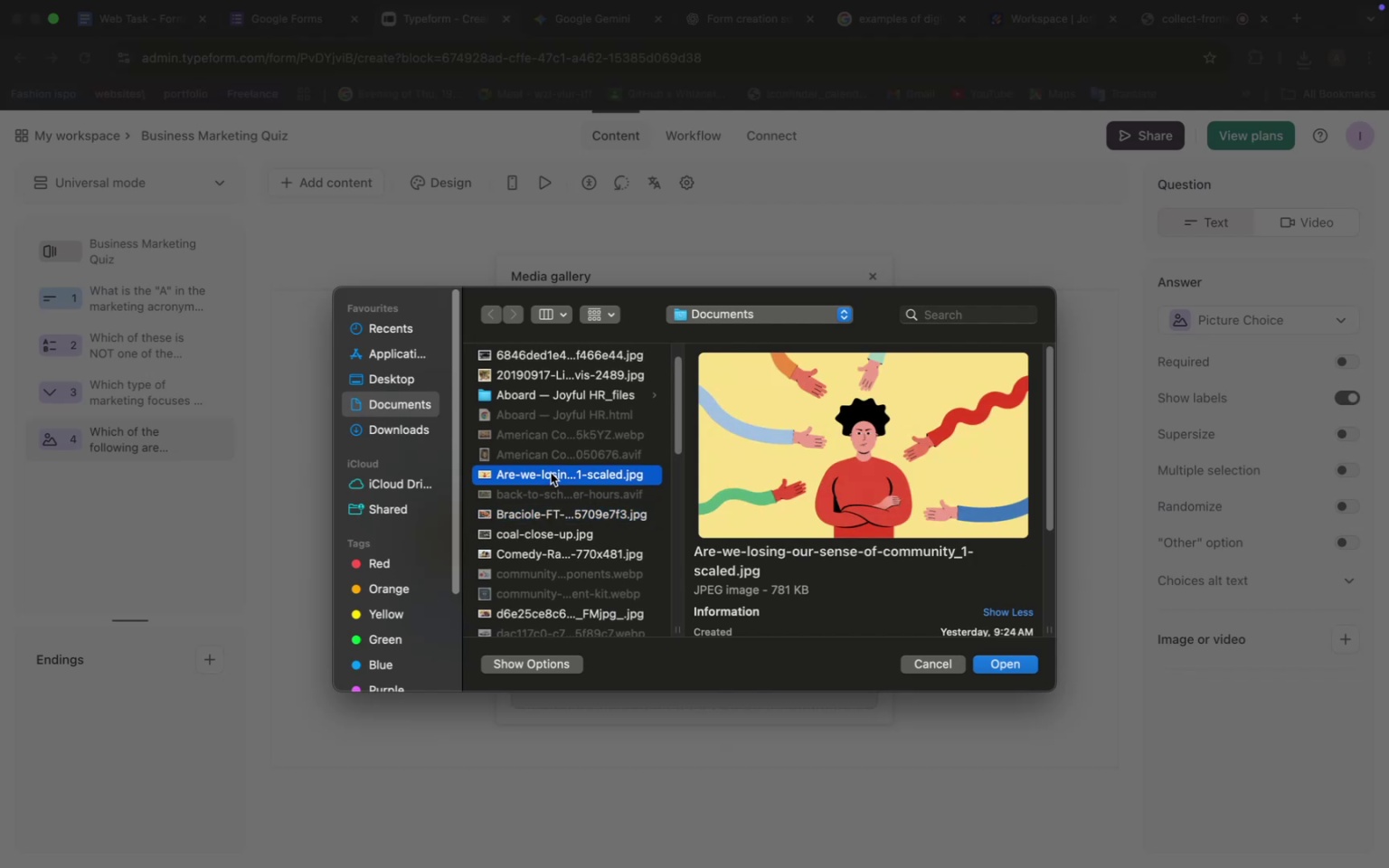 
scroll: coordinate [552, 461], scroll_direction: up, amount: 8.0
 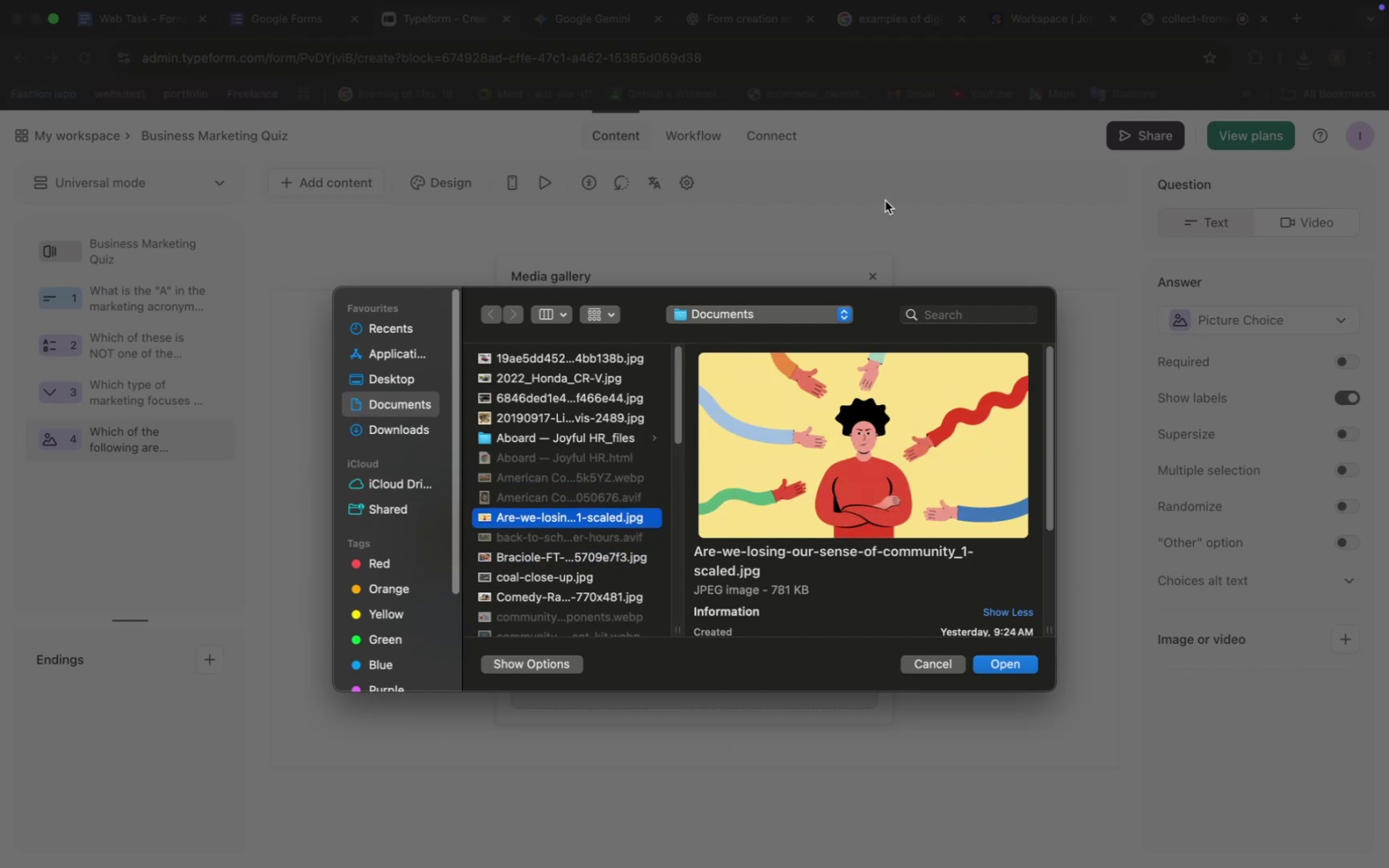 
wait(5.19)
 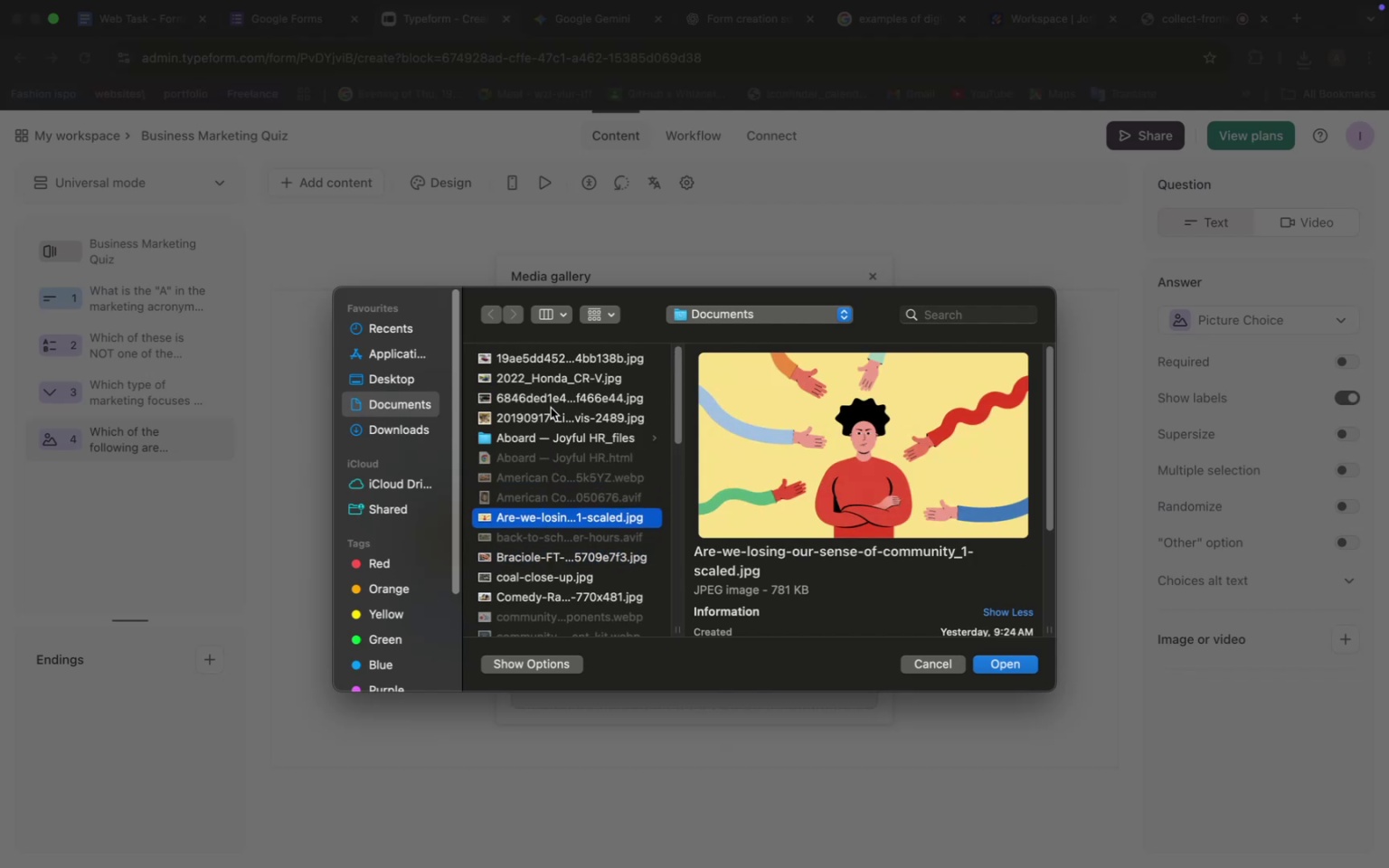 
left_click([922, 665])
 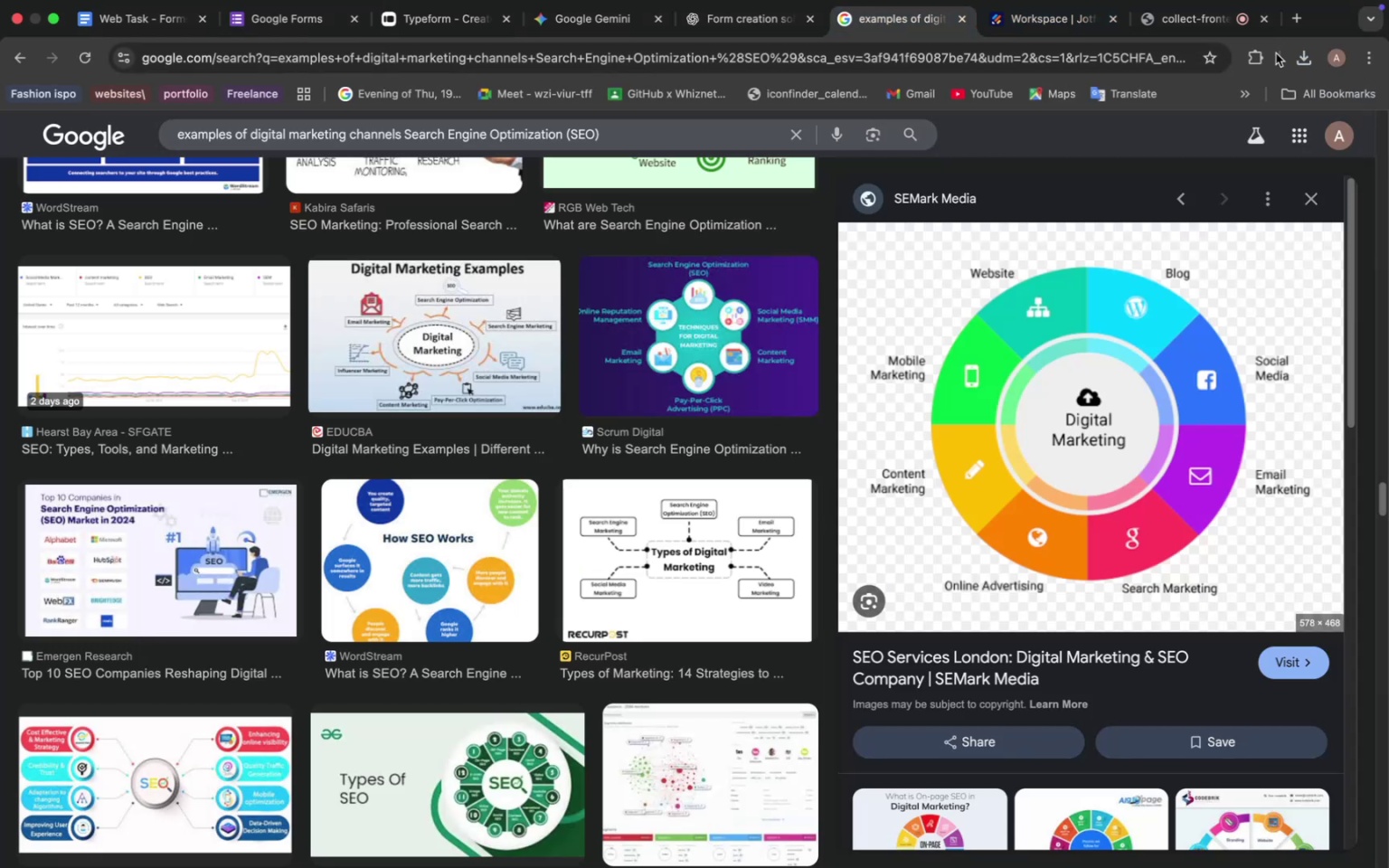 
left_click([1315, 58])
 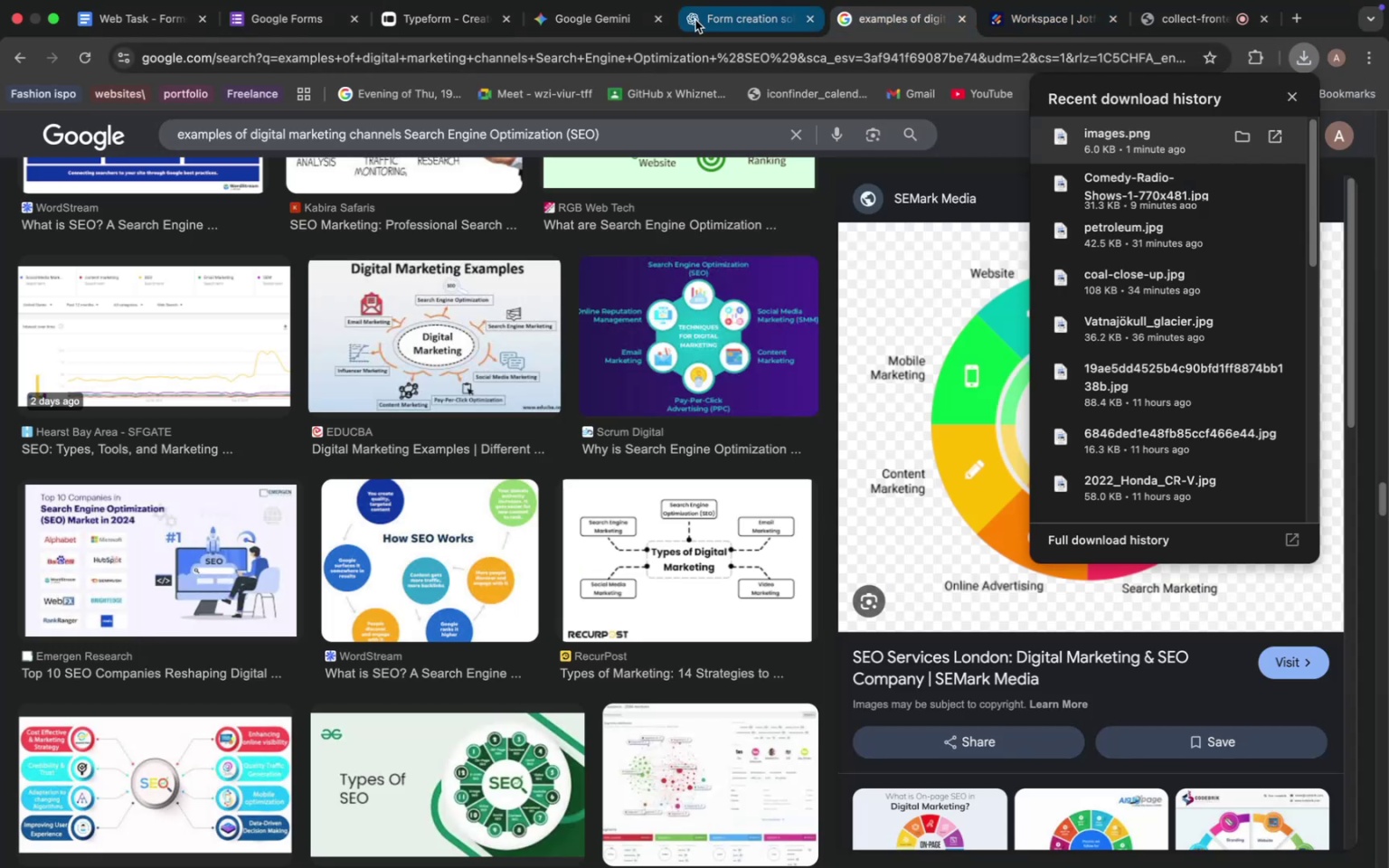 
left_click([434, 22])
 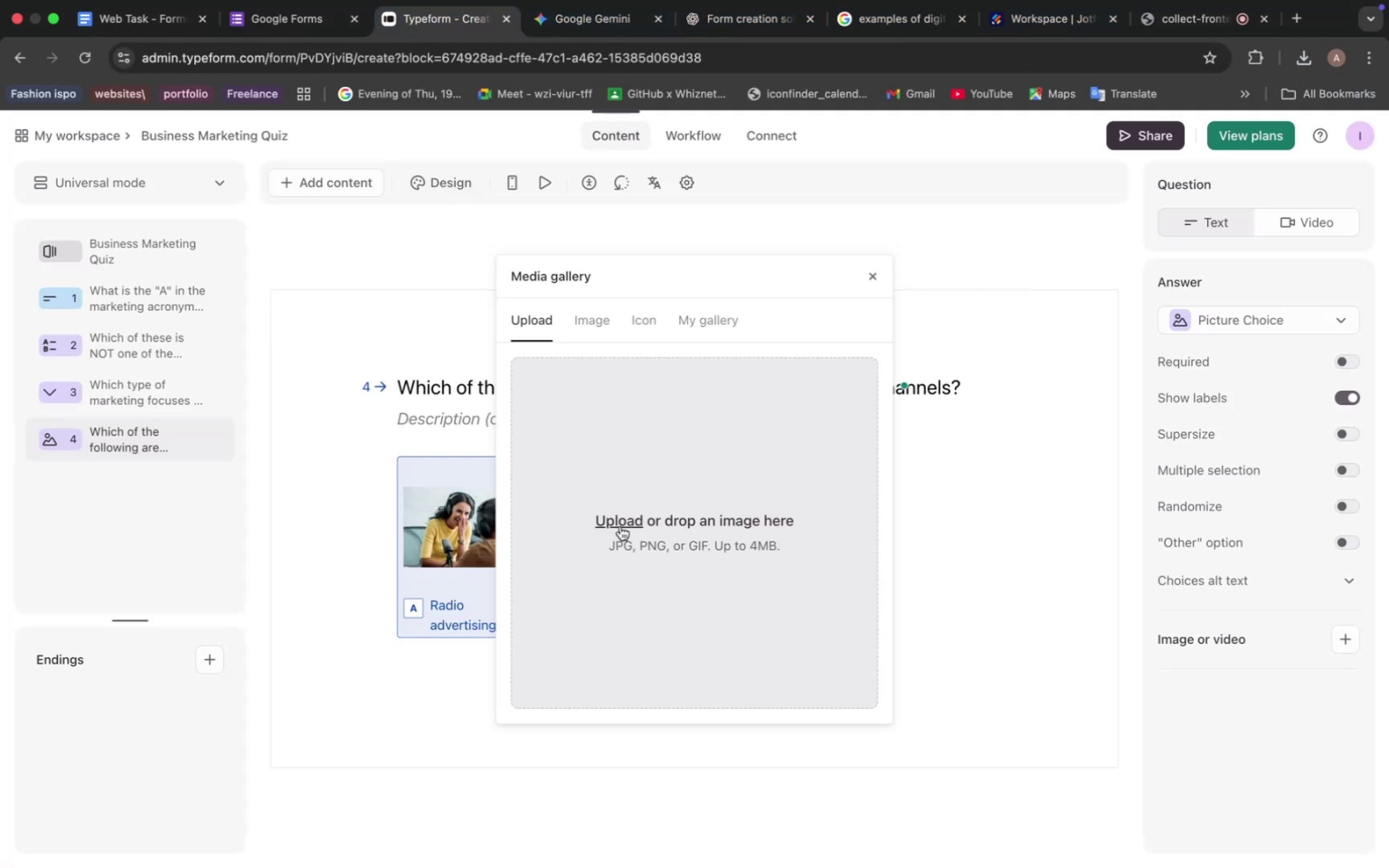 
left_click([620, 526])
 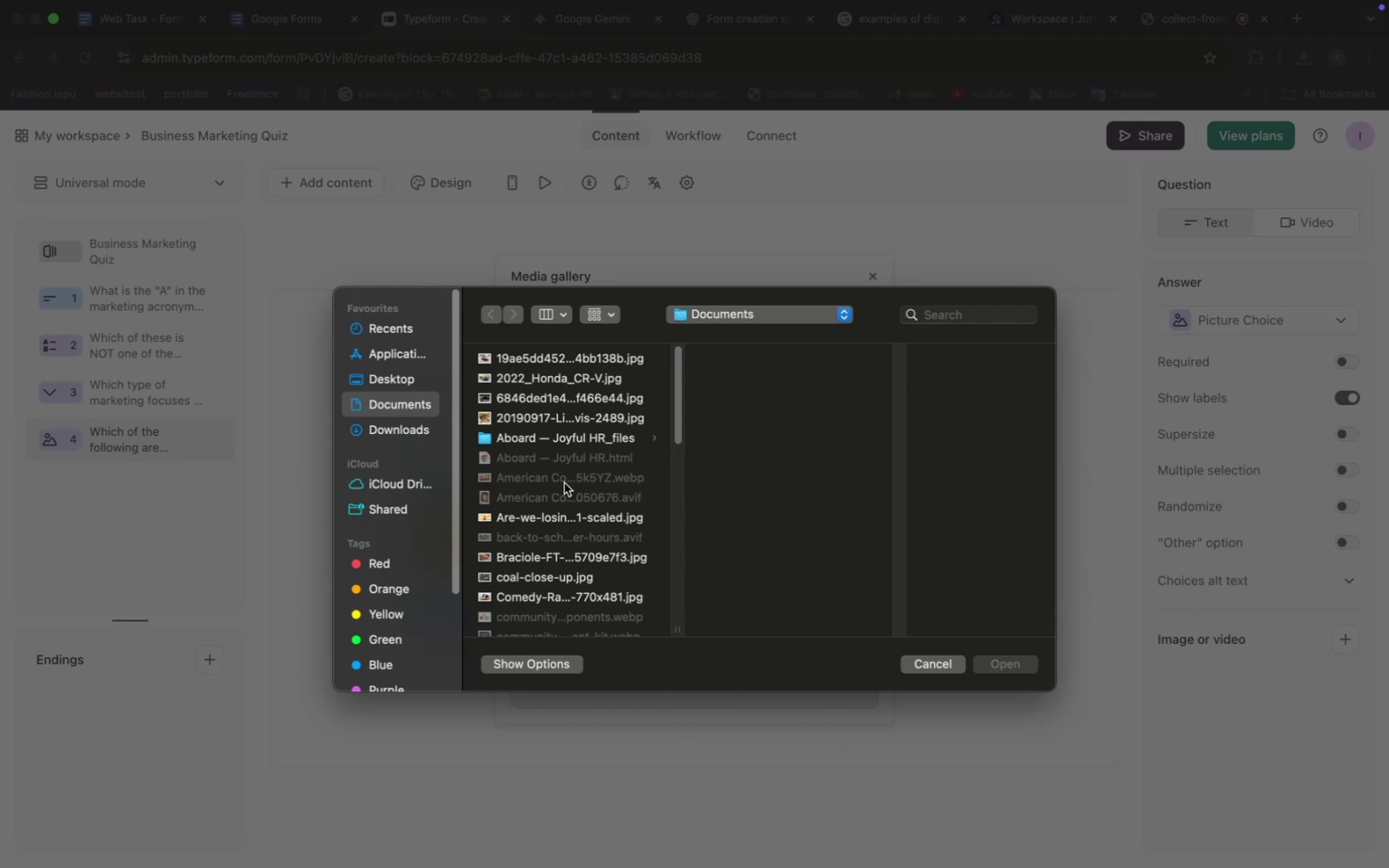 
scroll: coordinate [564, 483], scroll_direction: down, amount: 16.0
 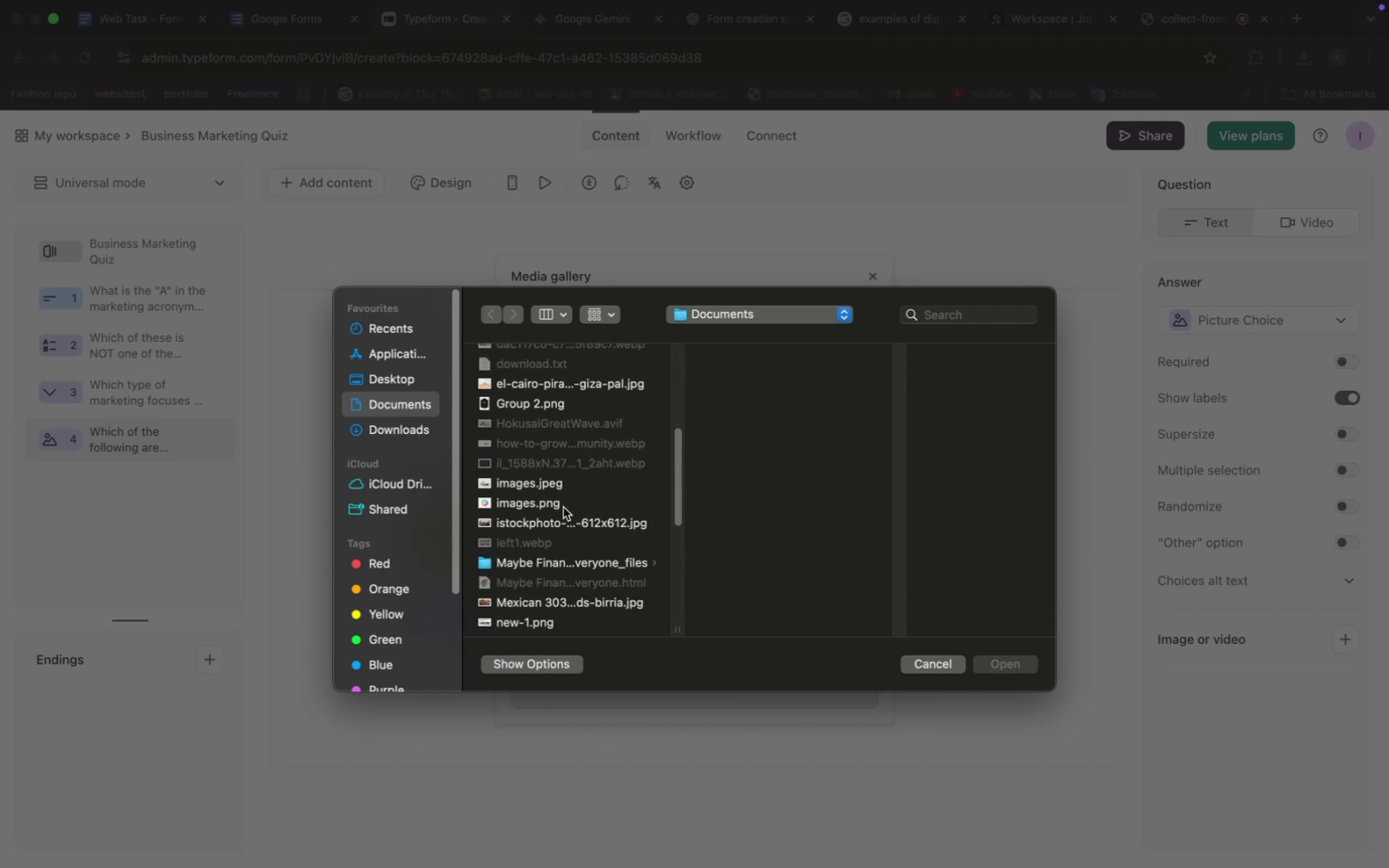 
left_click([563, 507])
 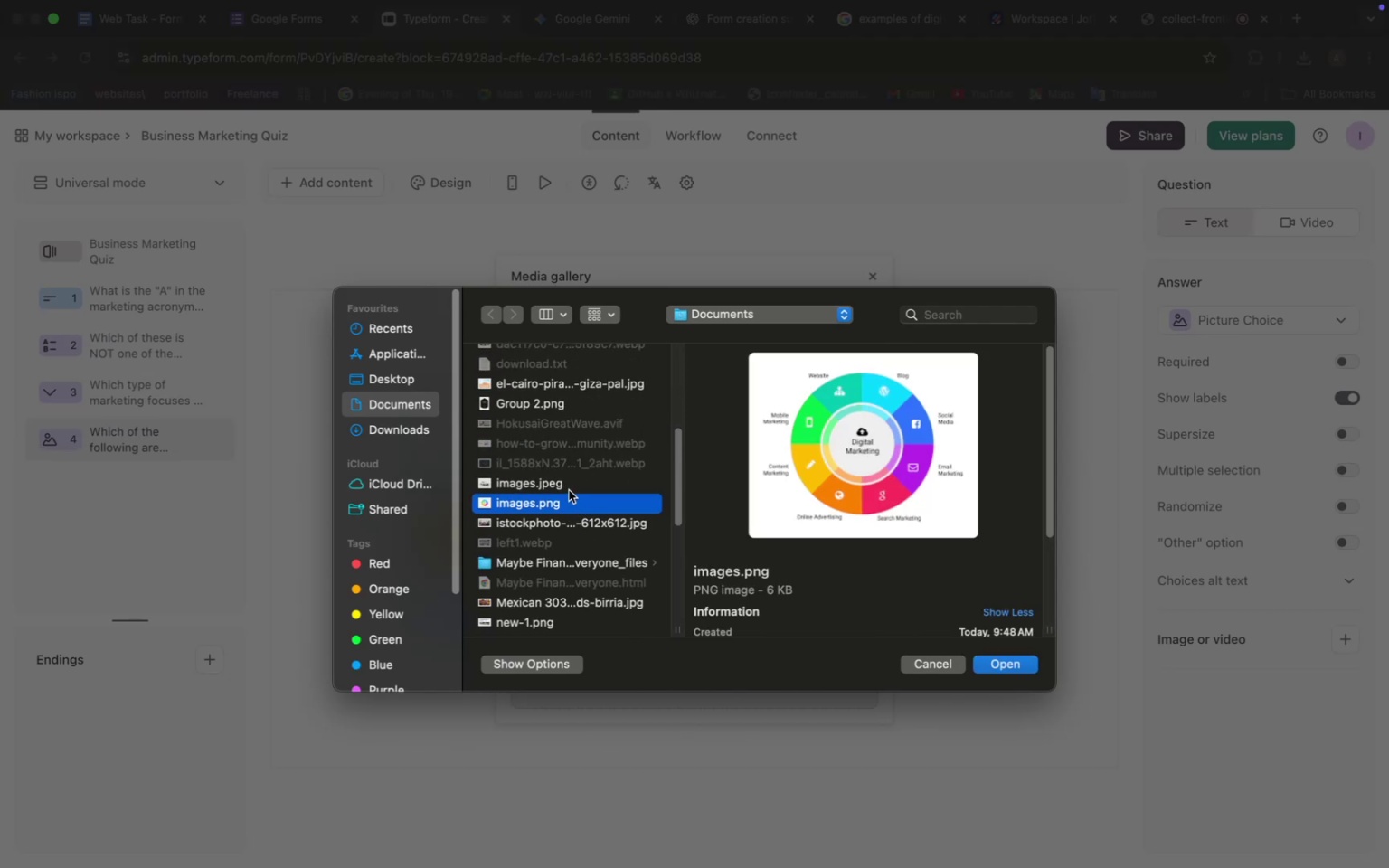 
left_click([569, 490])
 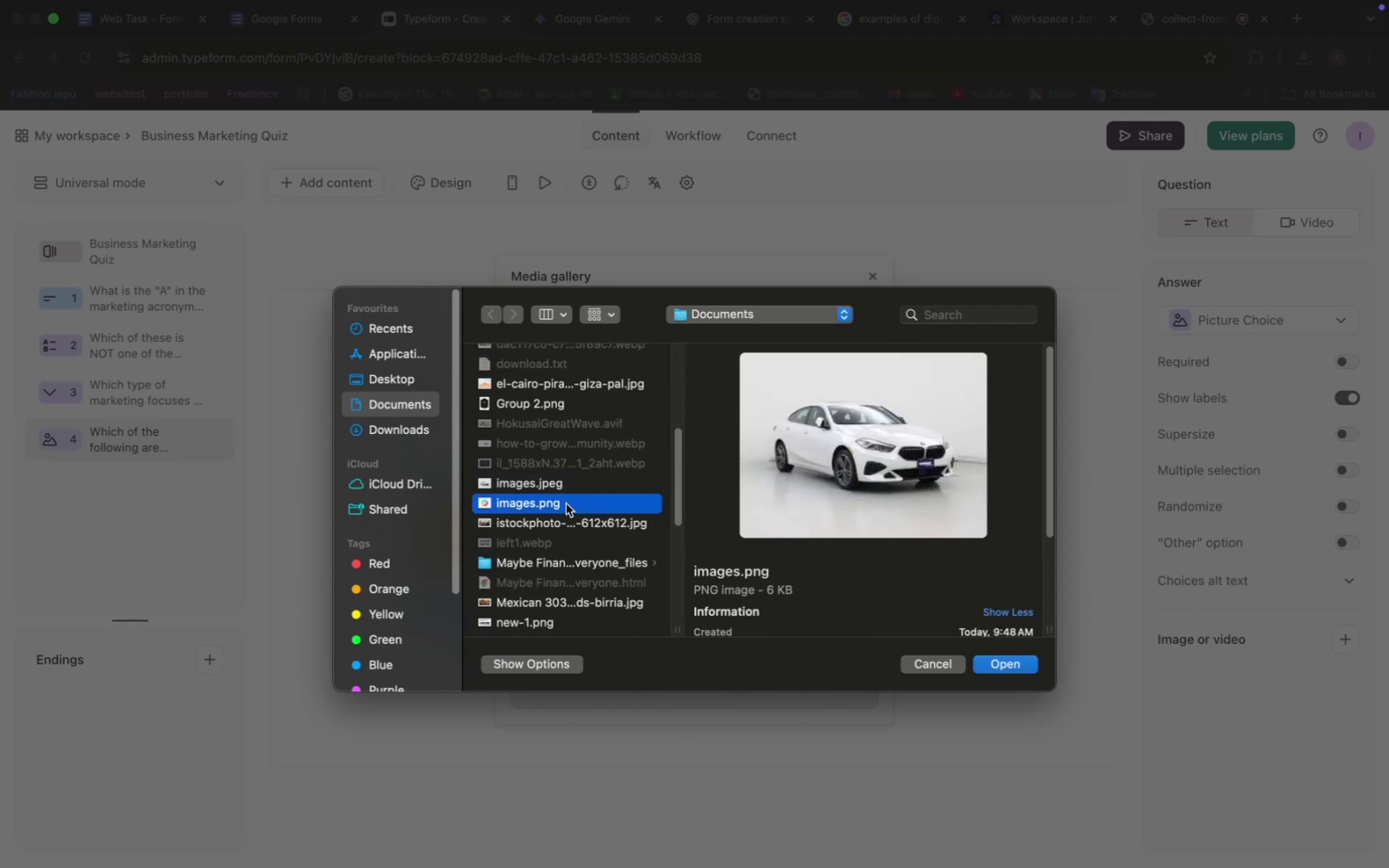 
left_click([566, 504])
 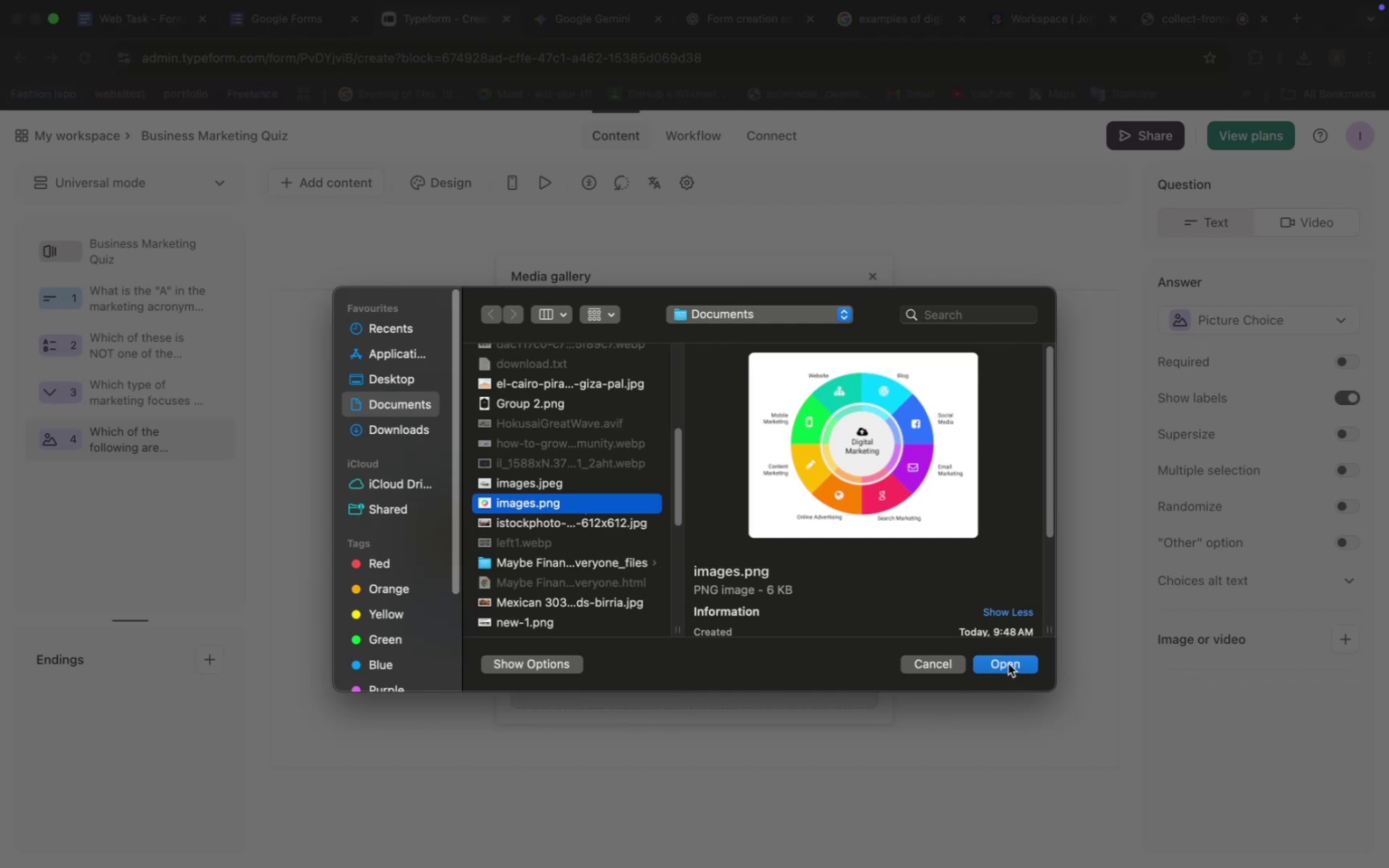 
left_click([1007, 664])
 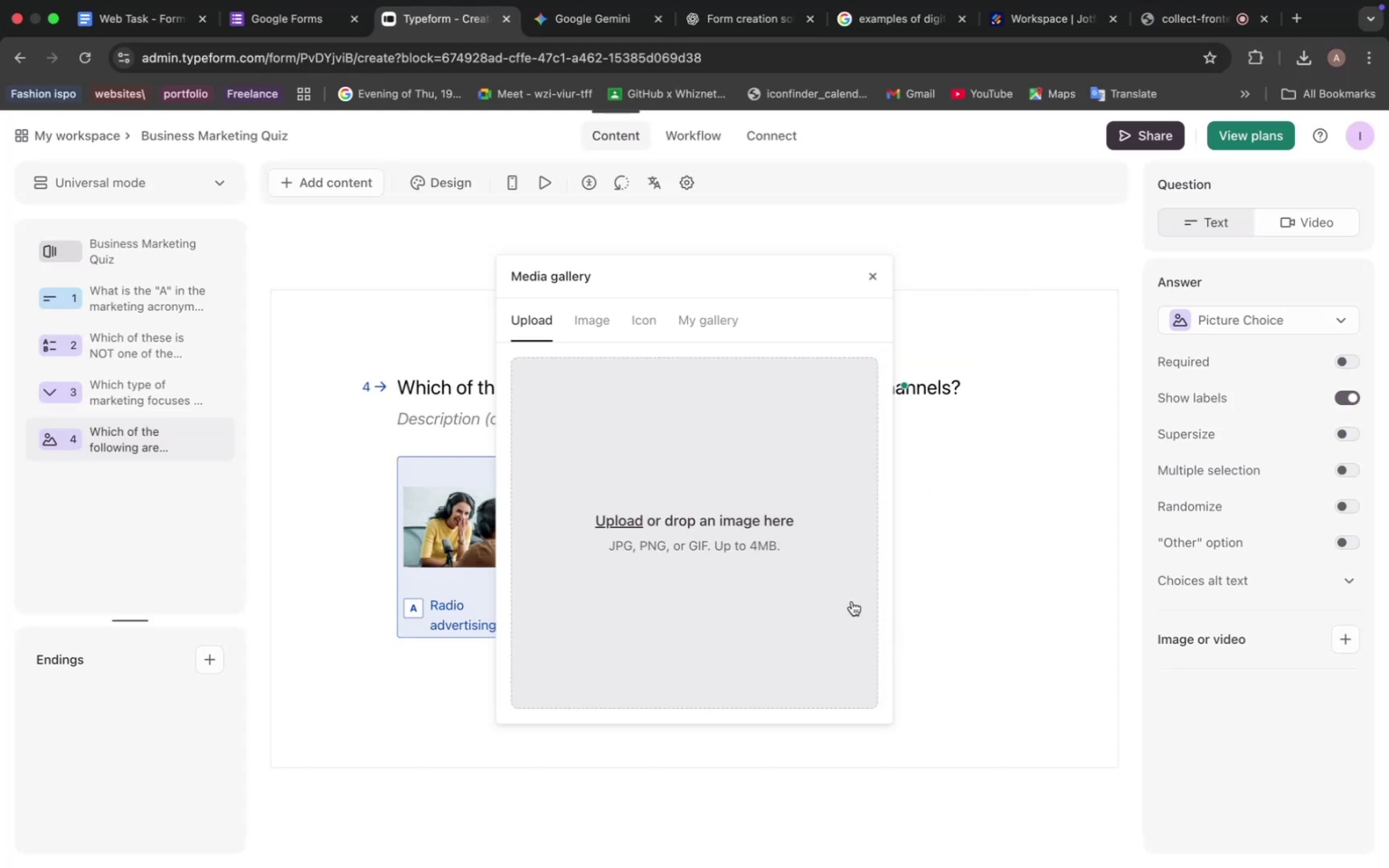 
wait(9.56)
 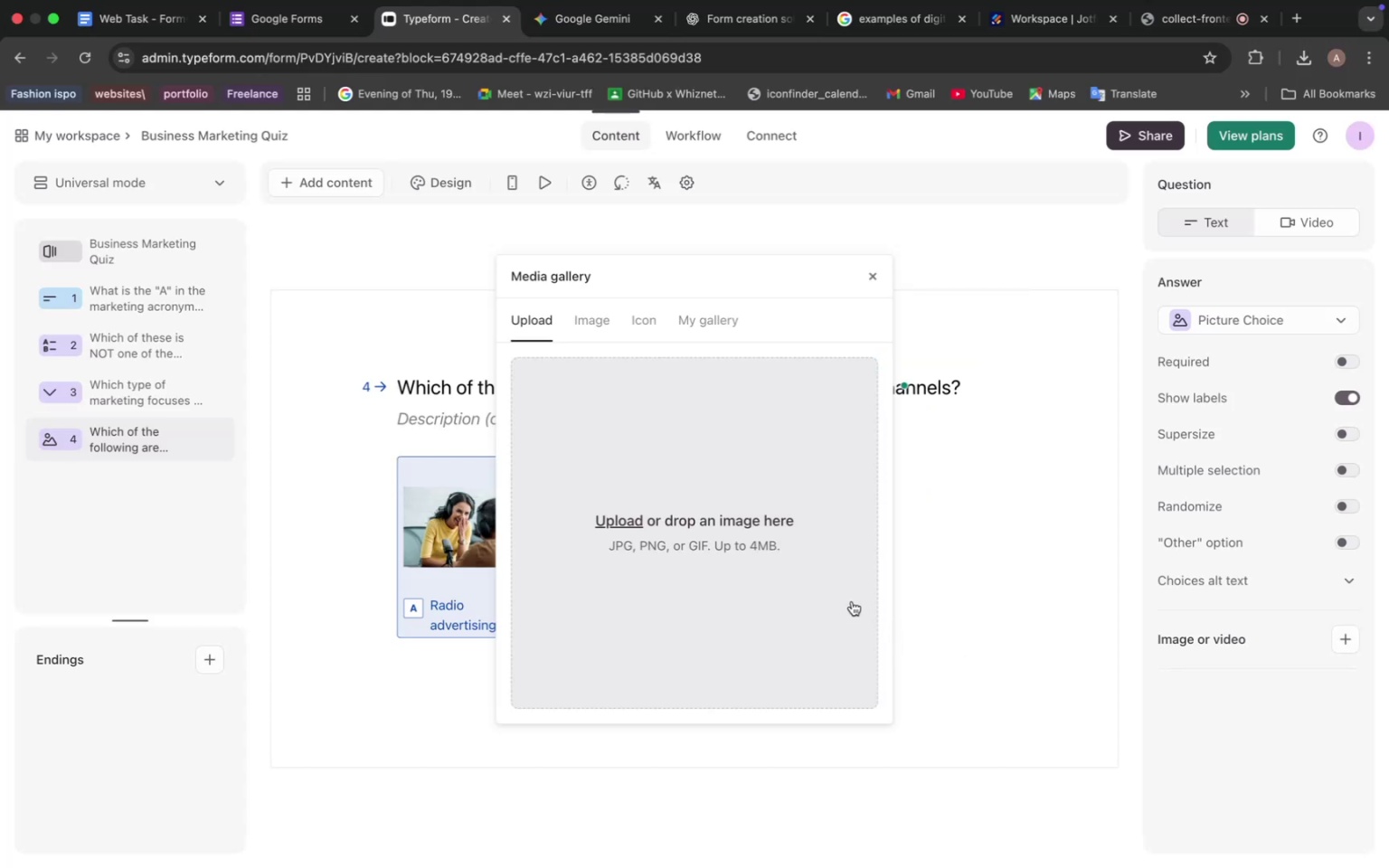 
left_click_drag(start_coordinate=[714, 272], to_coordinate=[917, 314])
 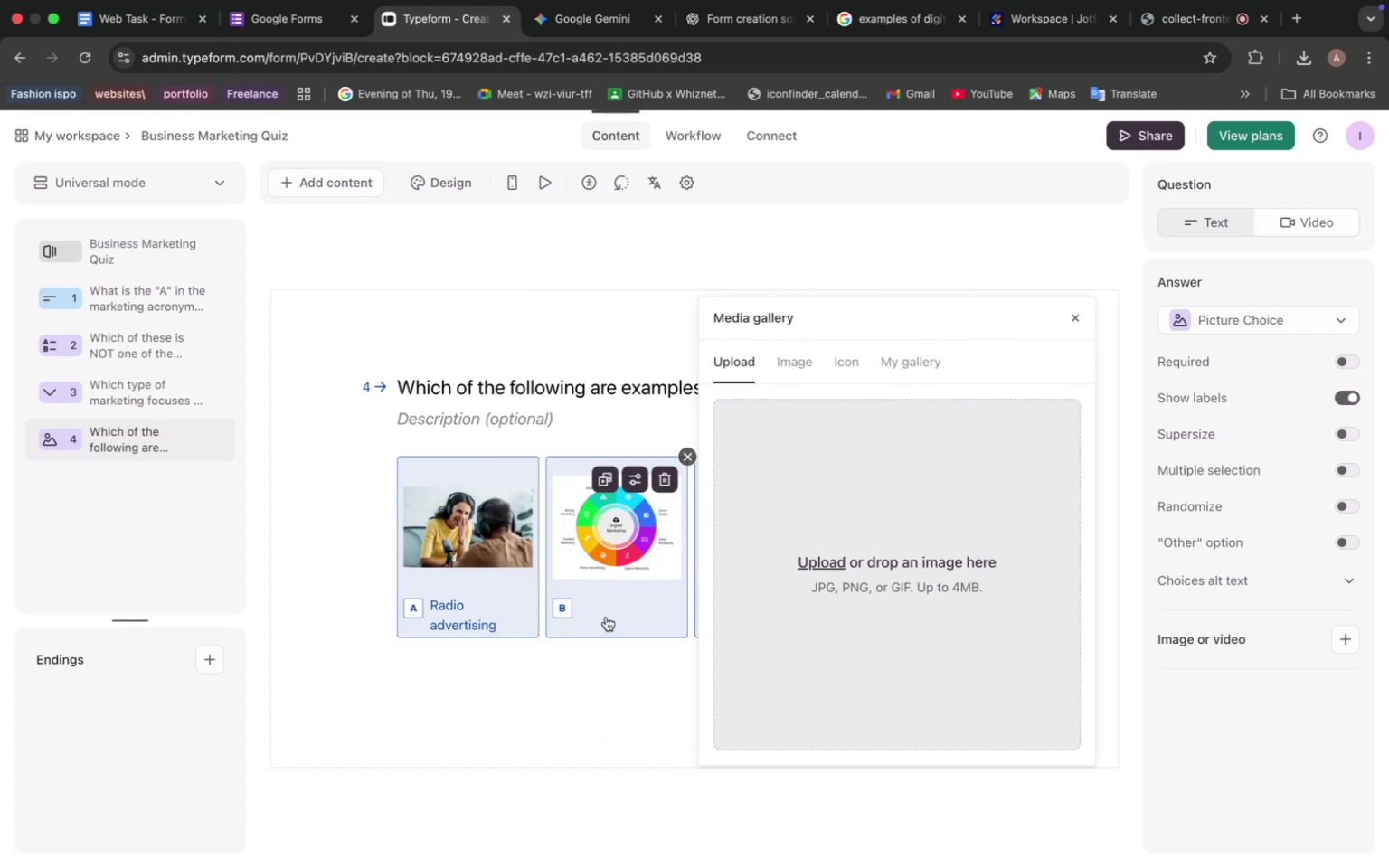 
left_click([599, 616])
 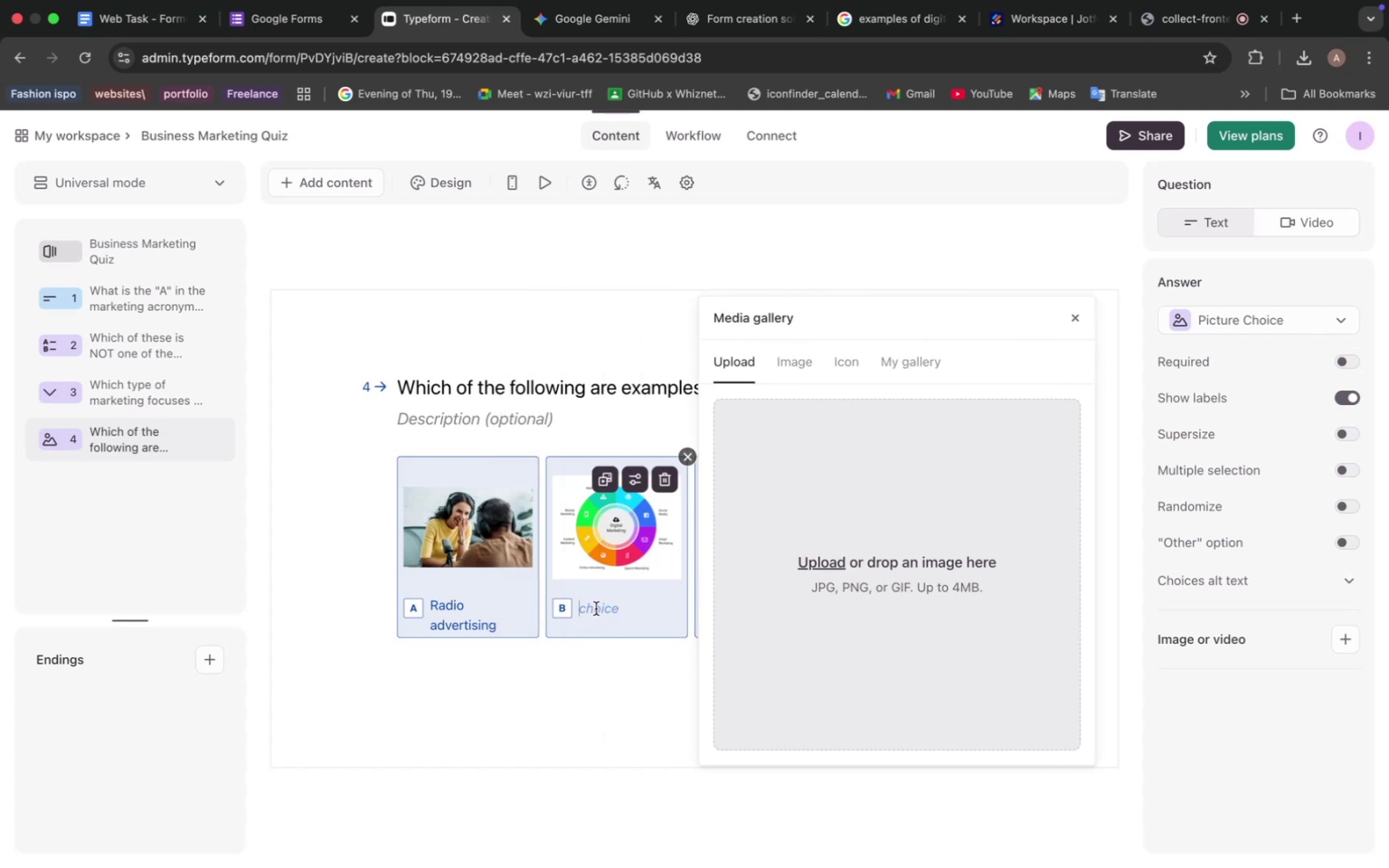 
key(Meta+V)
 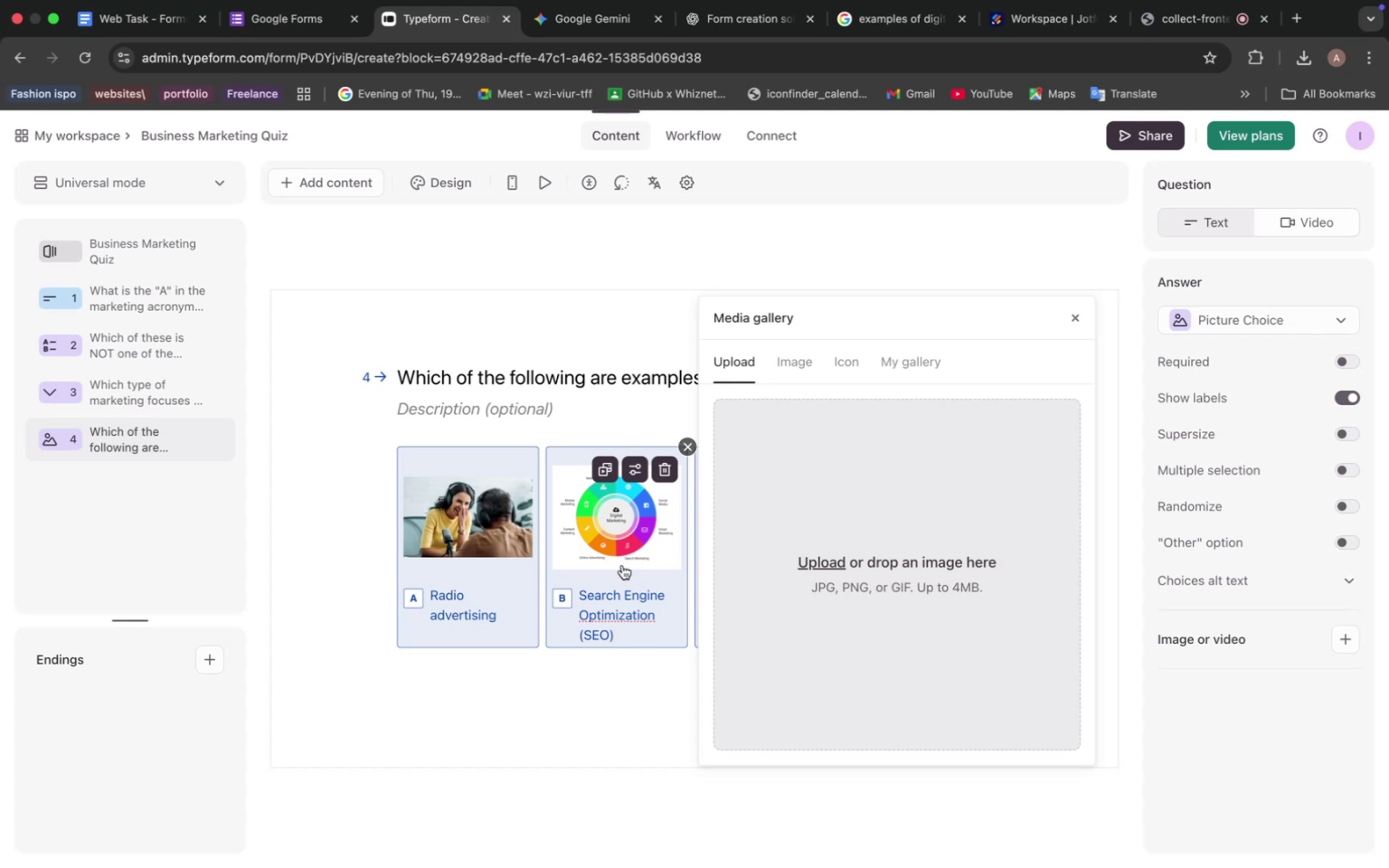 
wait(18.74)
 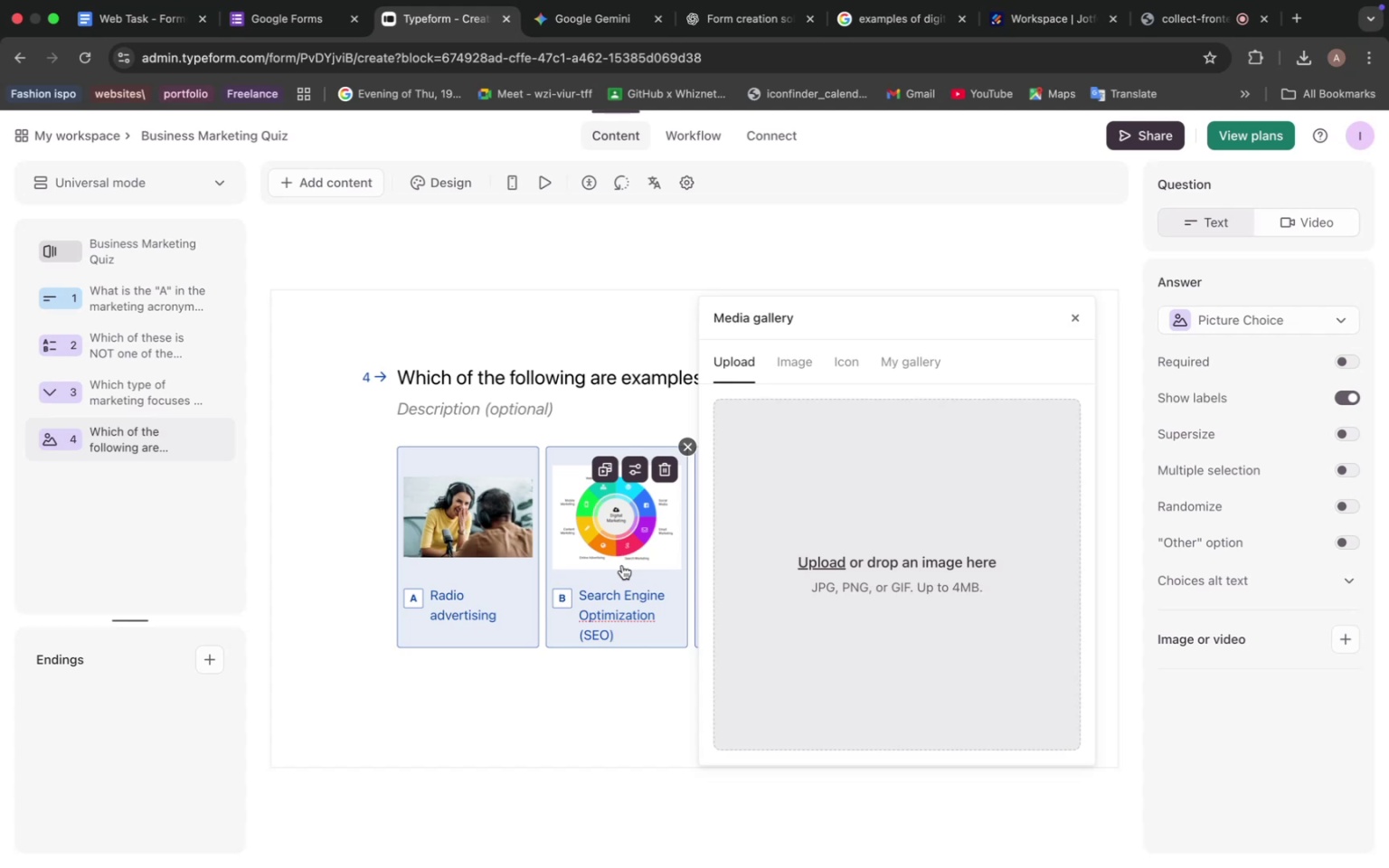 
left_click_drag(start_coordinate=[906, 312], to_coordinate=[554, 278])
 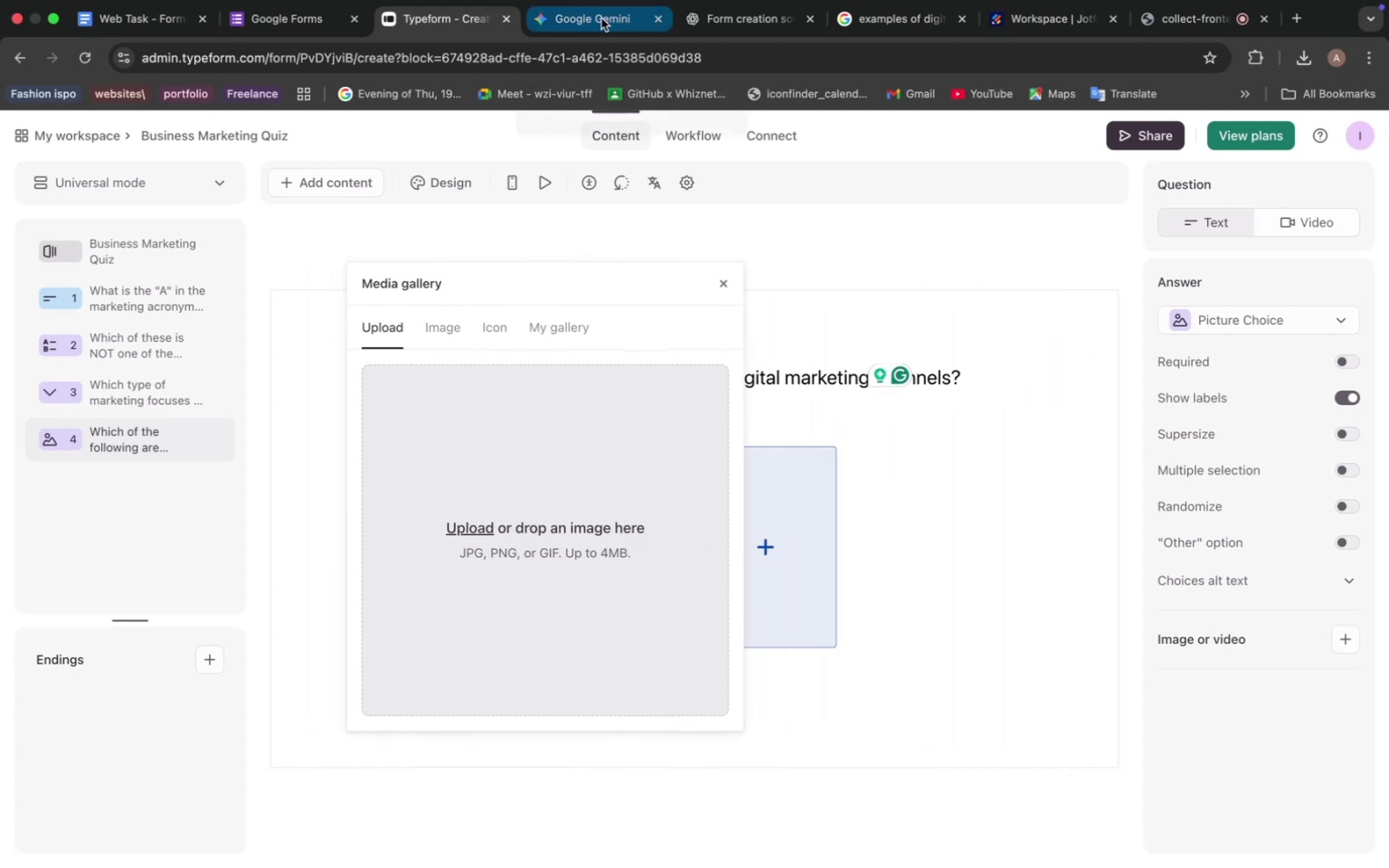 
left_click([601, 18])
 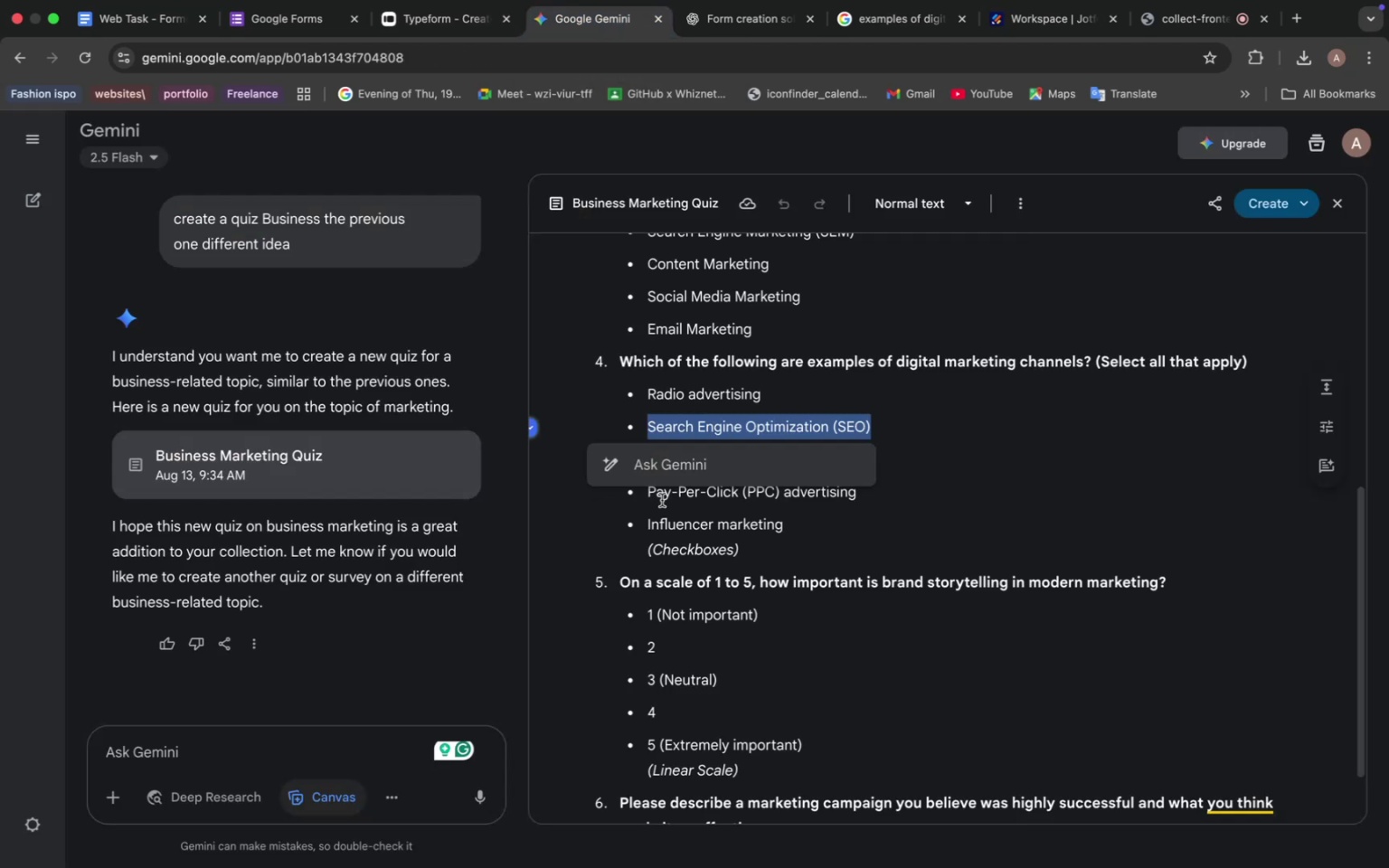 
left_click([662, 500])
 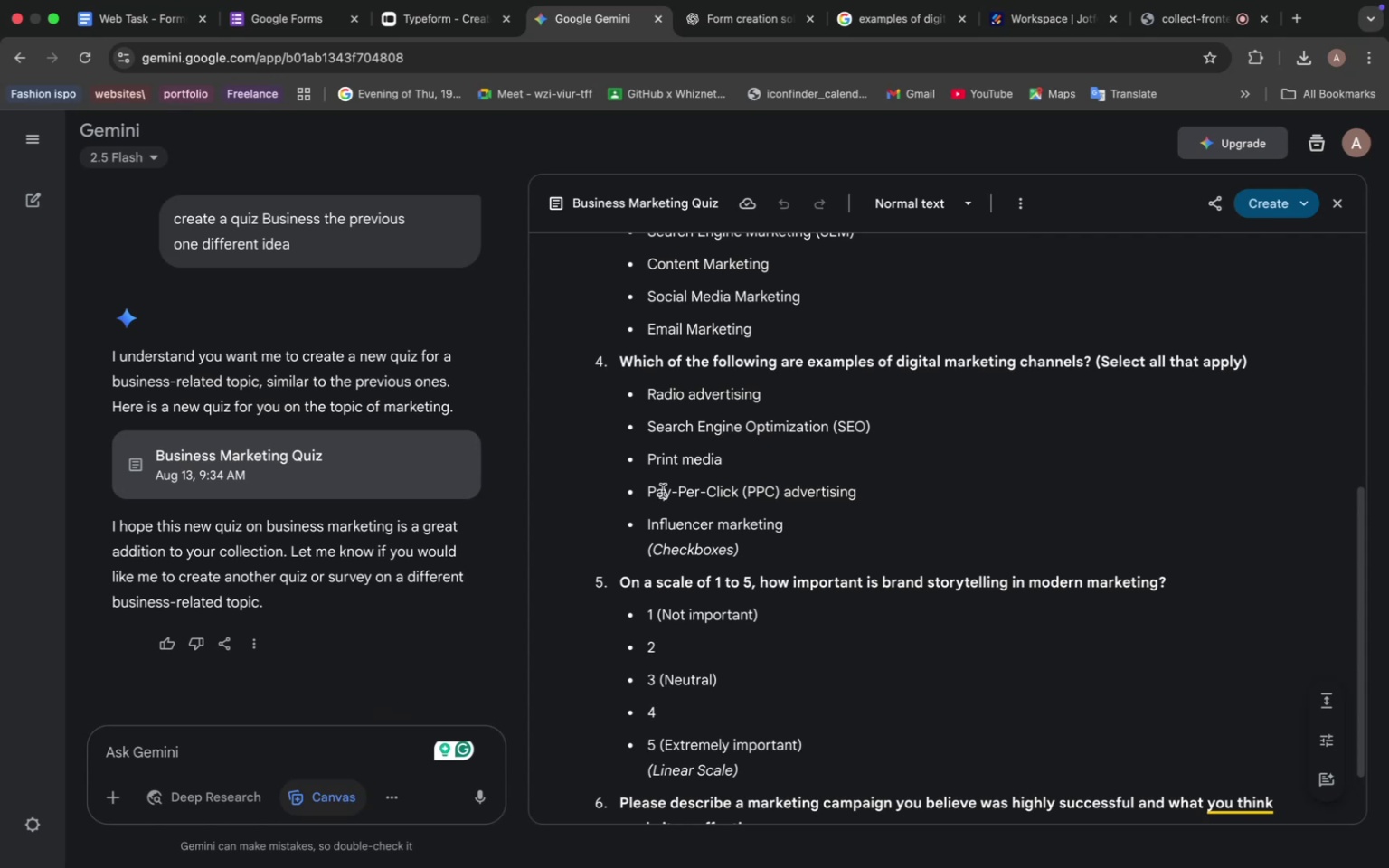 
wait(5.24)
 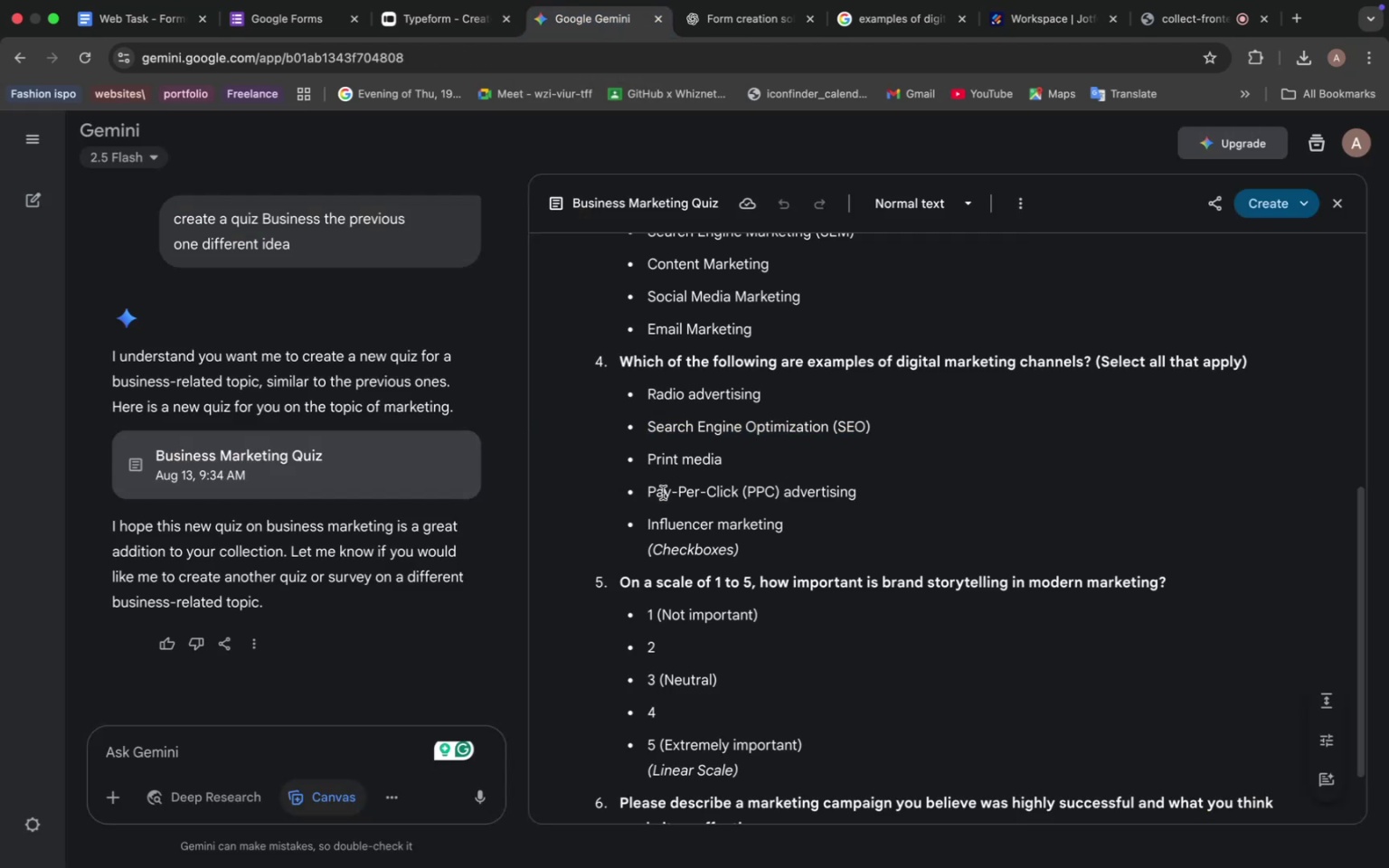 
left_click_drag(start_coordinate=[728, 460], to_coordinate=[646, 454])
 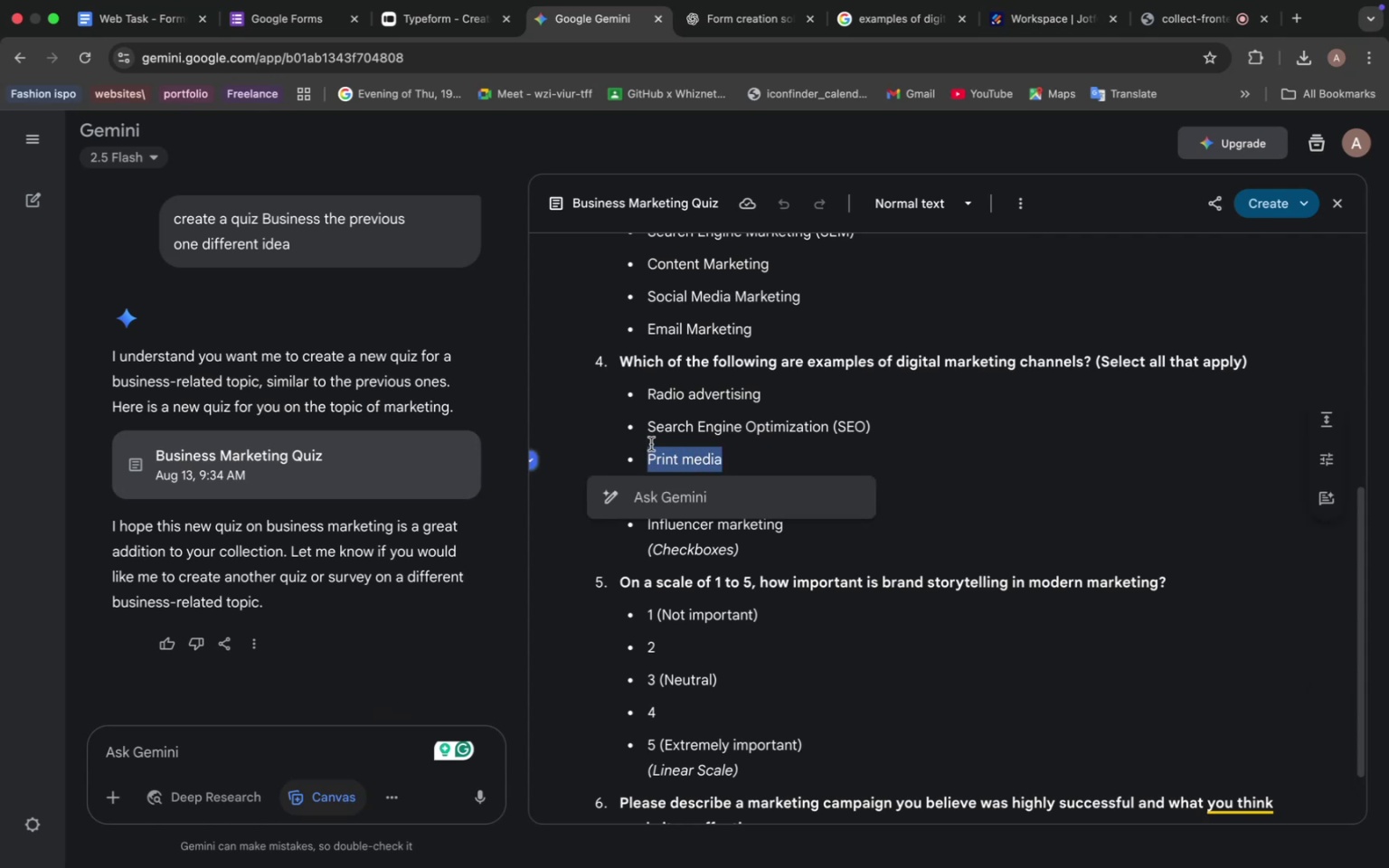 
key(Meta+C)
 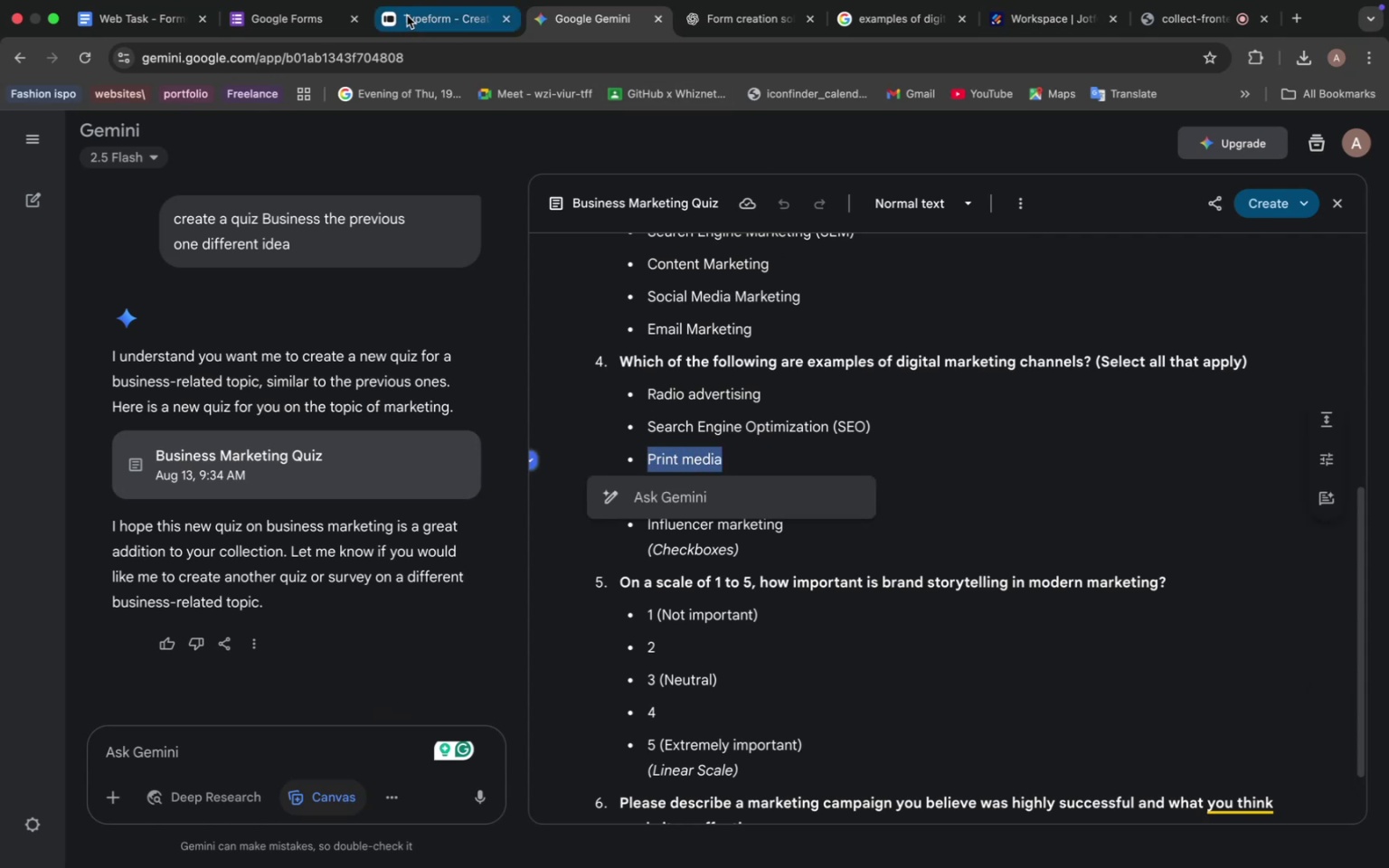 
left_click([407, 15])
 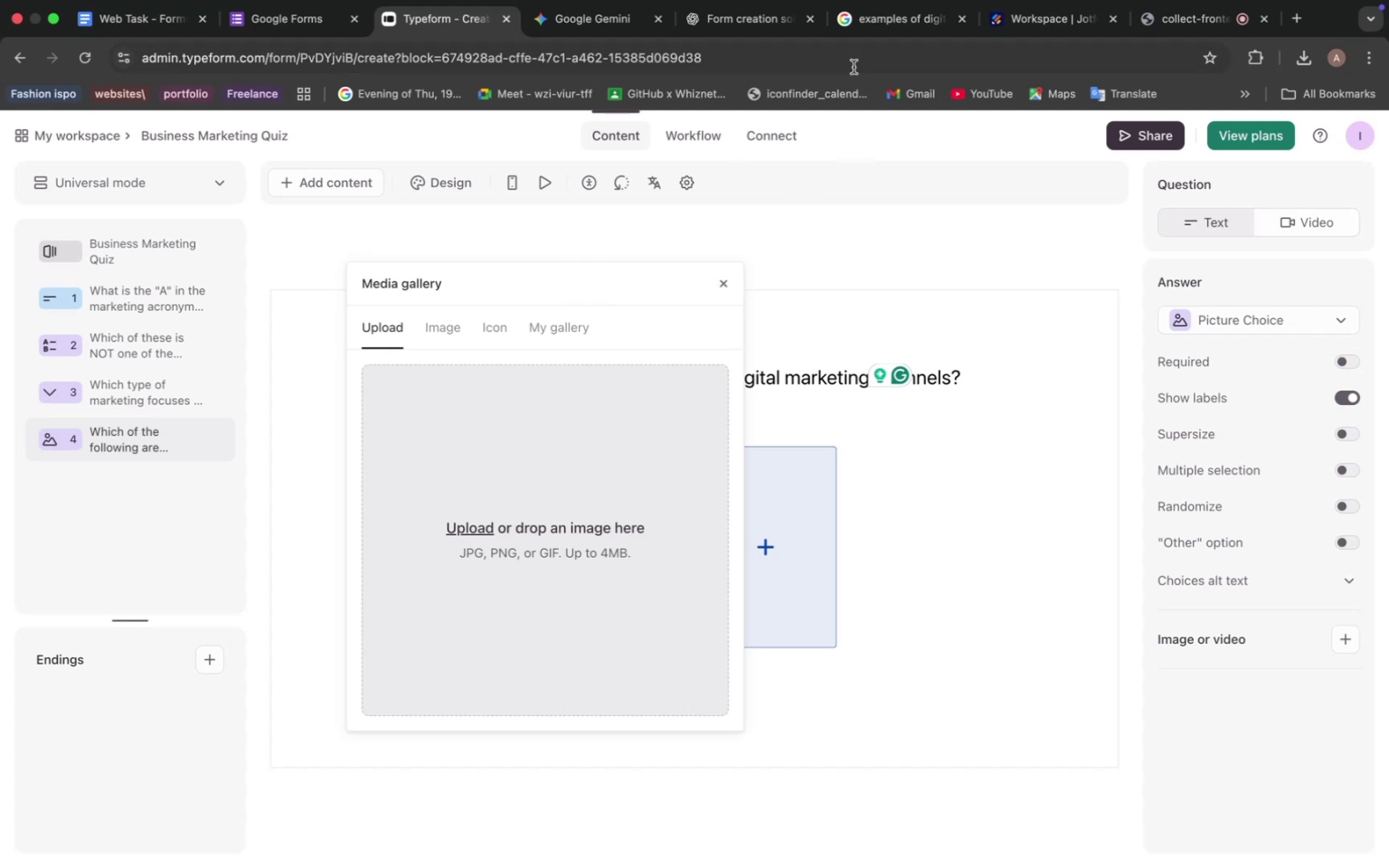 
left_click([883, 11])
 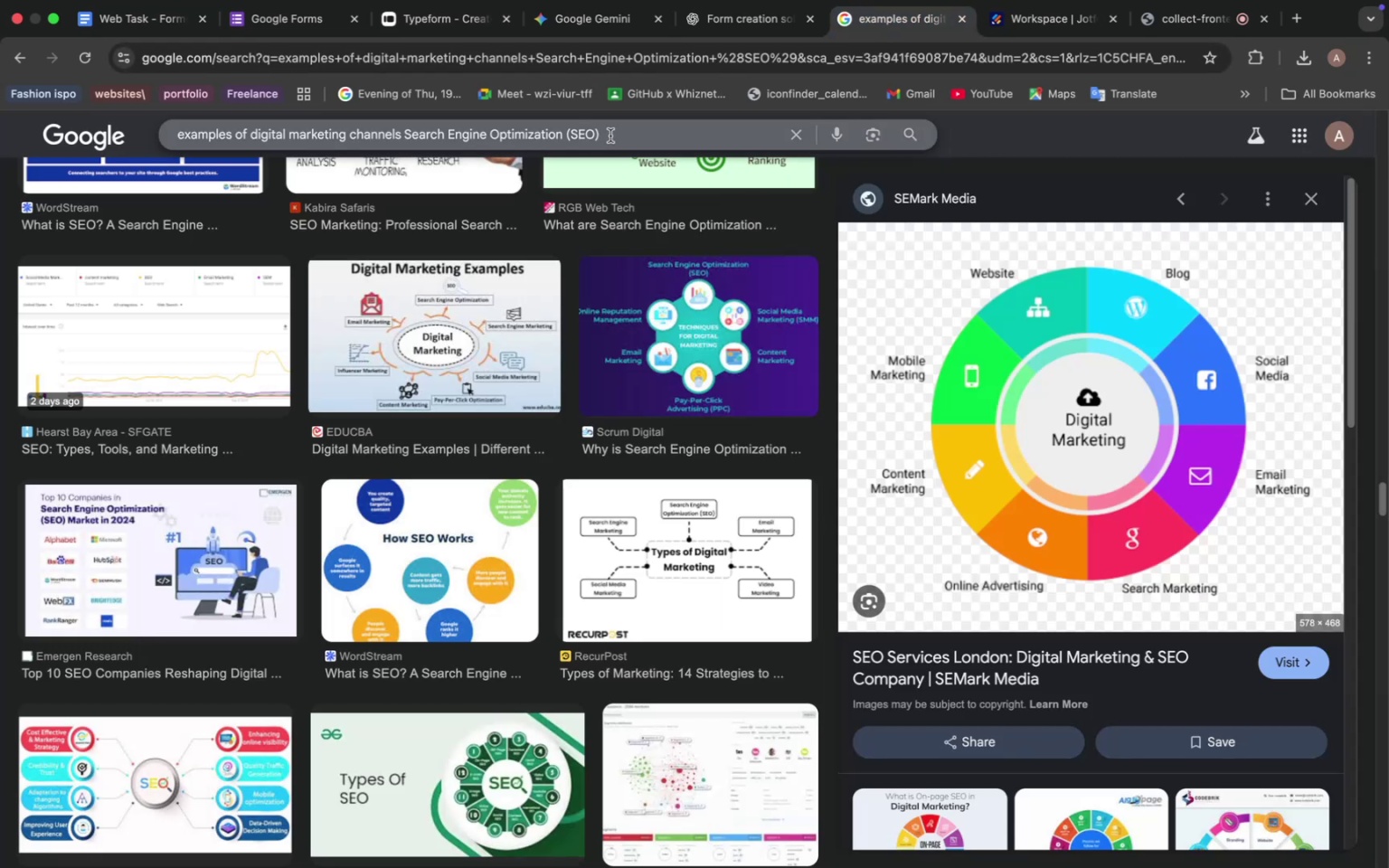 
left_click_drag(start_coordinate=[613, 134], to_coordinate=[406, 137])
 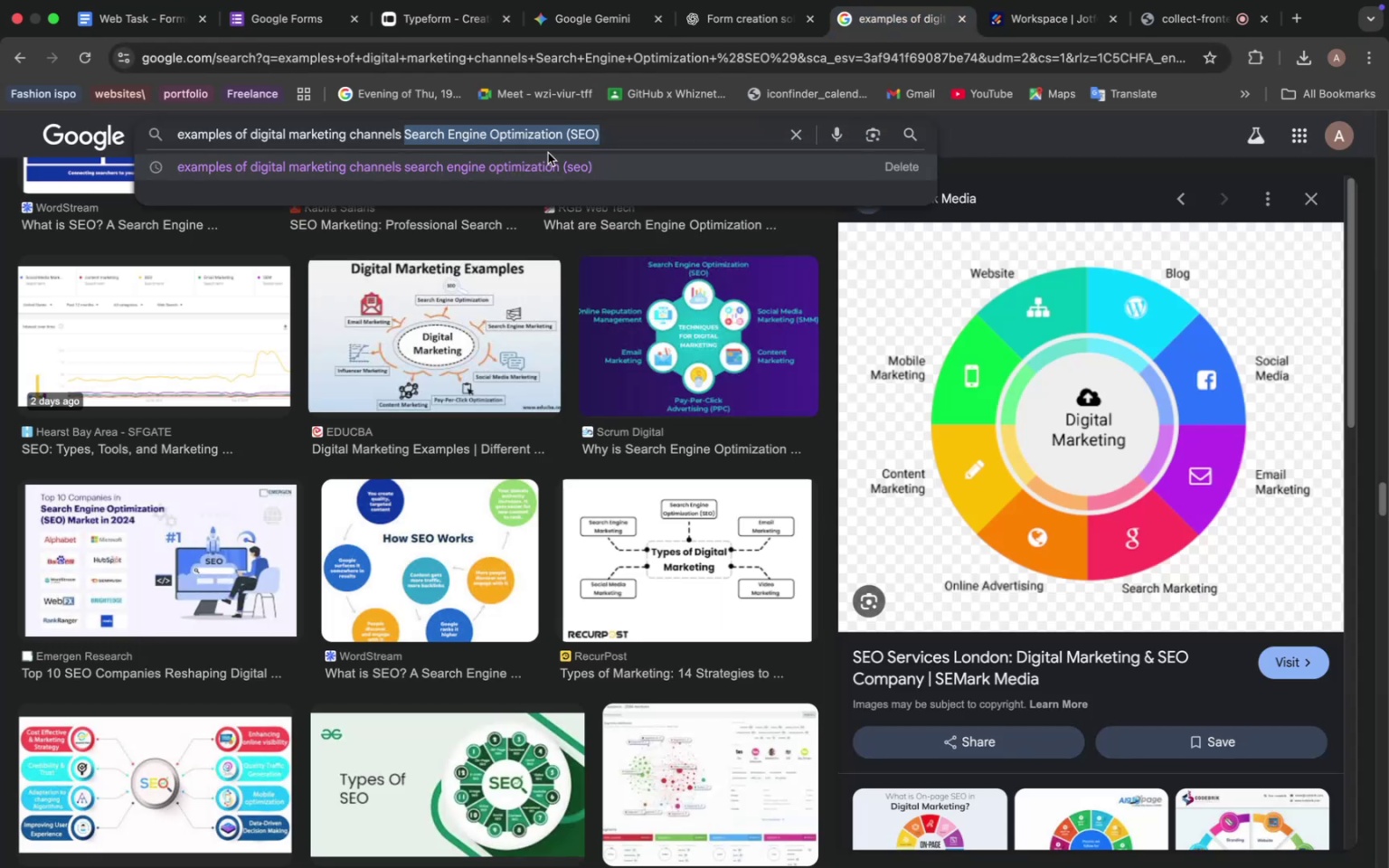 
key(Meta+V)
 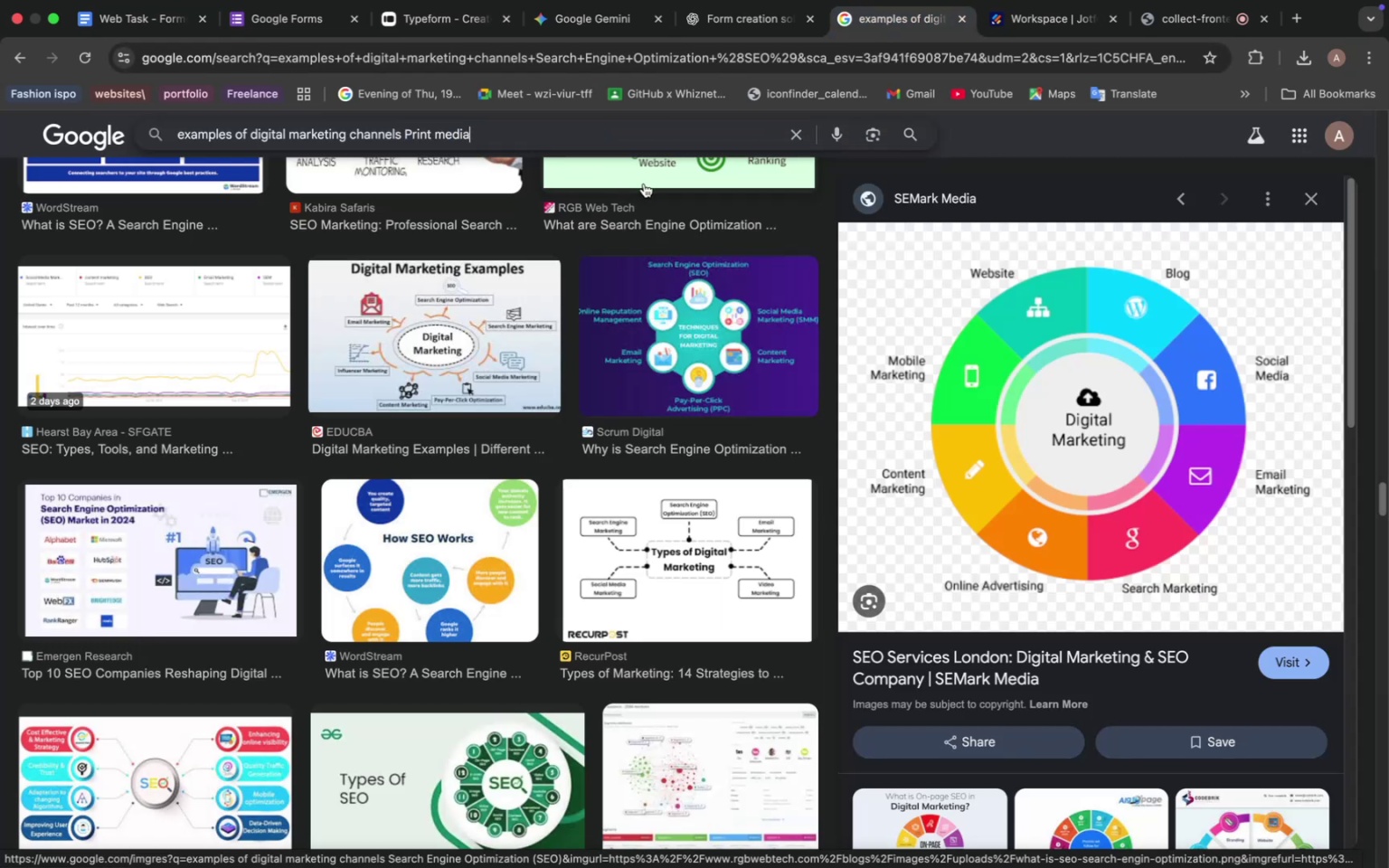 
key(Enter)
 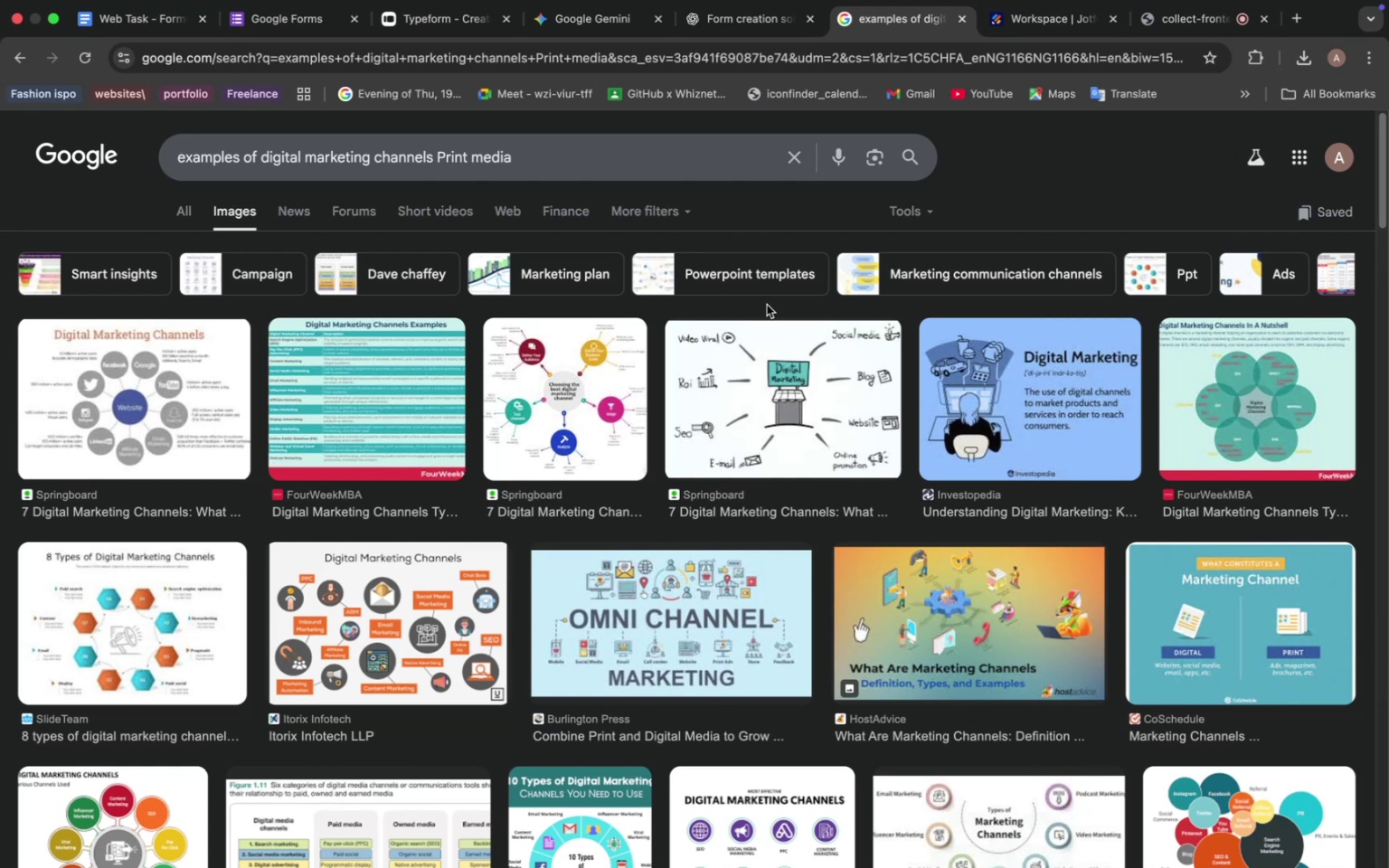 
wait(14.62)
 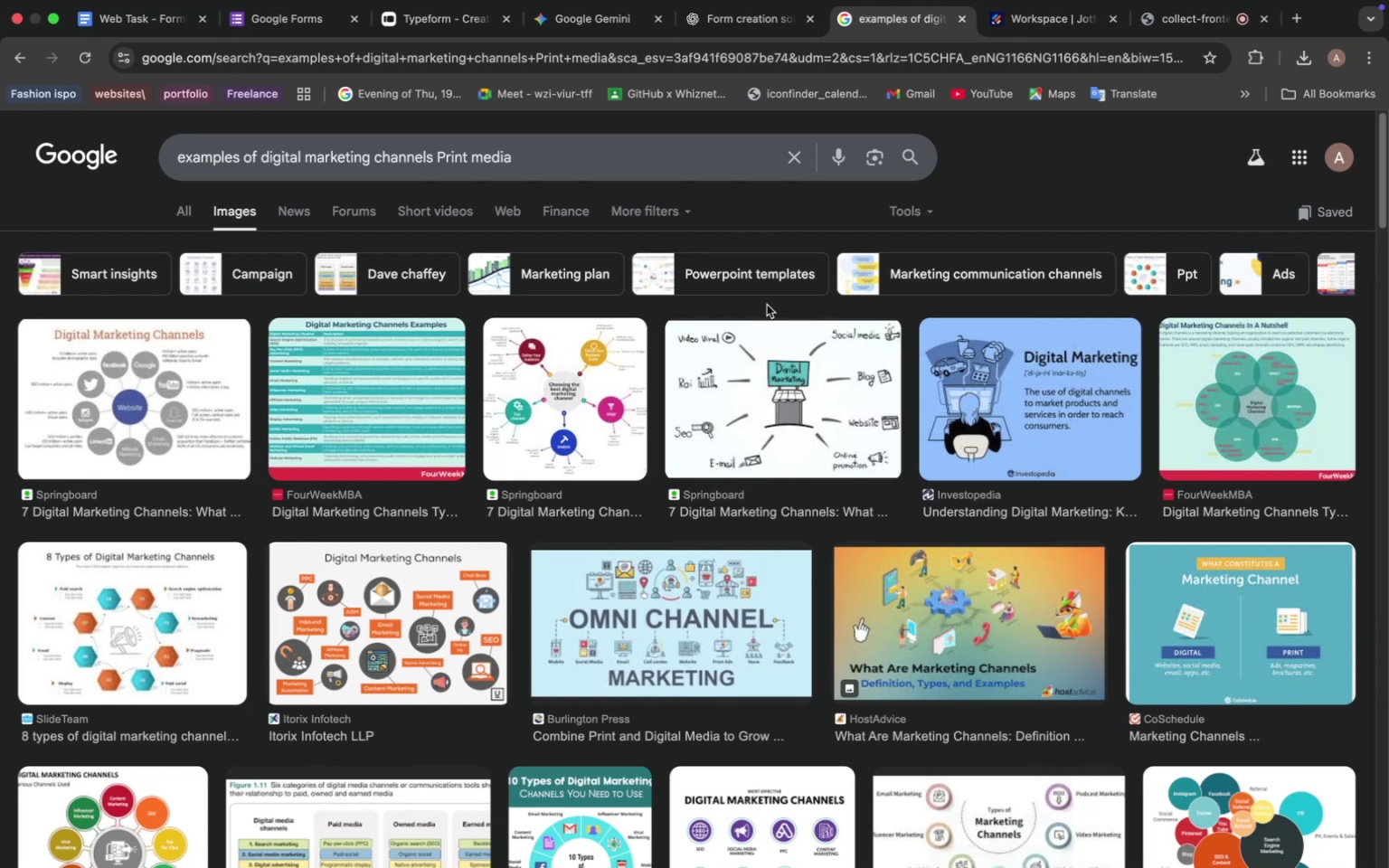 
scroll: coordinate [579, 421], scroll_direction: down, amount: 7.0
 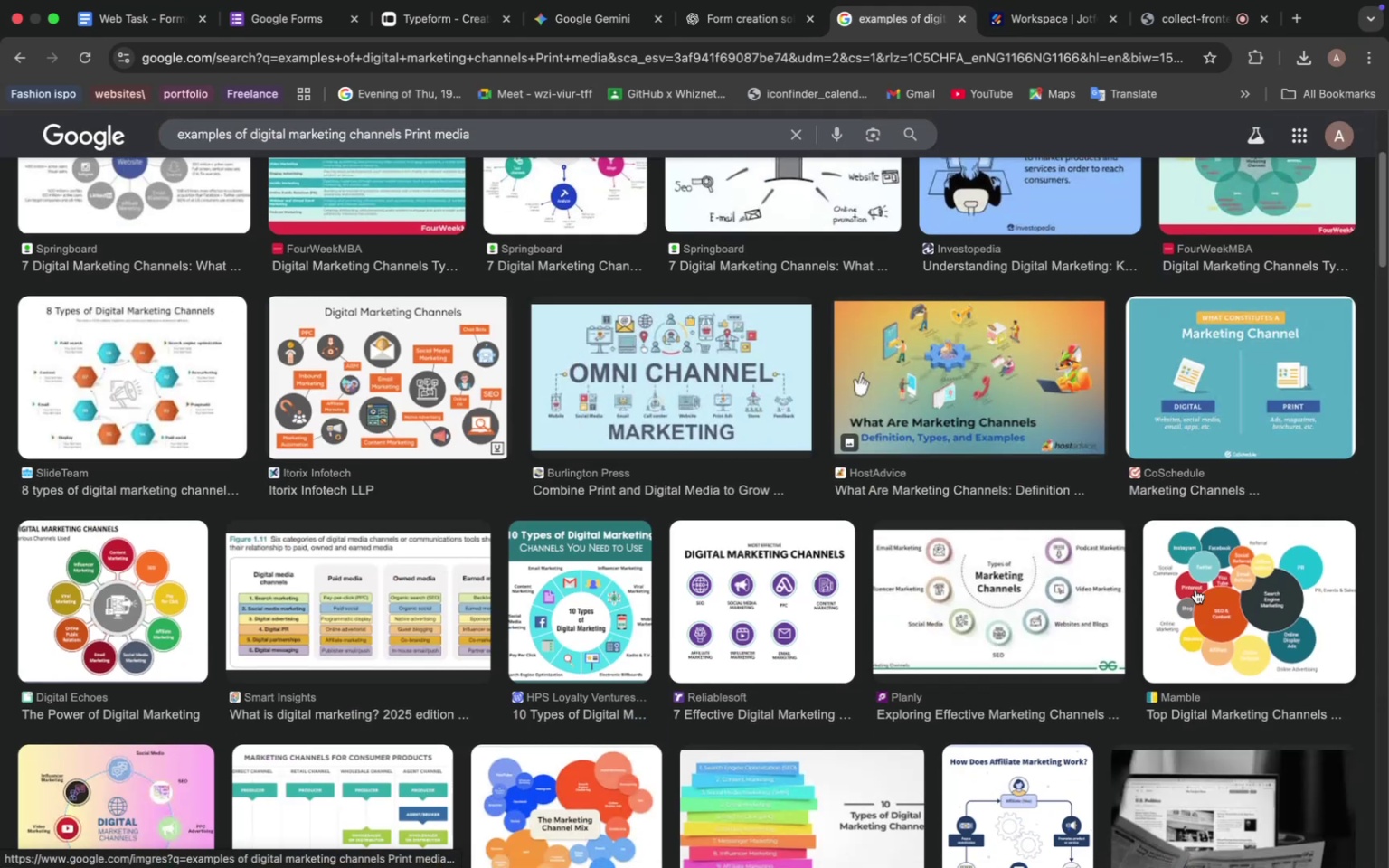 
left_click([1230, 604])
 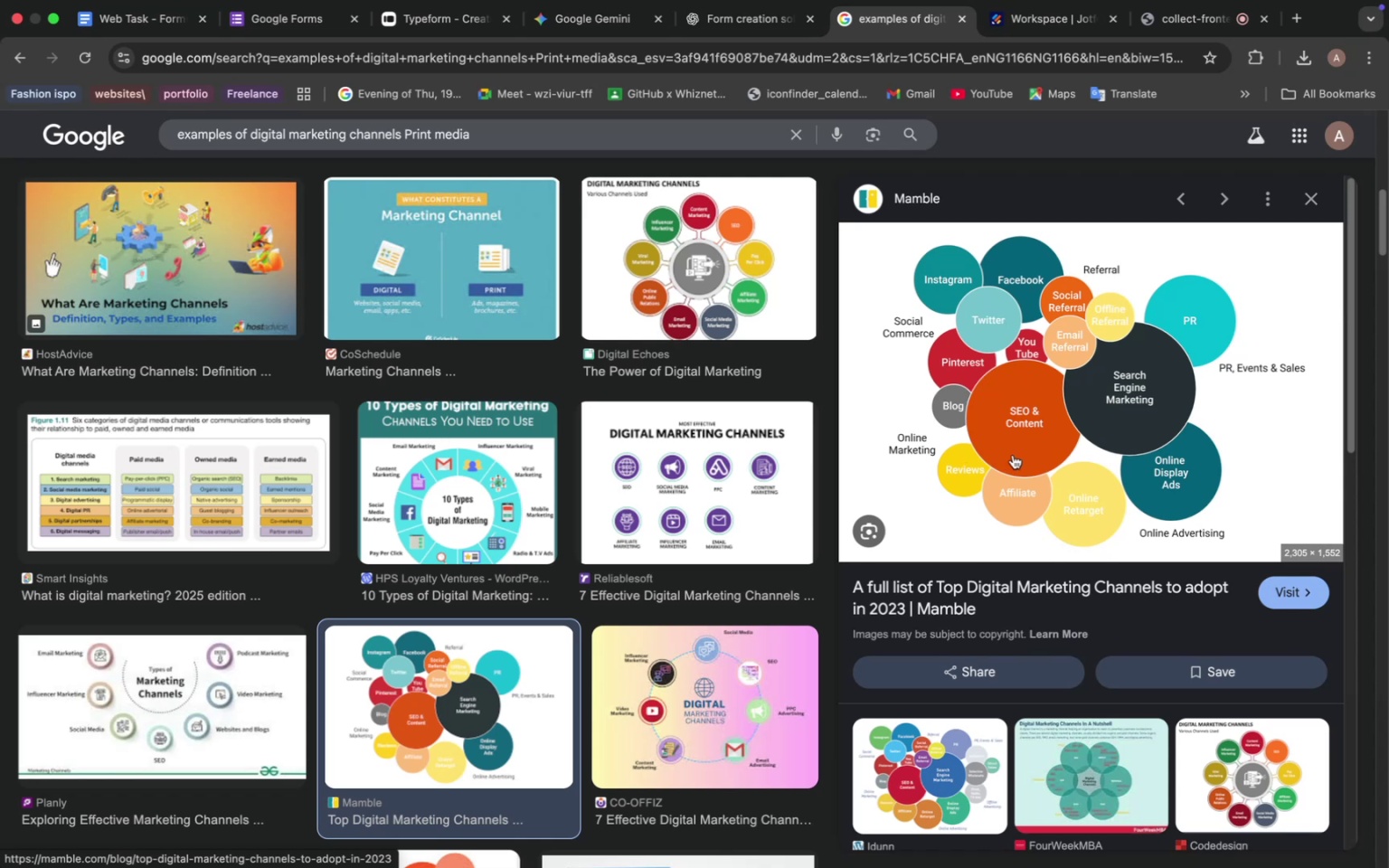 
scroll: coordinate [1056, 580], scroll_direction: down, amount: 24.0
 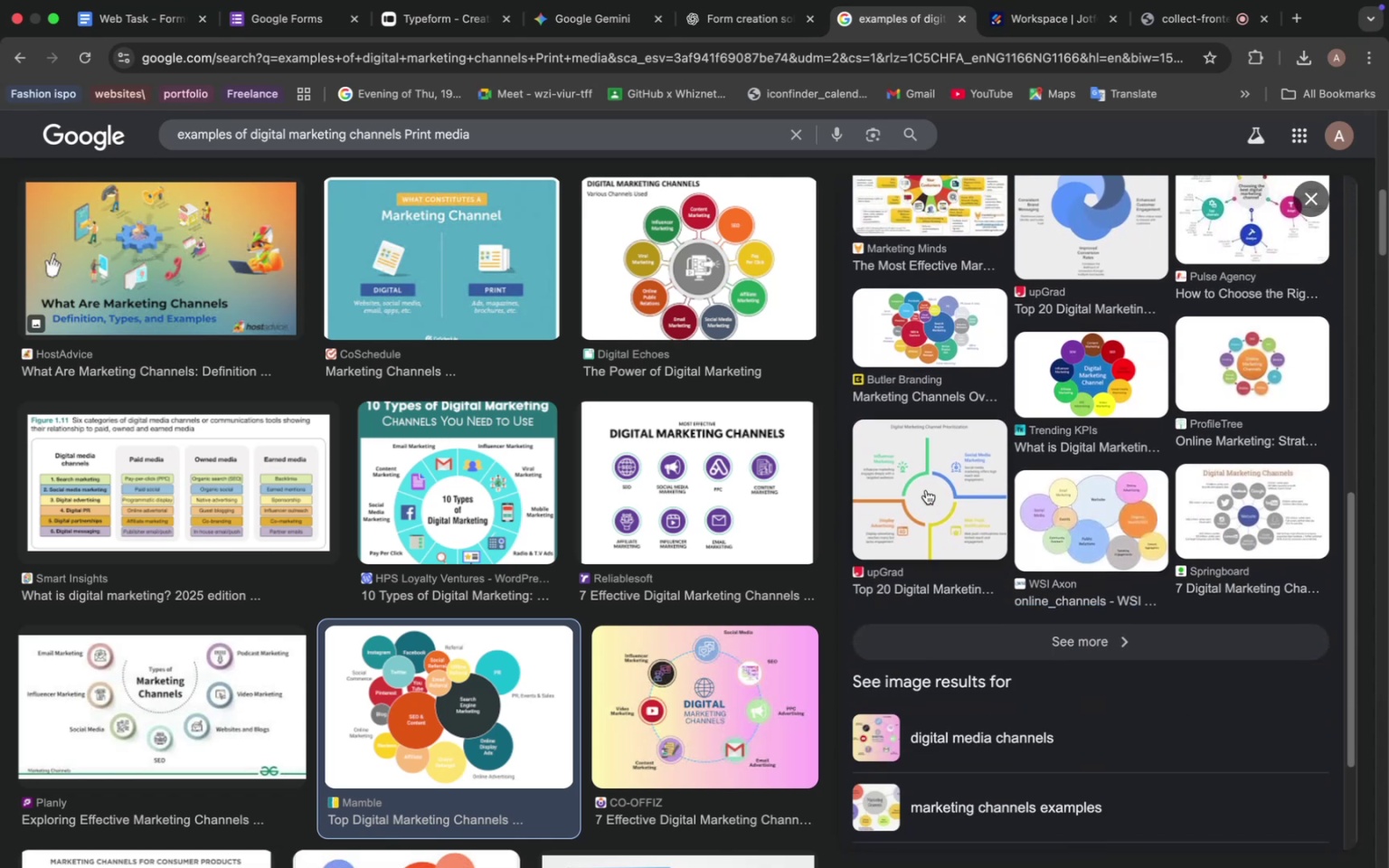 
left_click([926, 490])
 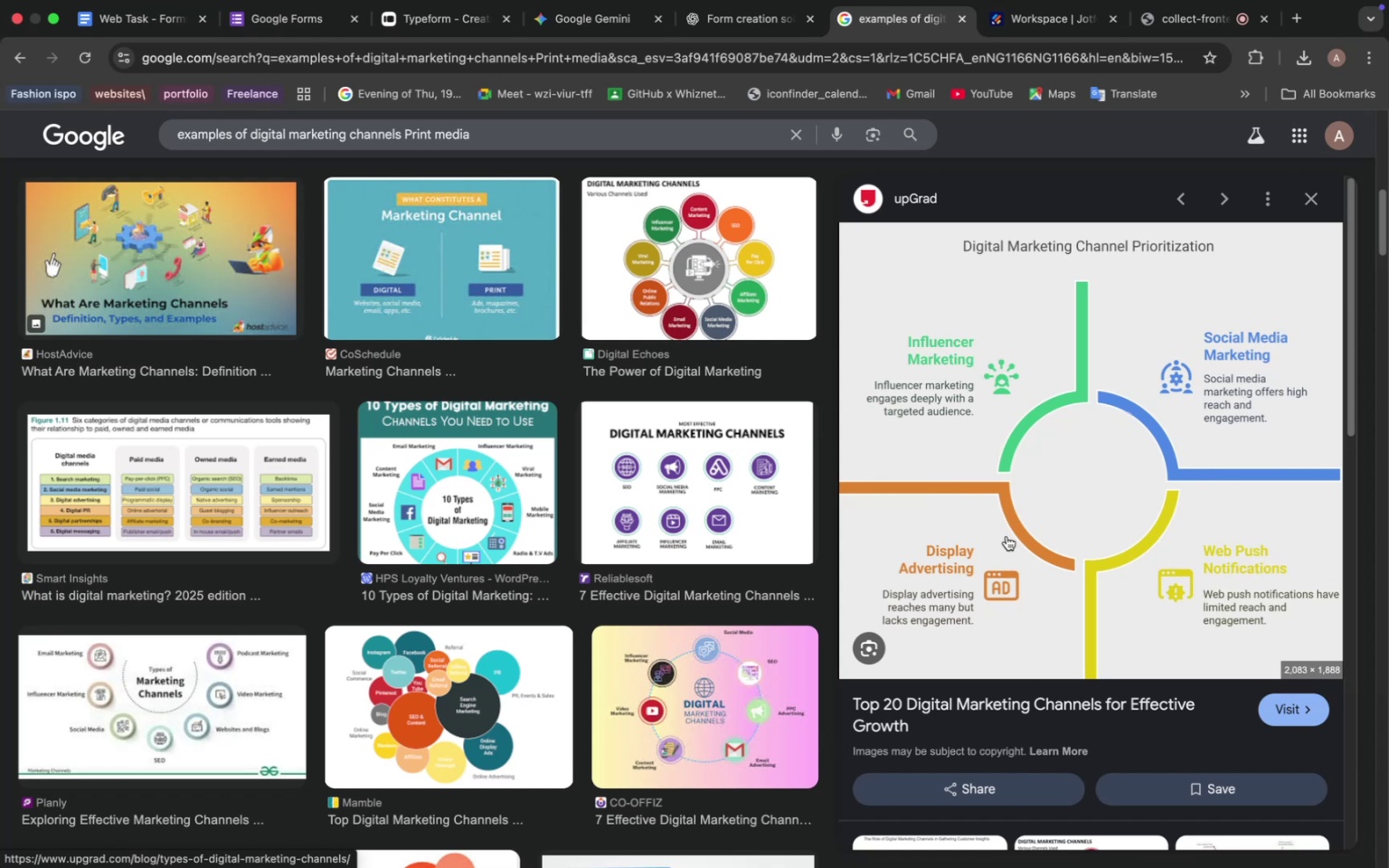 
scroll: coordinate [1007, 536], scroll_direction: down, amount: 9.0
 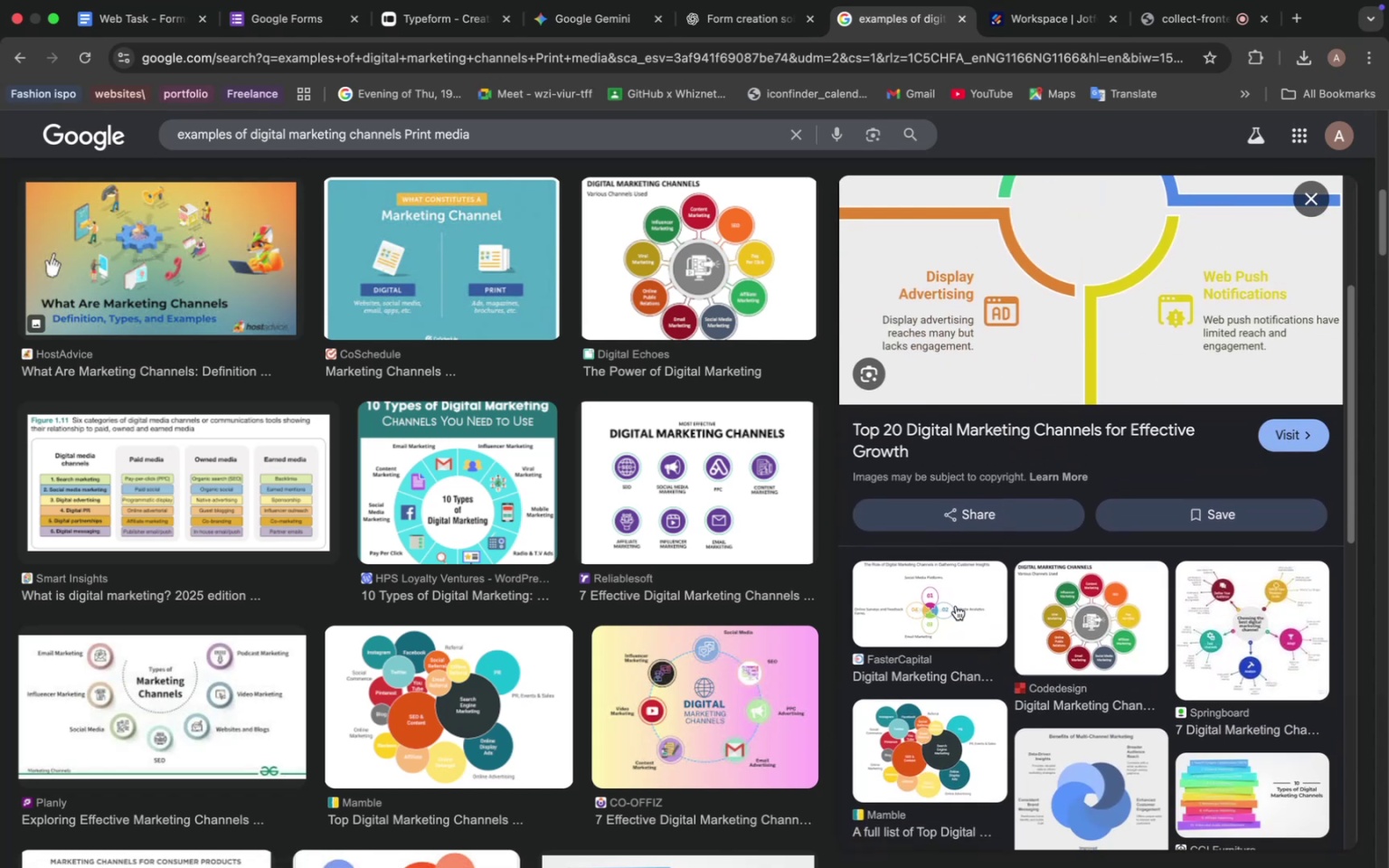 
left_click([957, 606])
 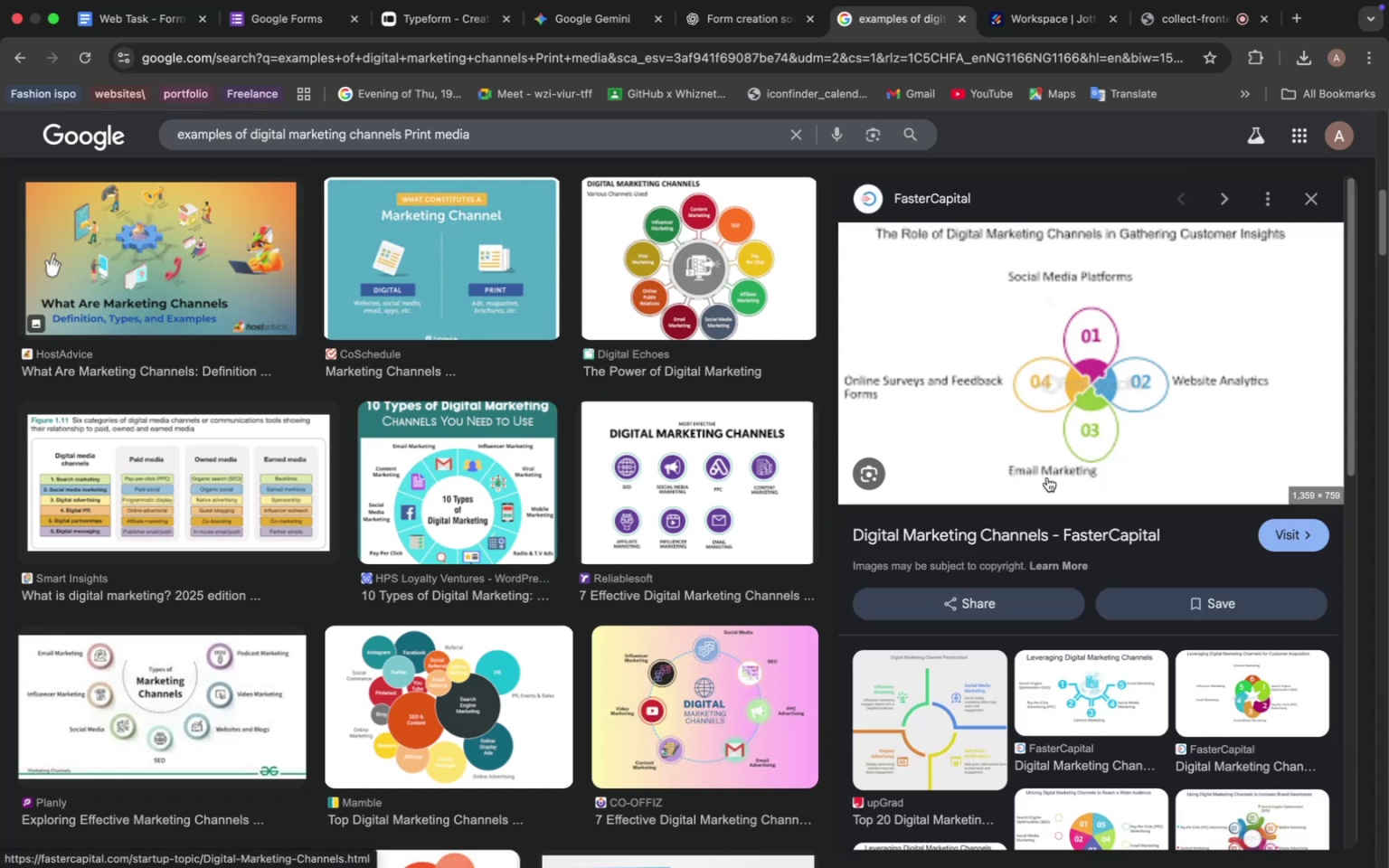 
scroll: coordinate [1147, 408], scroll_direction: down, amount: 25.0
 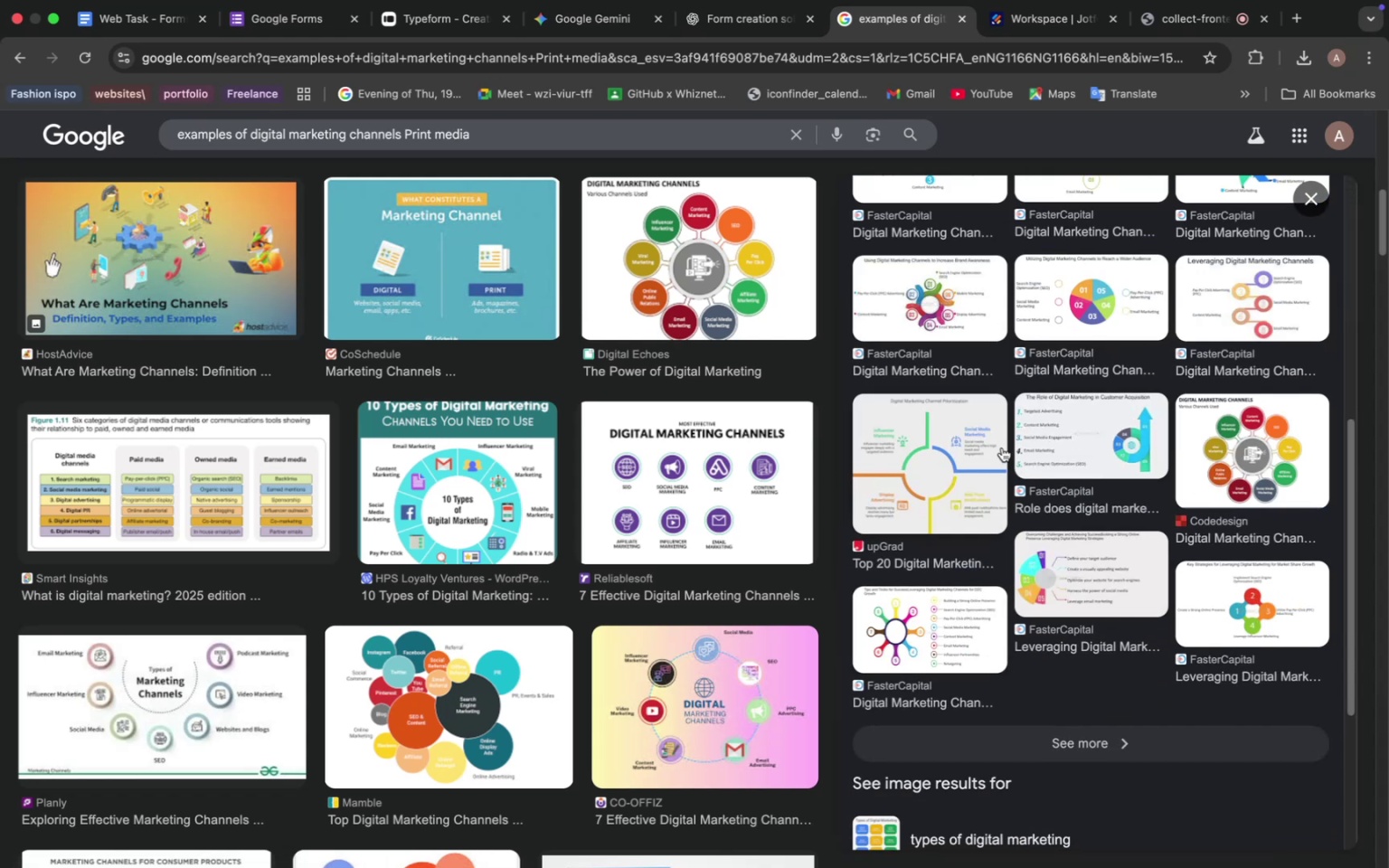 
wait(5.52)
 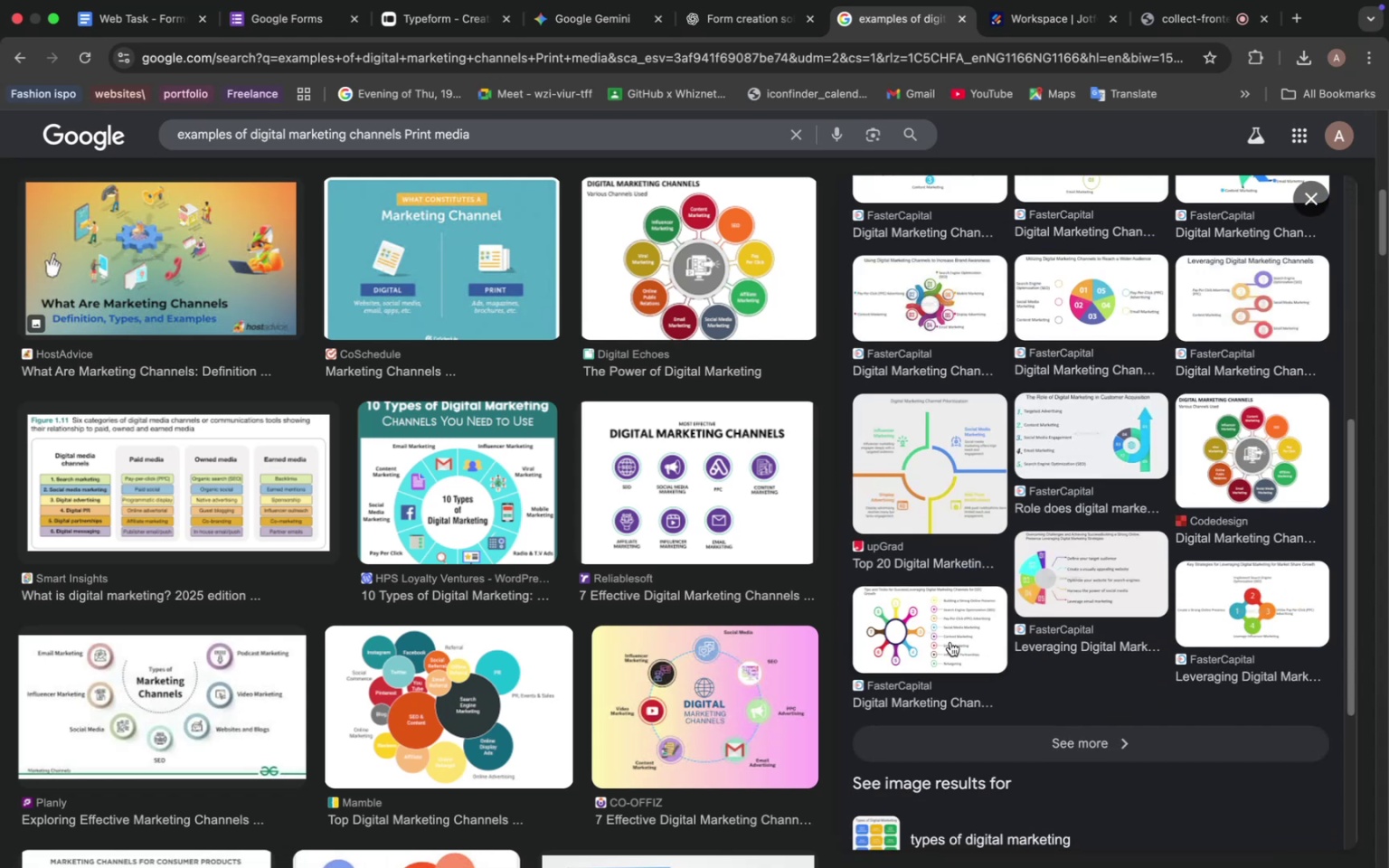 
scroll: coordinate [623, 385], scroll_direction: up, amount: 15.0
 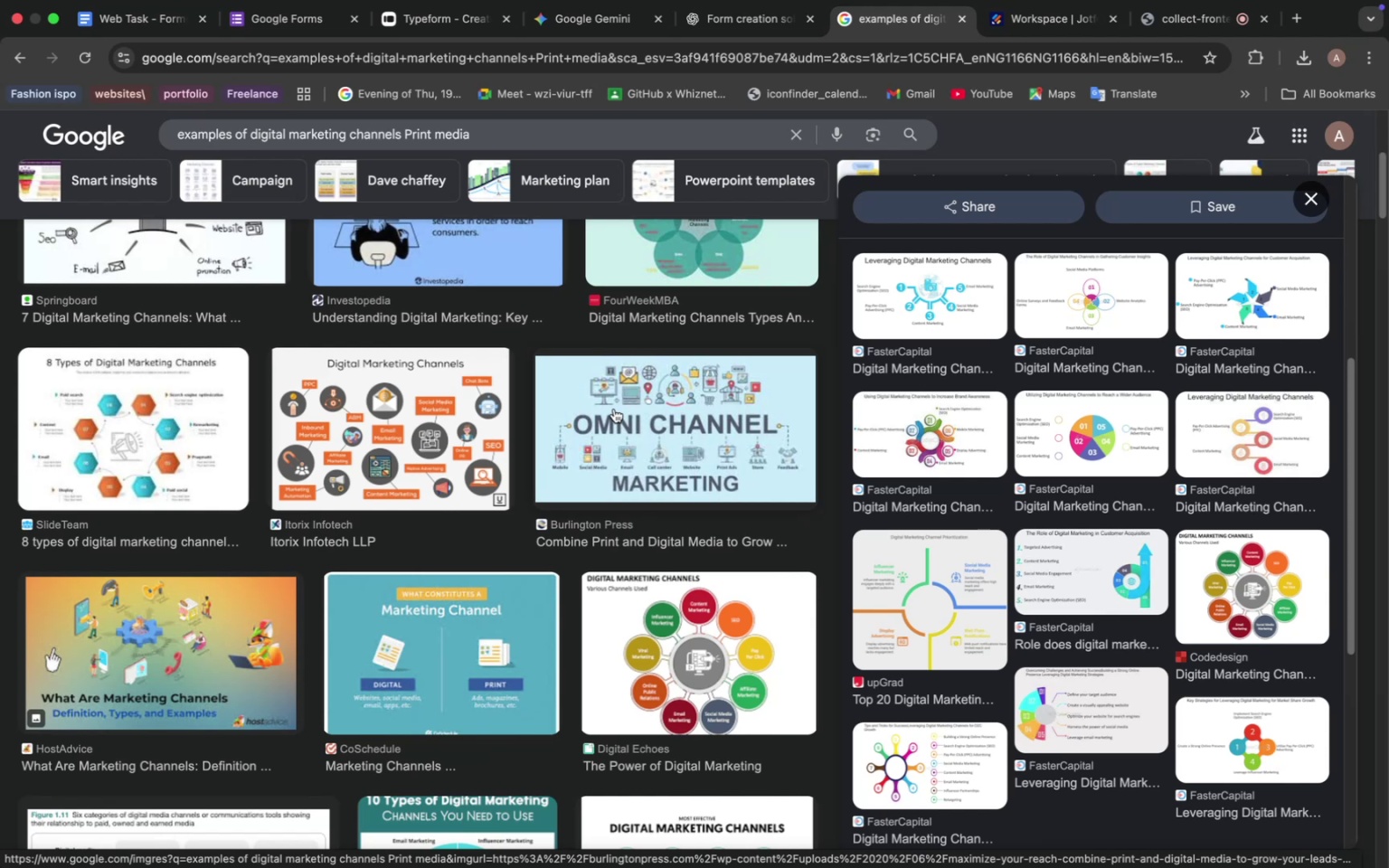 
scroll: coordinate [494, 477], scroll_direction: down, amount: 37.0
 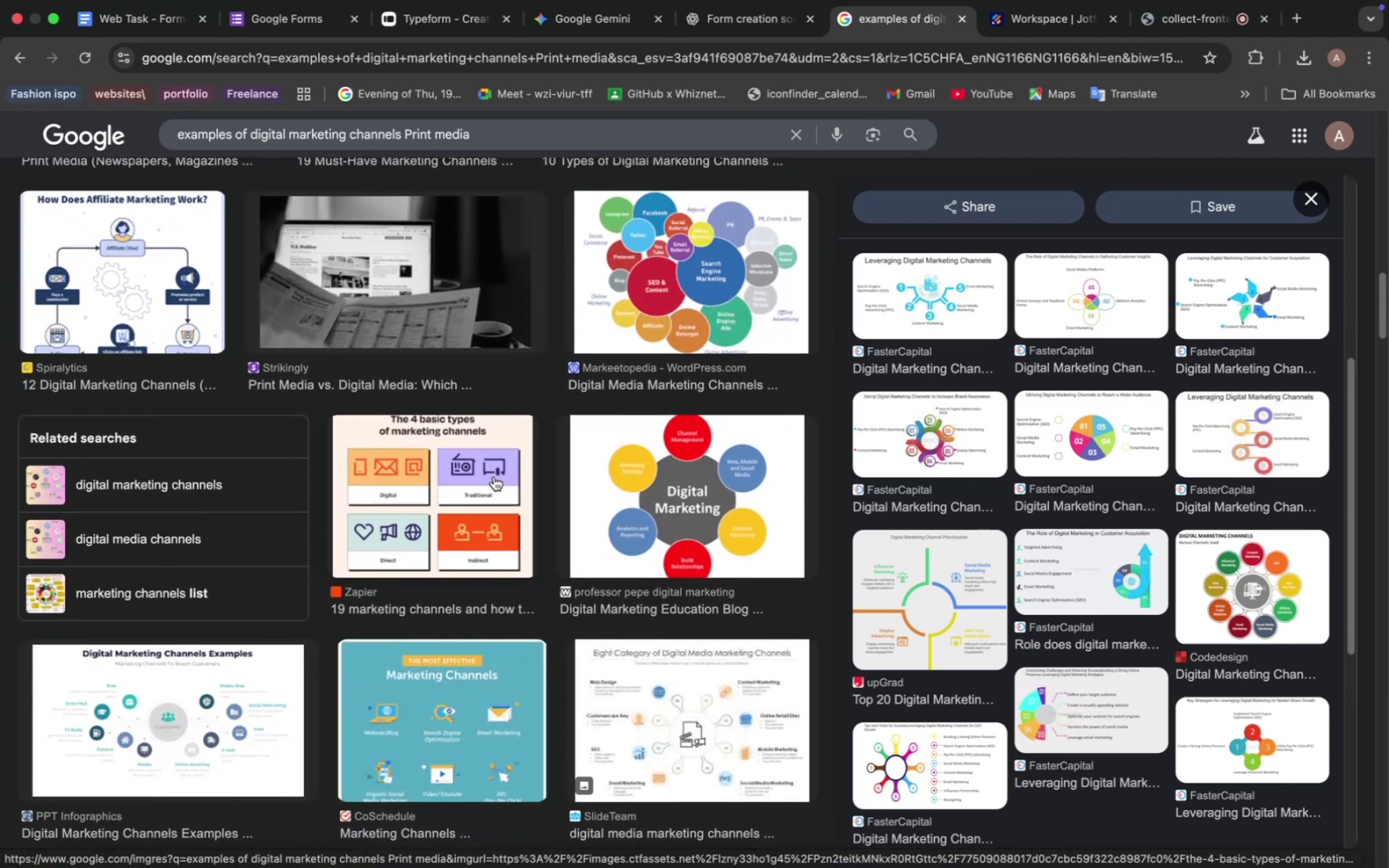 
scroll: coordinate [477, 484], scroll_direction: down, amount: 25.0
 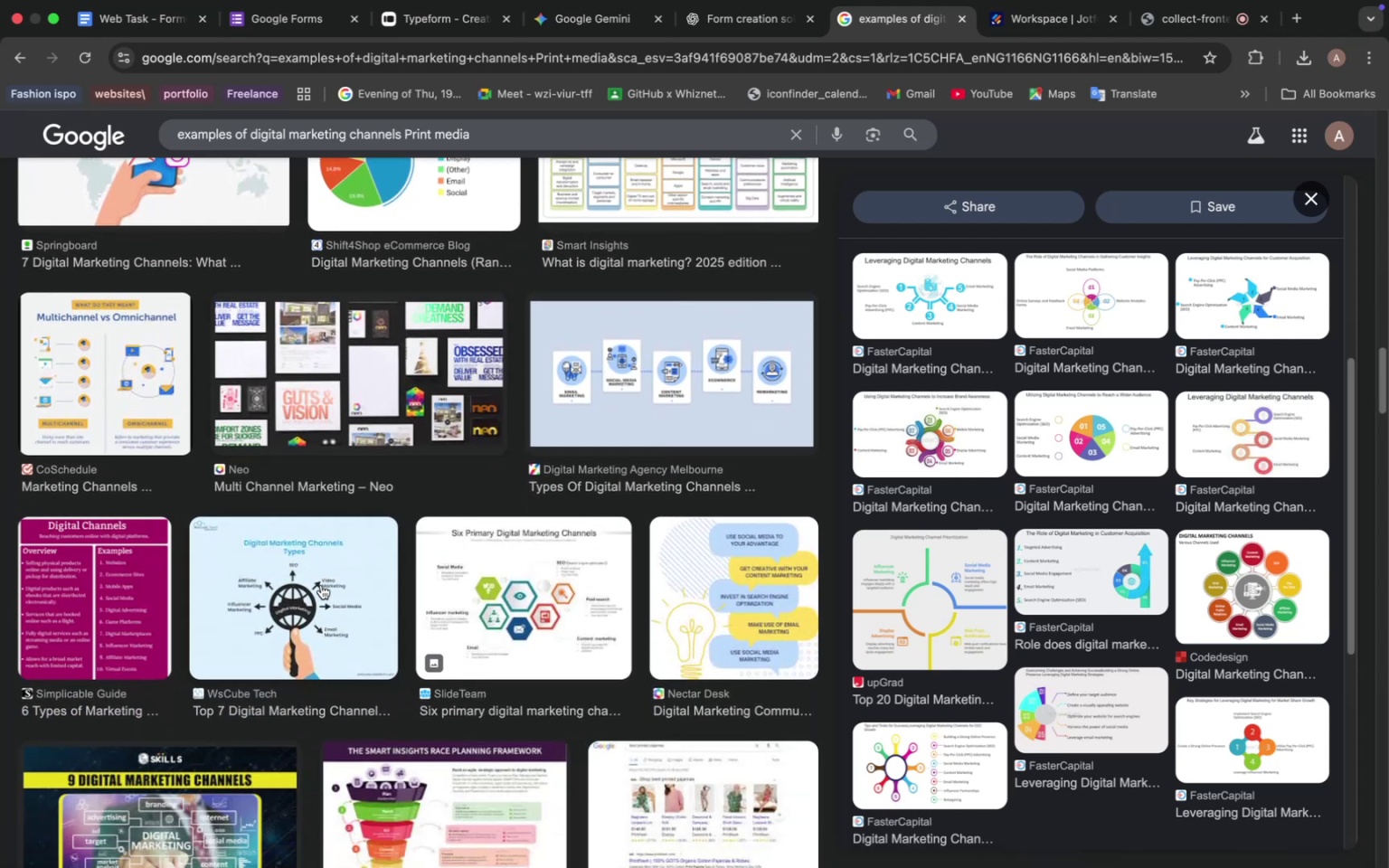 
left_click([321, 585])
 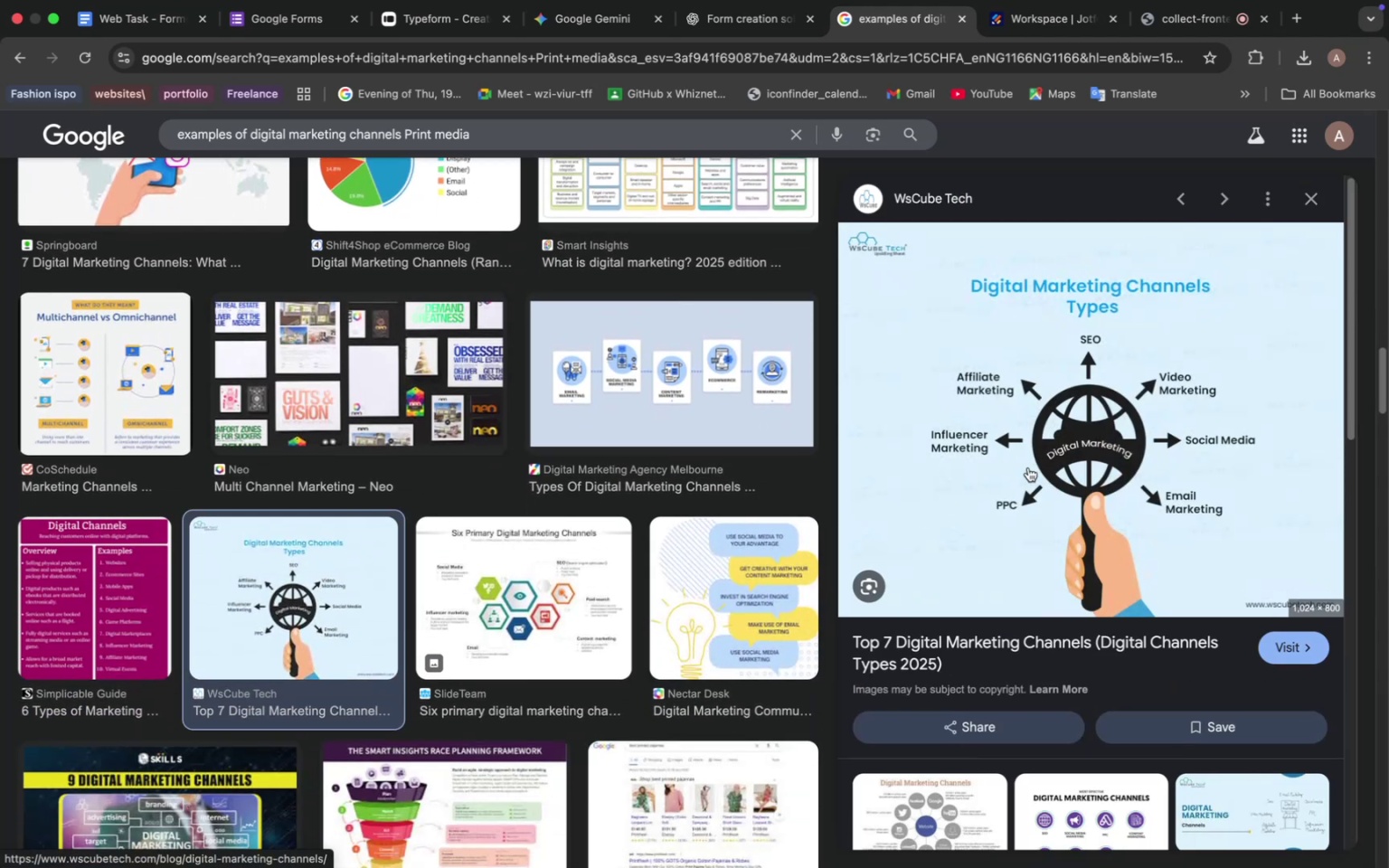 
scroll: coordinate [1059, 585], scroll_direction: down, amount: 23.0
 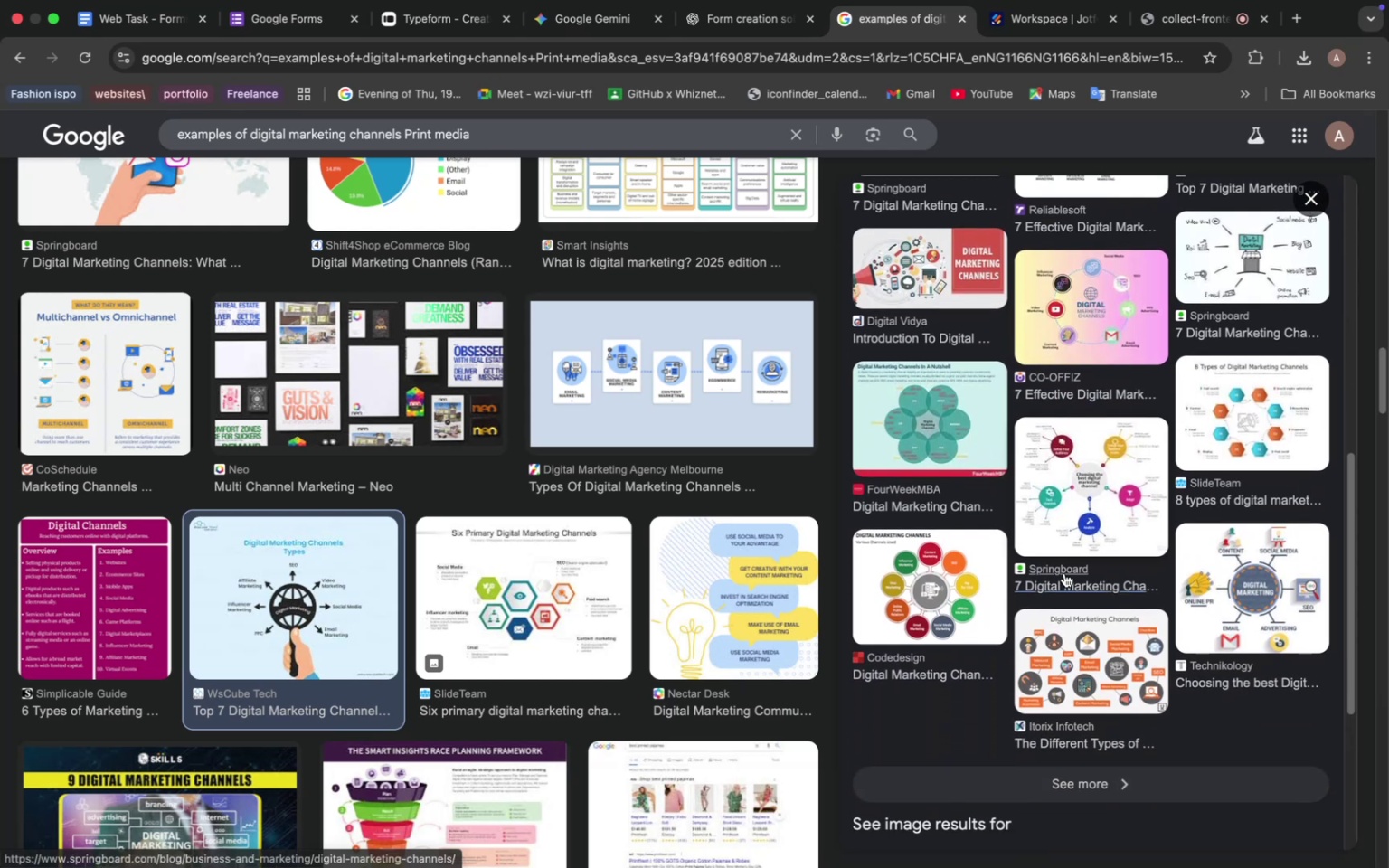 
scroll: coordinate [641, 589], scroll_direction: up, amount: 8.0
 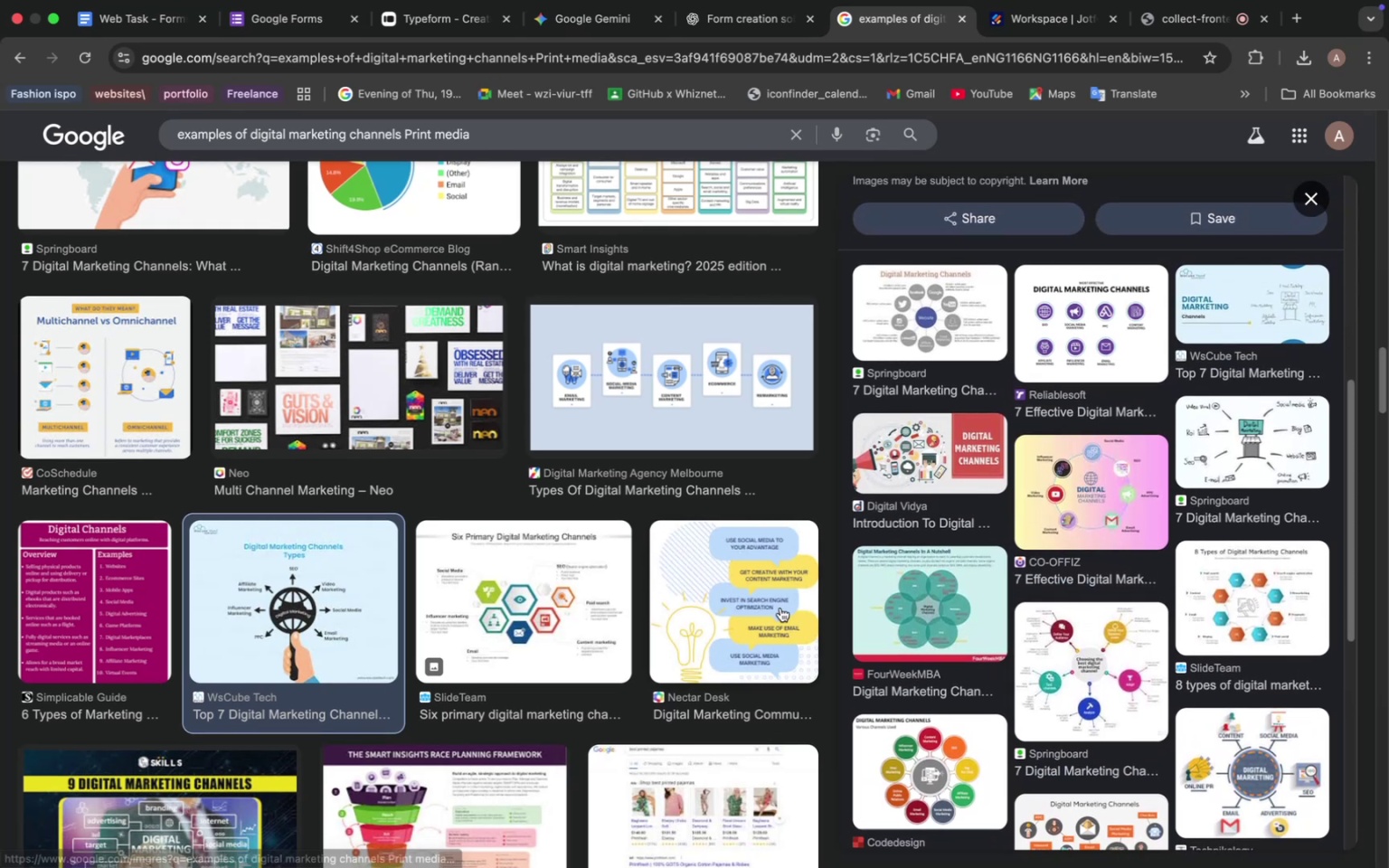 
left_click([780, 608])
 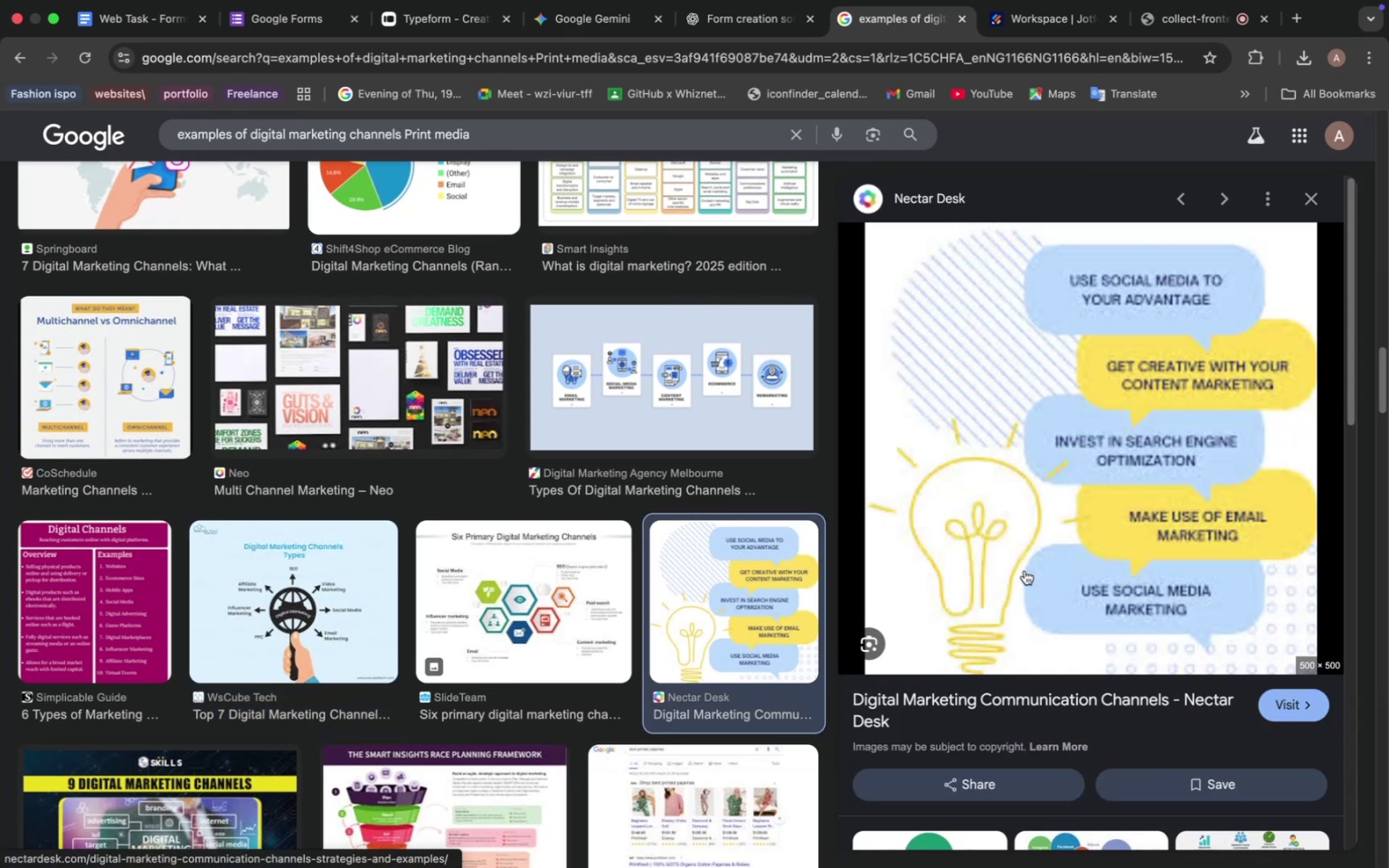 
scroll: coordinate [1025, 571], scroll_direction: down, amount: 2.0
 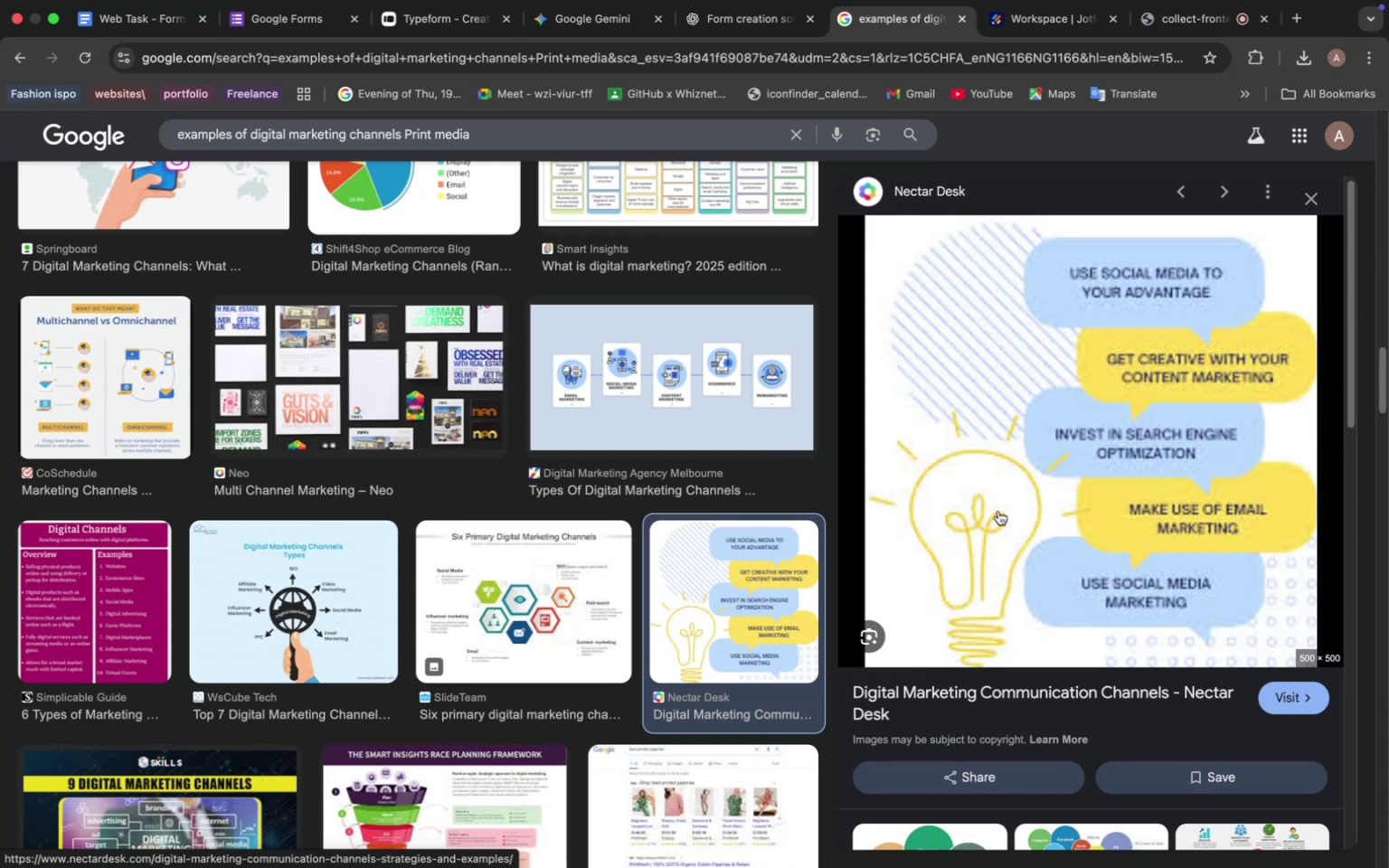 
wait(12.3)
 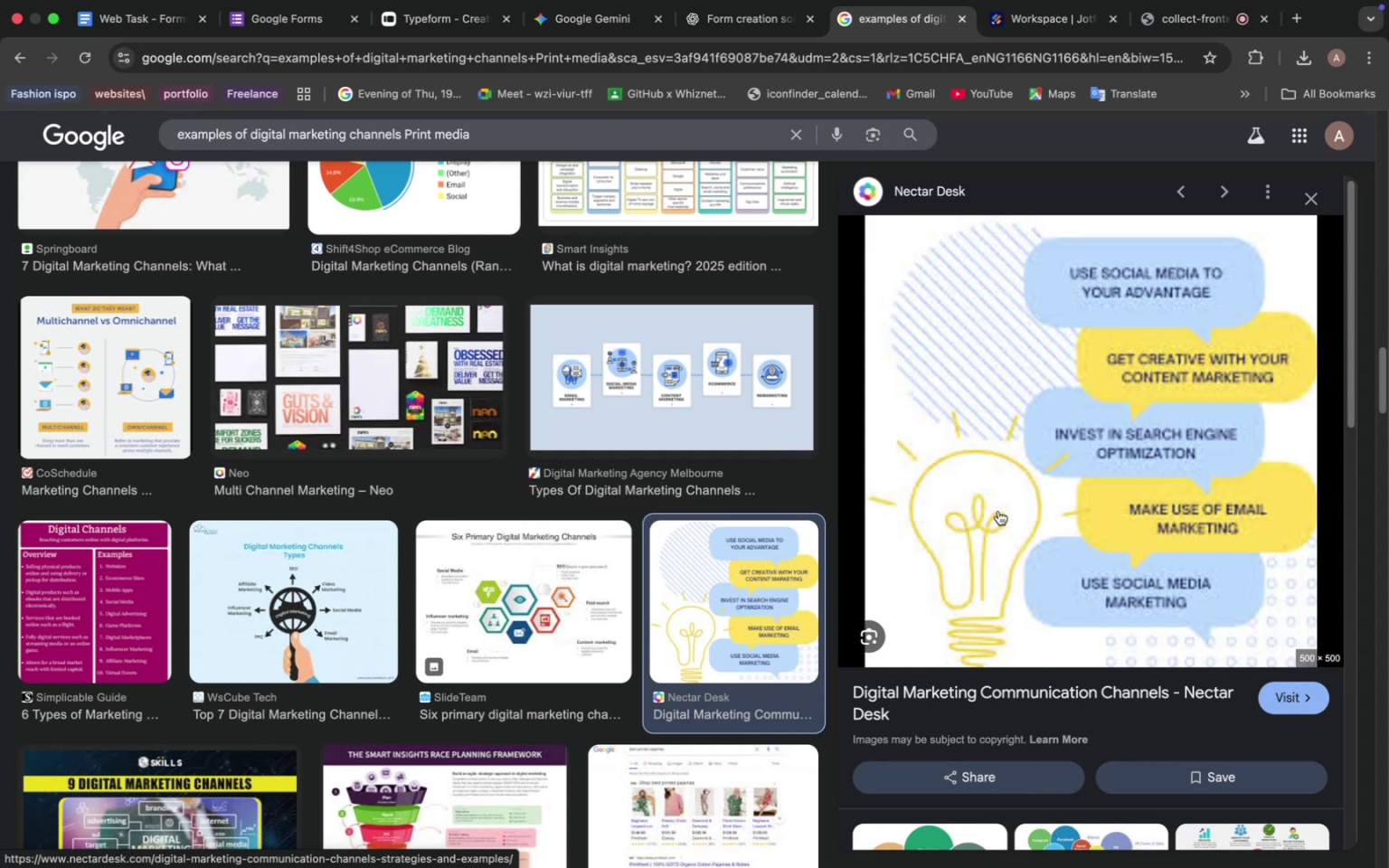 
scroll: coordinate [997, 511], scroll_direction: down, amount: 13.0
 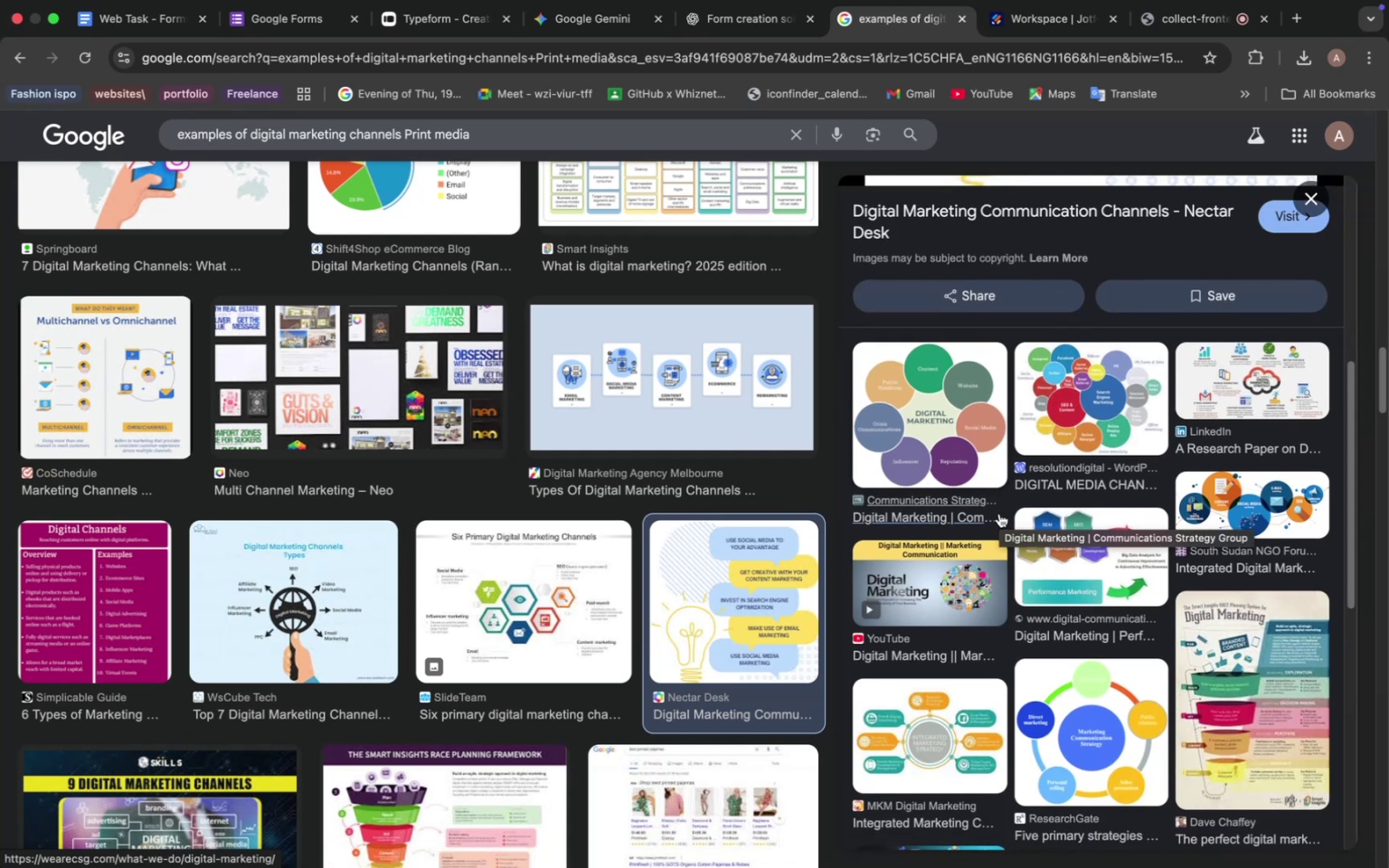 
wait(7.6)
 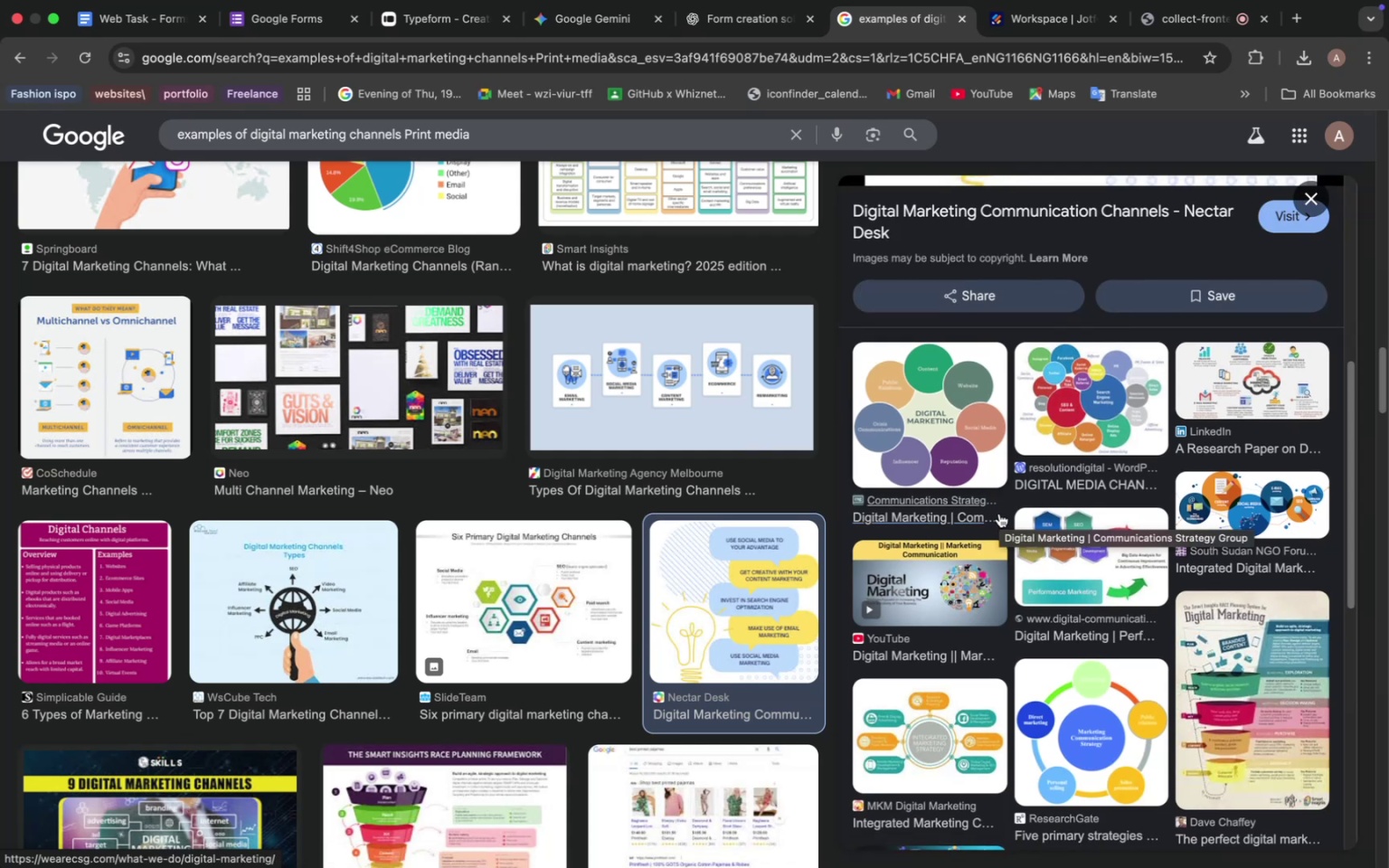 
scroll: coordinate [999, 514], scroll_direction: up, amount: 4.0
 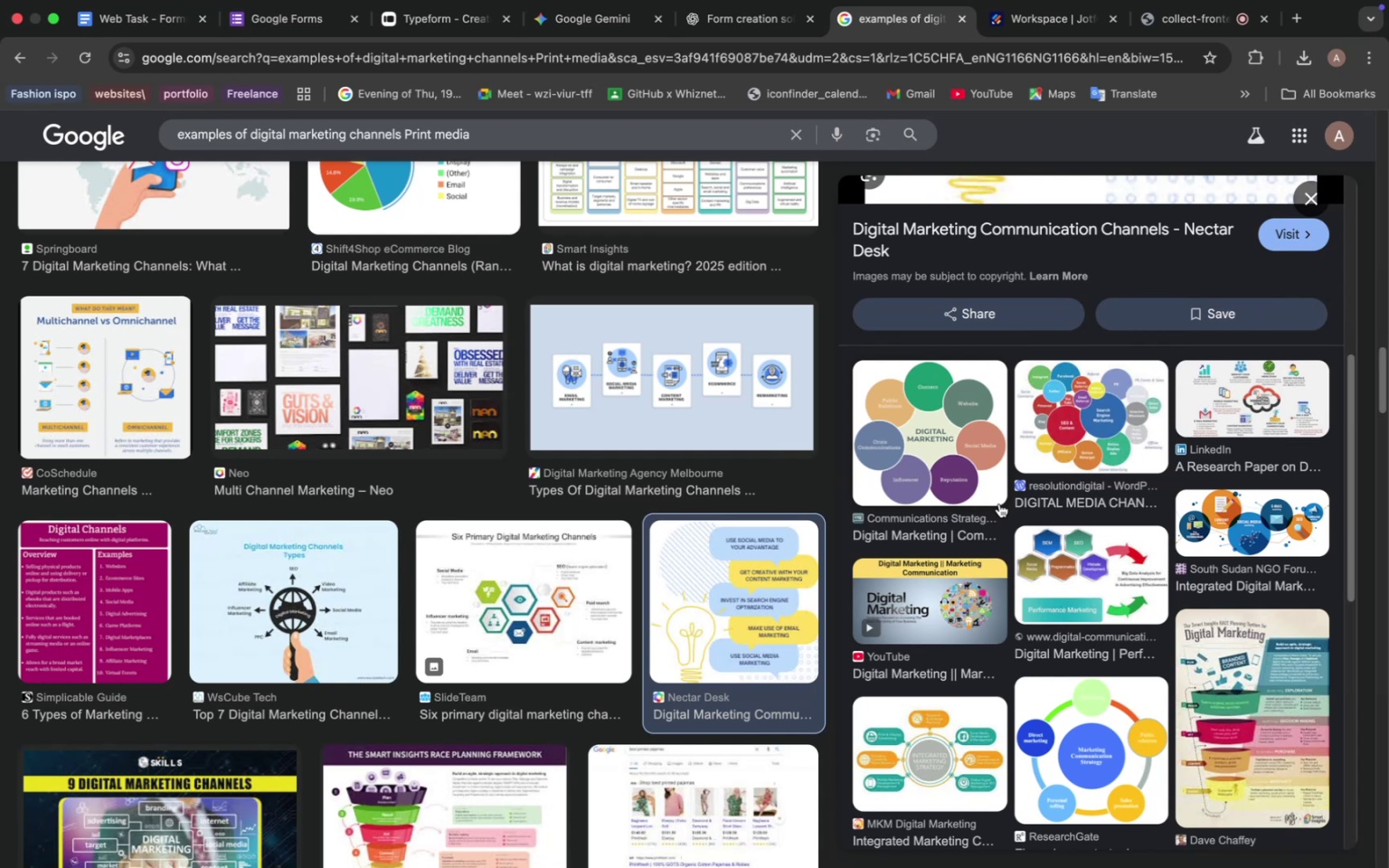 
wait(18.6)
 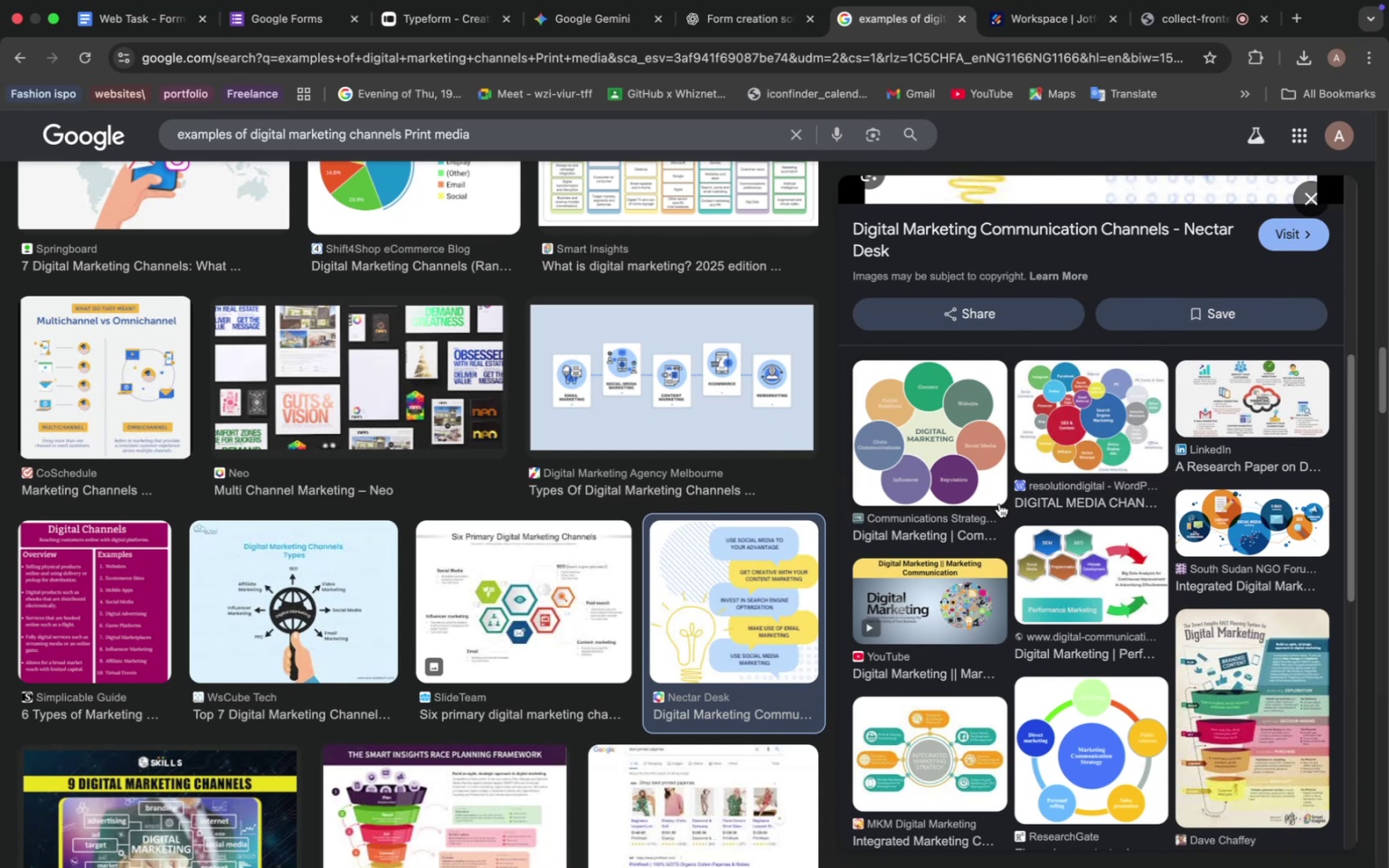 
scroll: coordinate [1001, 605], scroll_direction: down, amount: 16.0
 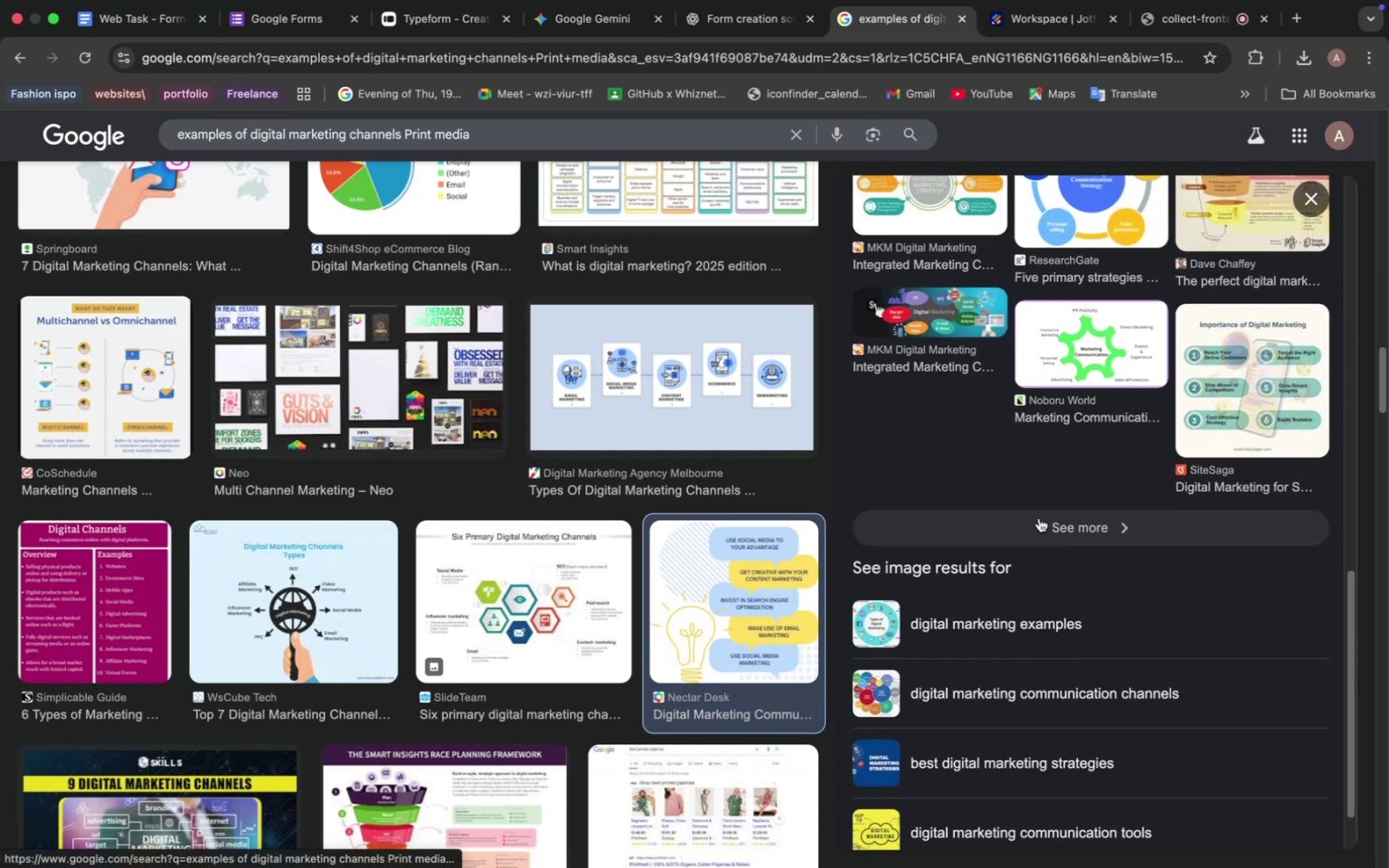 
scroll: coordinate [1037, 524], scroll_direction: up, amount: 8.0
 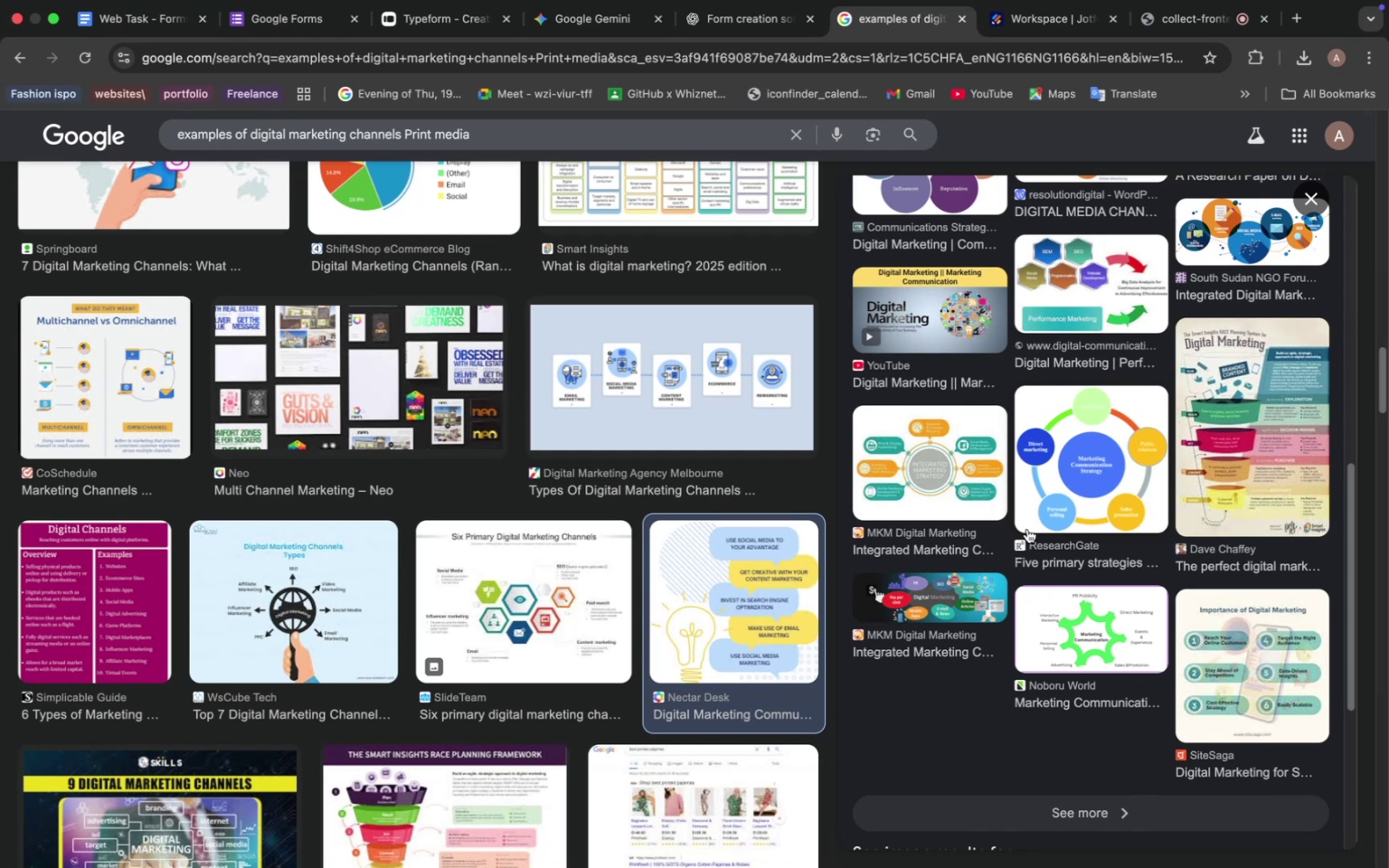 
wait(21.52)
 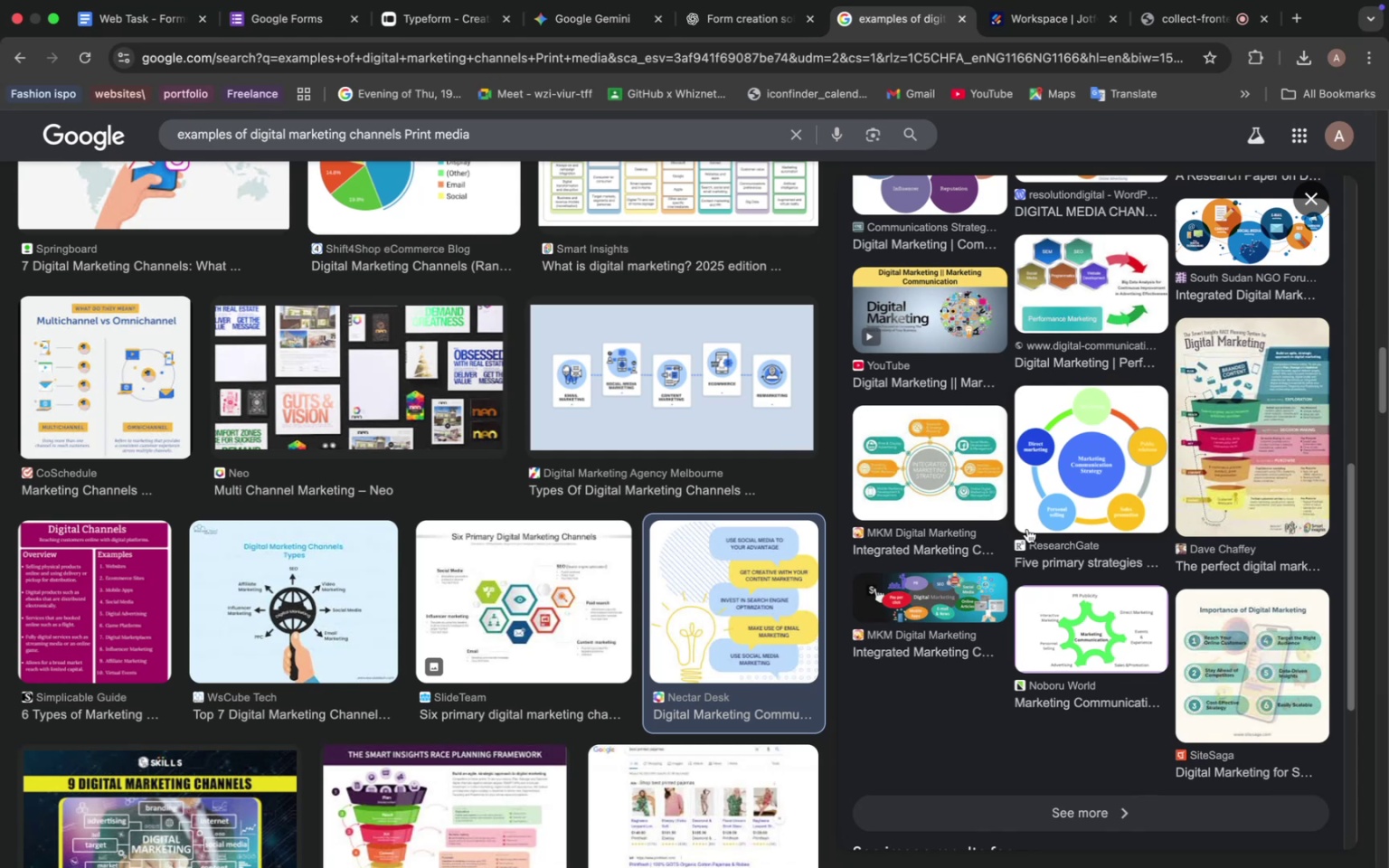 
scroll: coordinate [520, 496], scroll_direction: down, amount: 38.0
 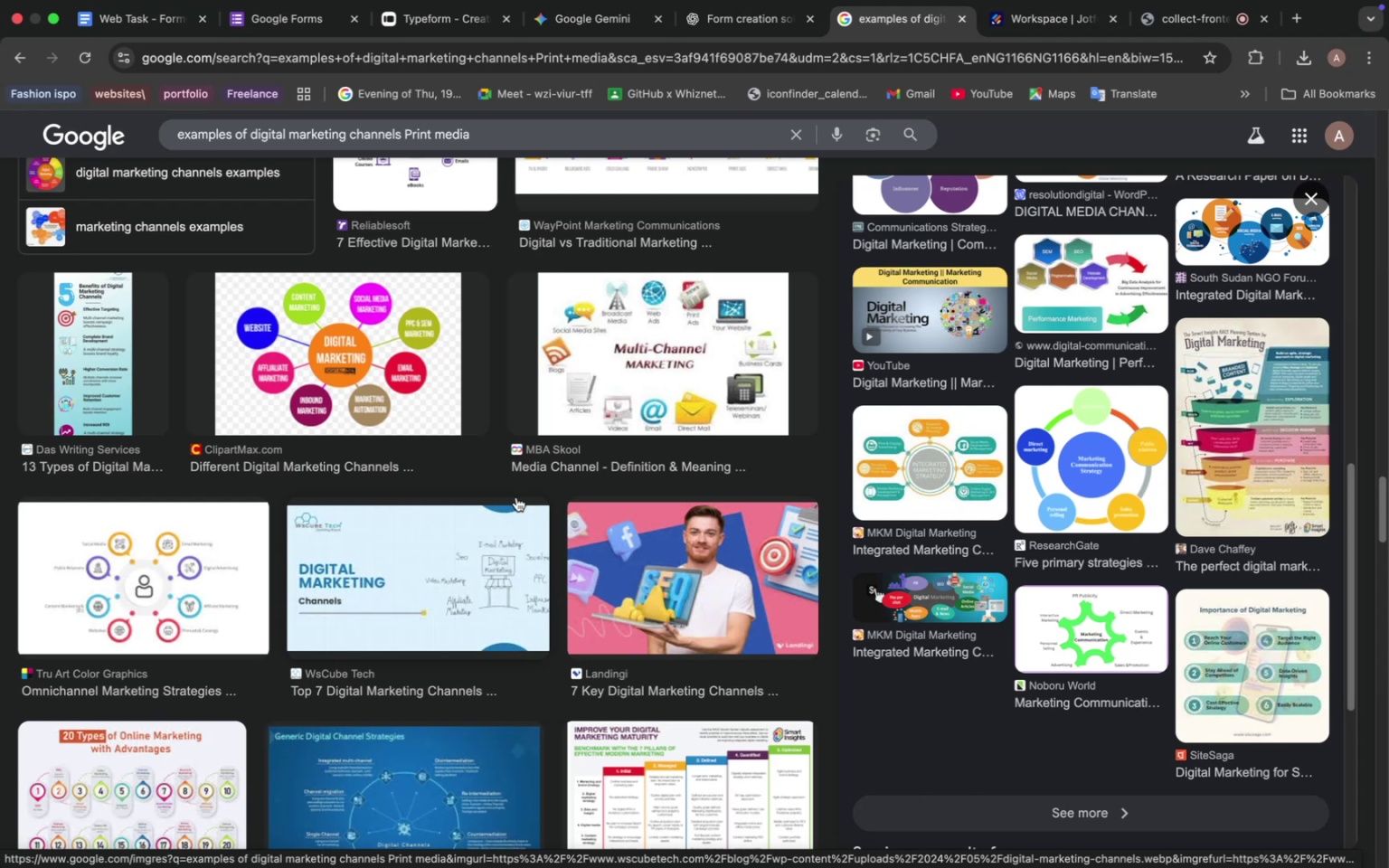 
wait(21.82)
 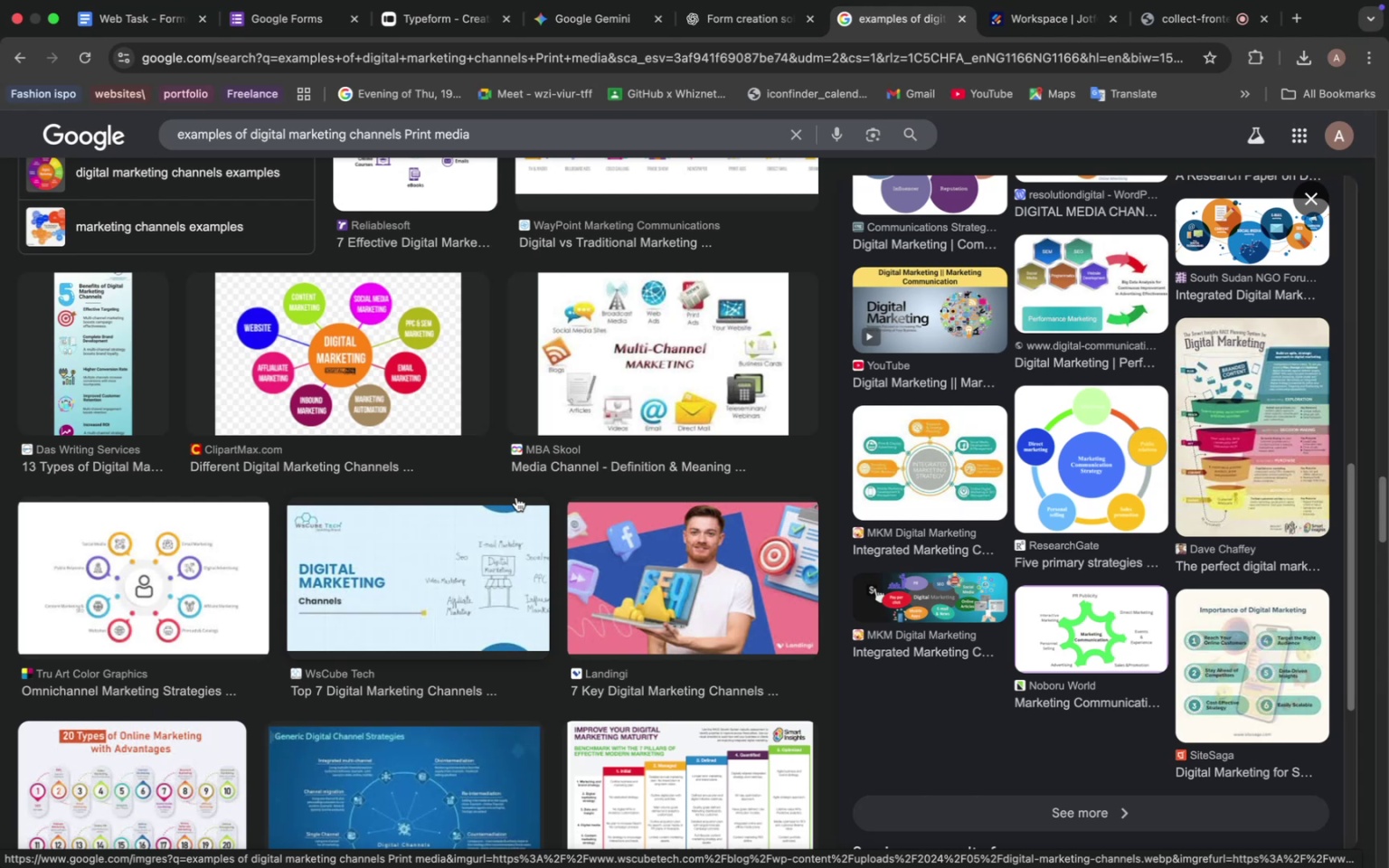 
scroll: coordinate [550, 564], scroll_direction: down, amount: 15.0
 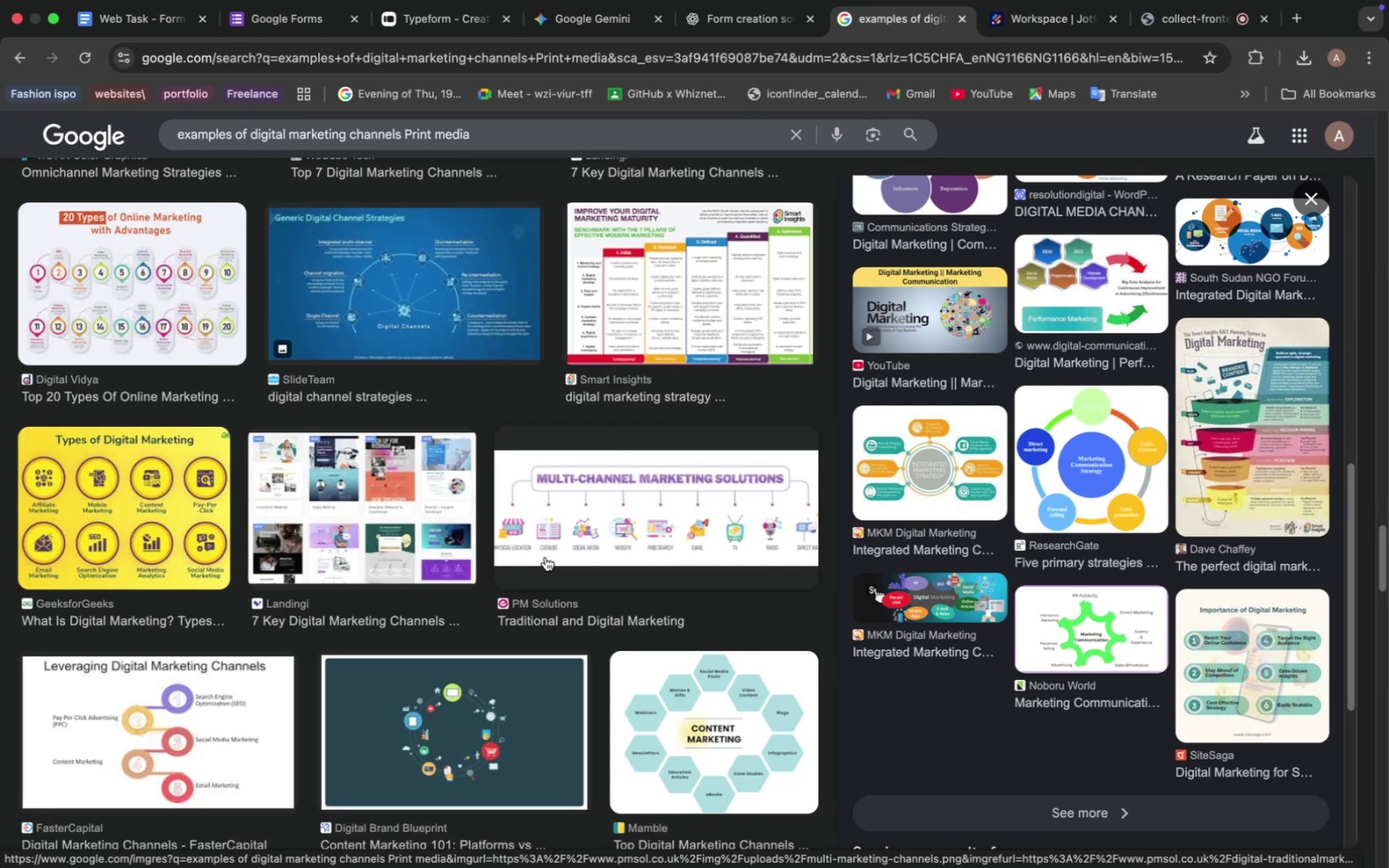 
wait(26.83)
 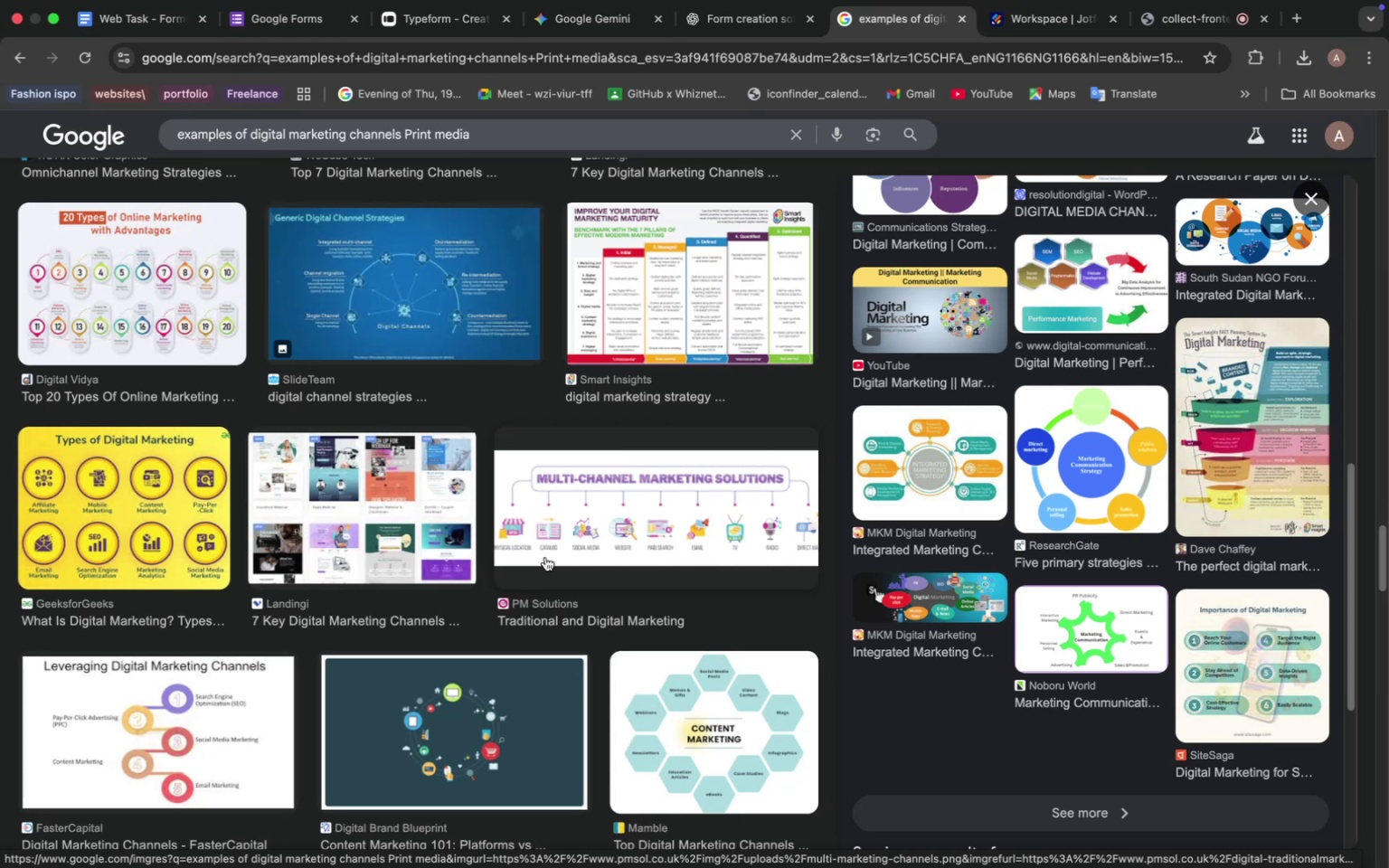 
scroll: coordinate [431, 433], scroll_direction: down, amount: 45.0
 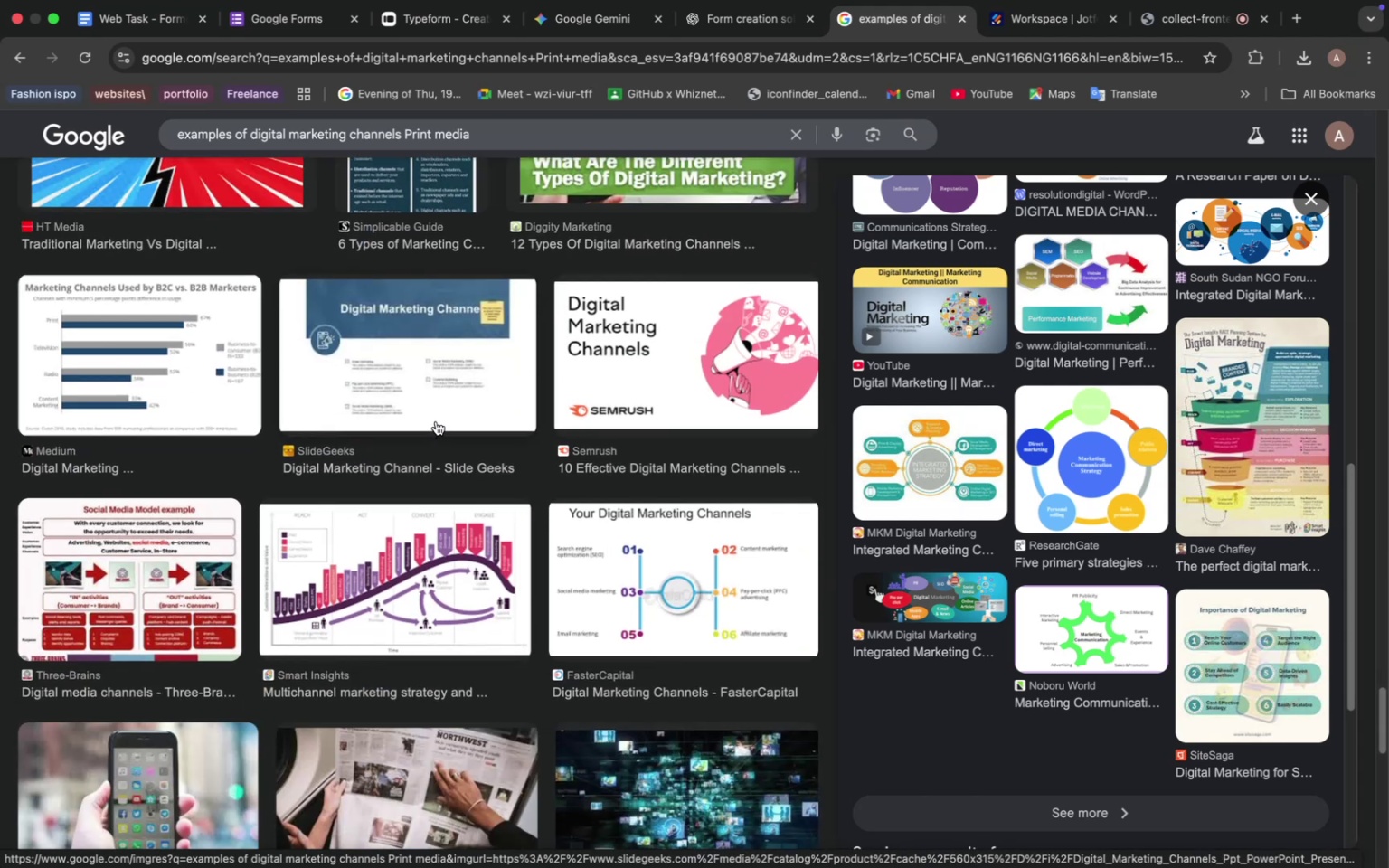 
wait(8.73)
 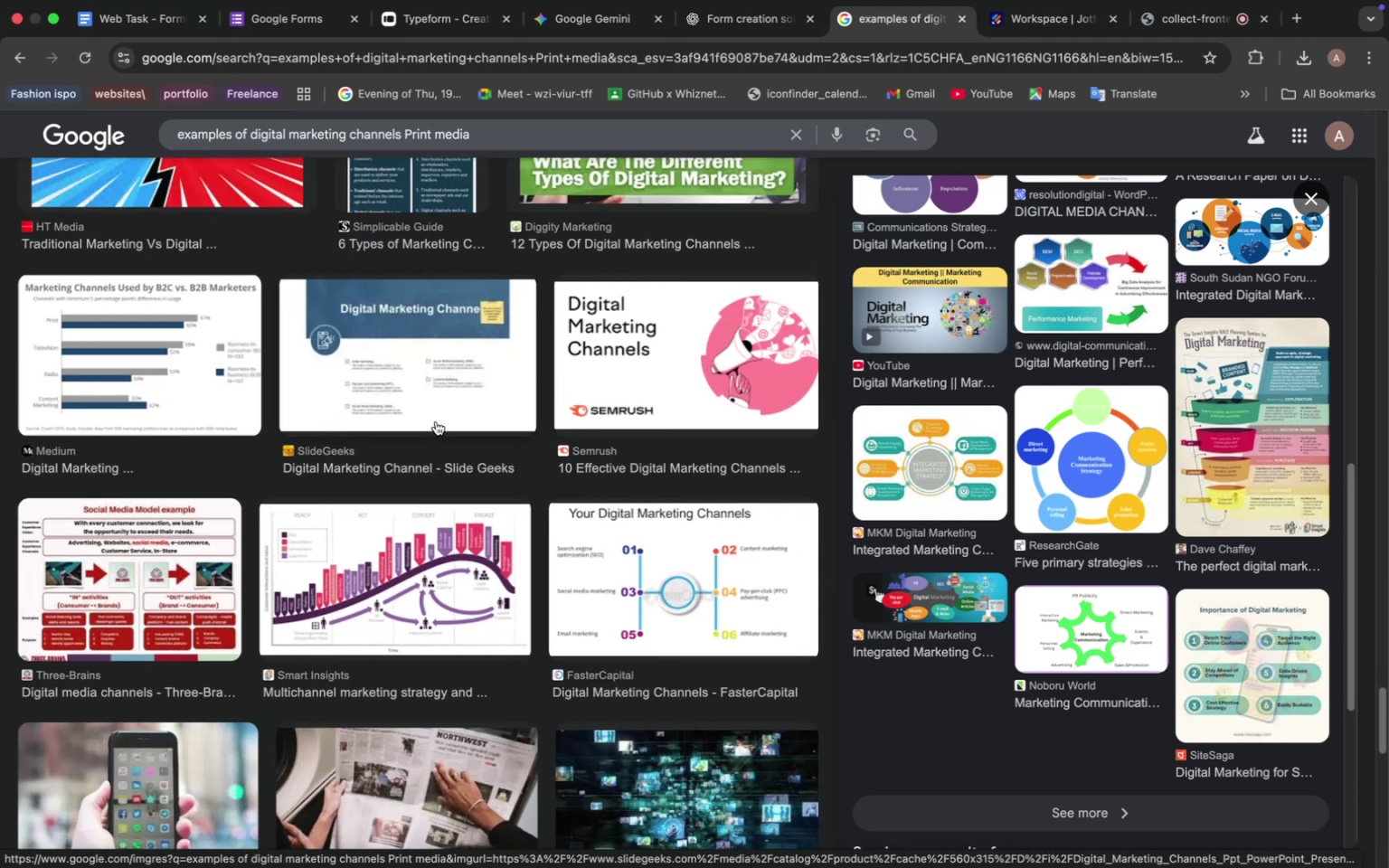 
scroll: coordinate [436, 421], scroll_direction: down, amount: 10.0
 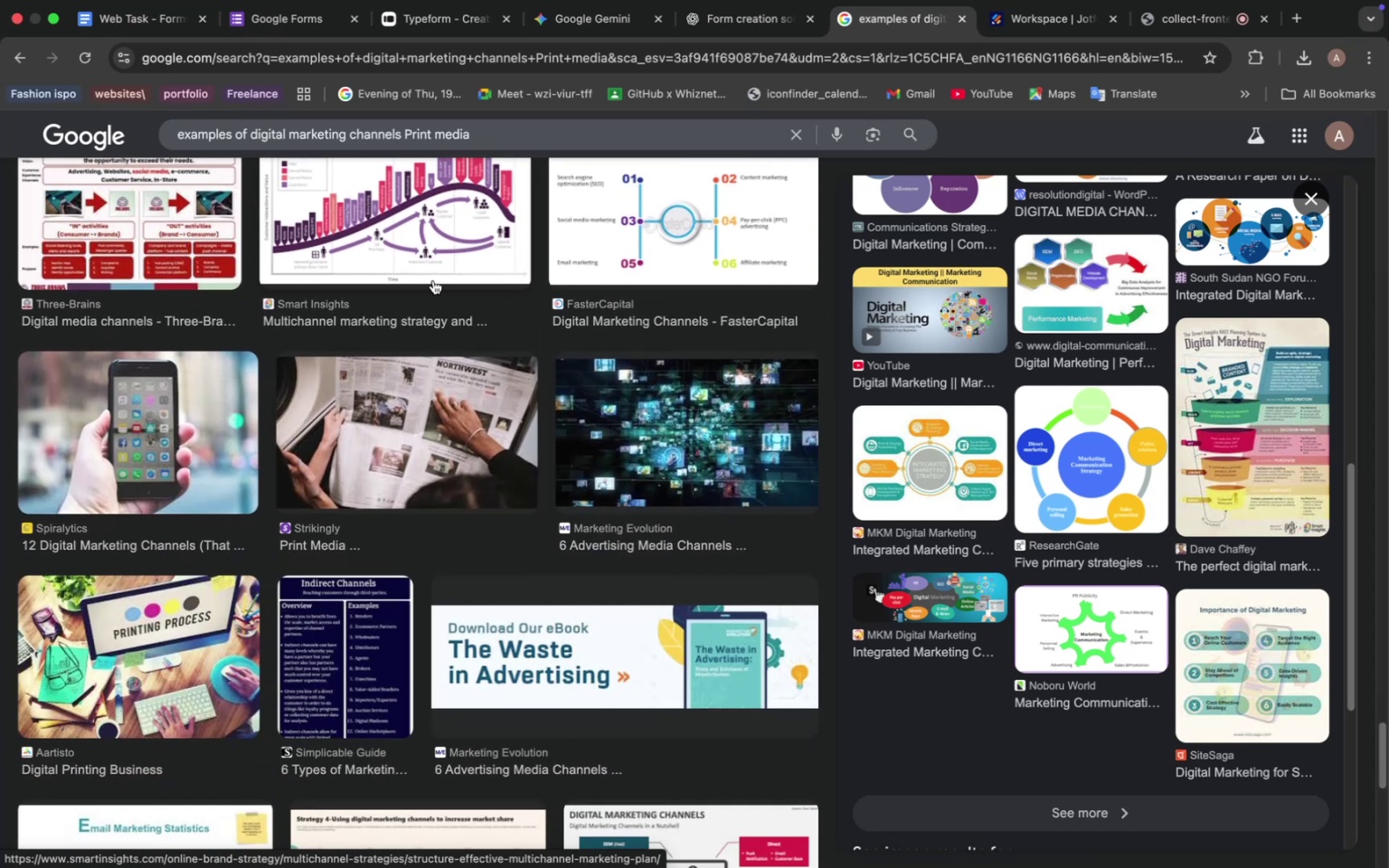 
left_click([436, 222])
 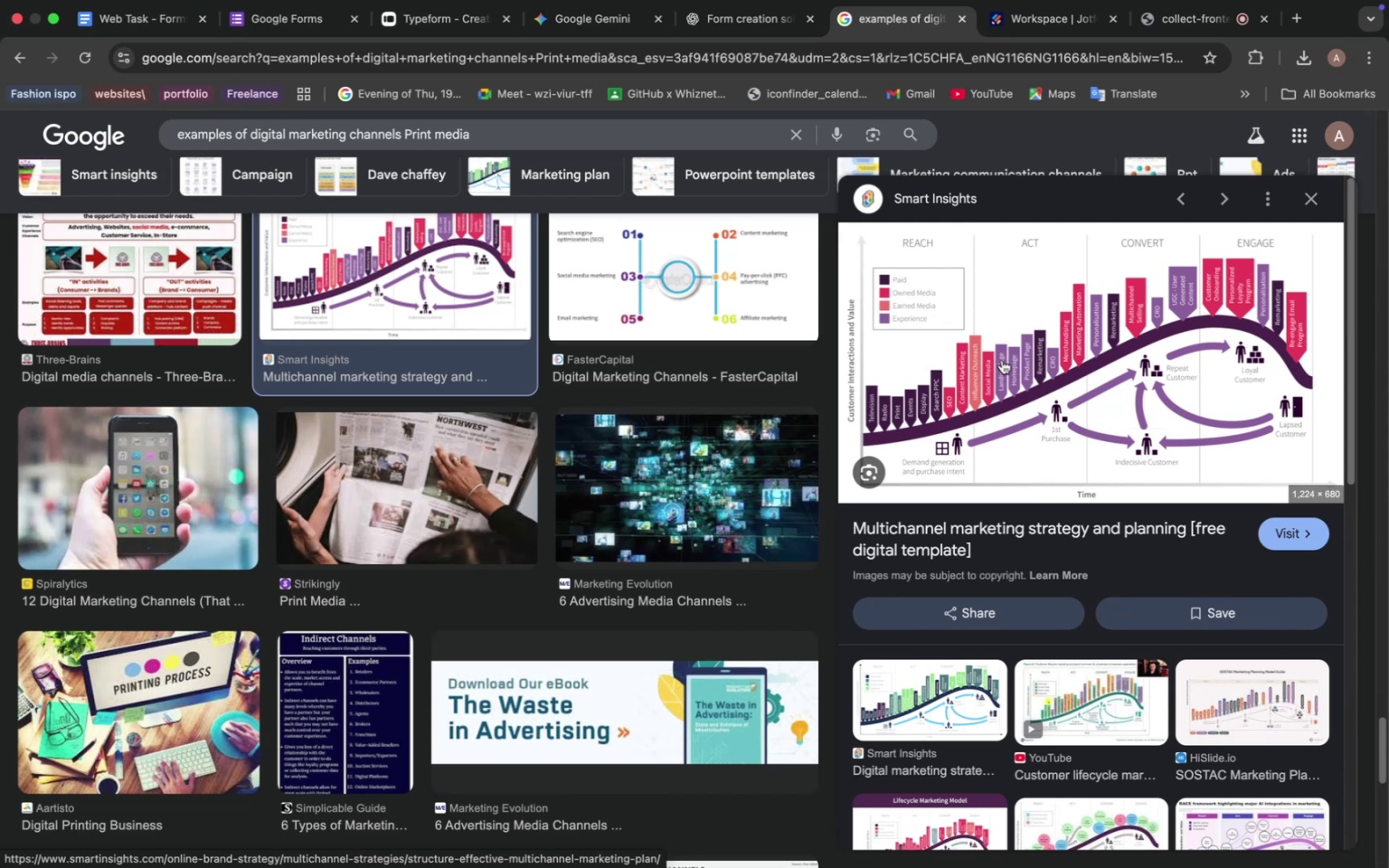 
scroll: coordinate [1006, 398], scroll_direction: down, amount: 2.0
 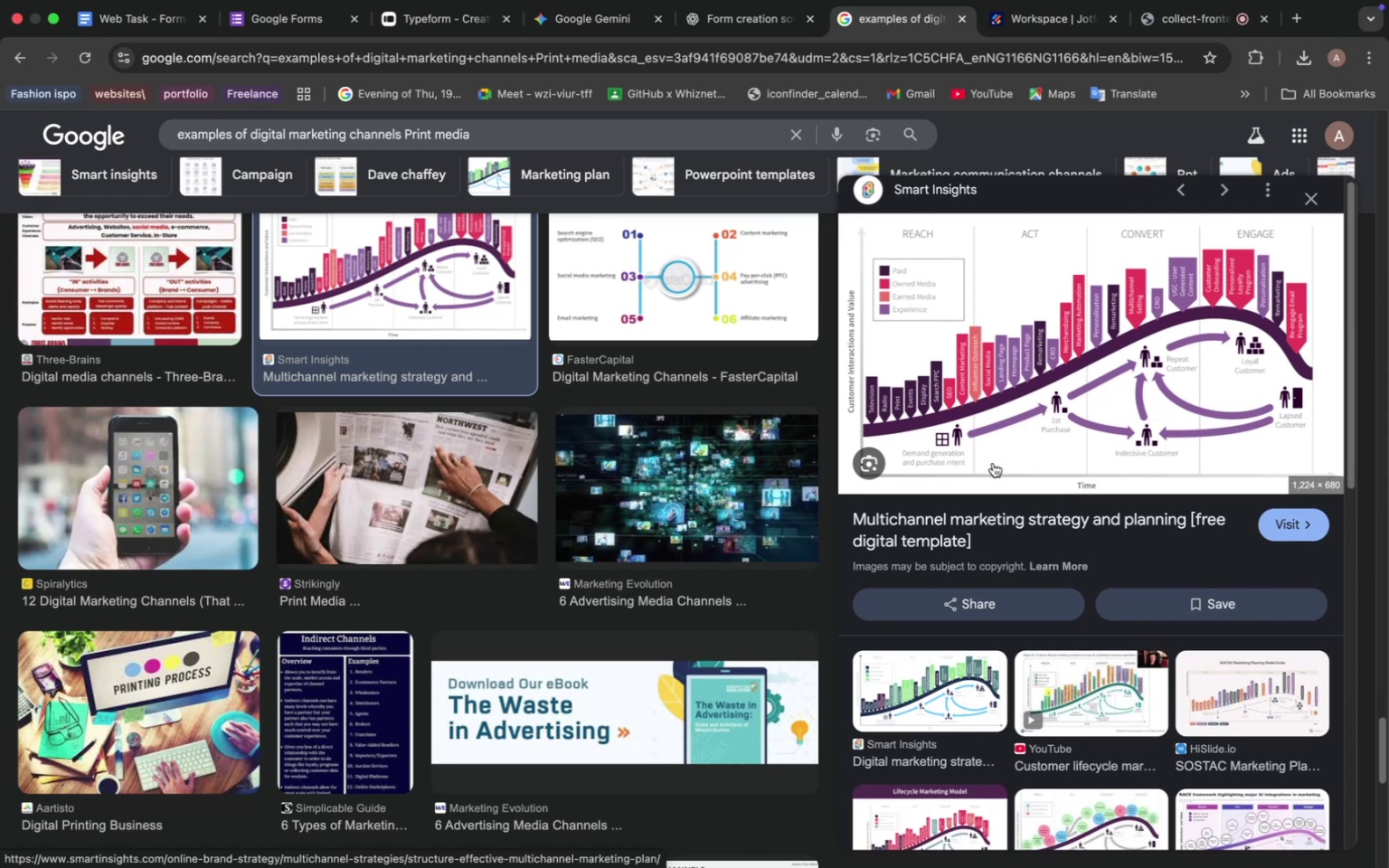 
wait(9.23)
 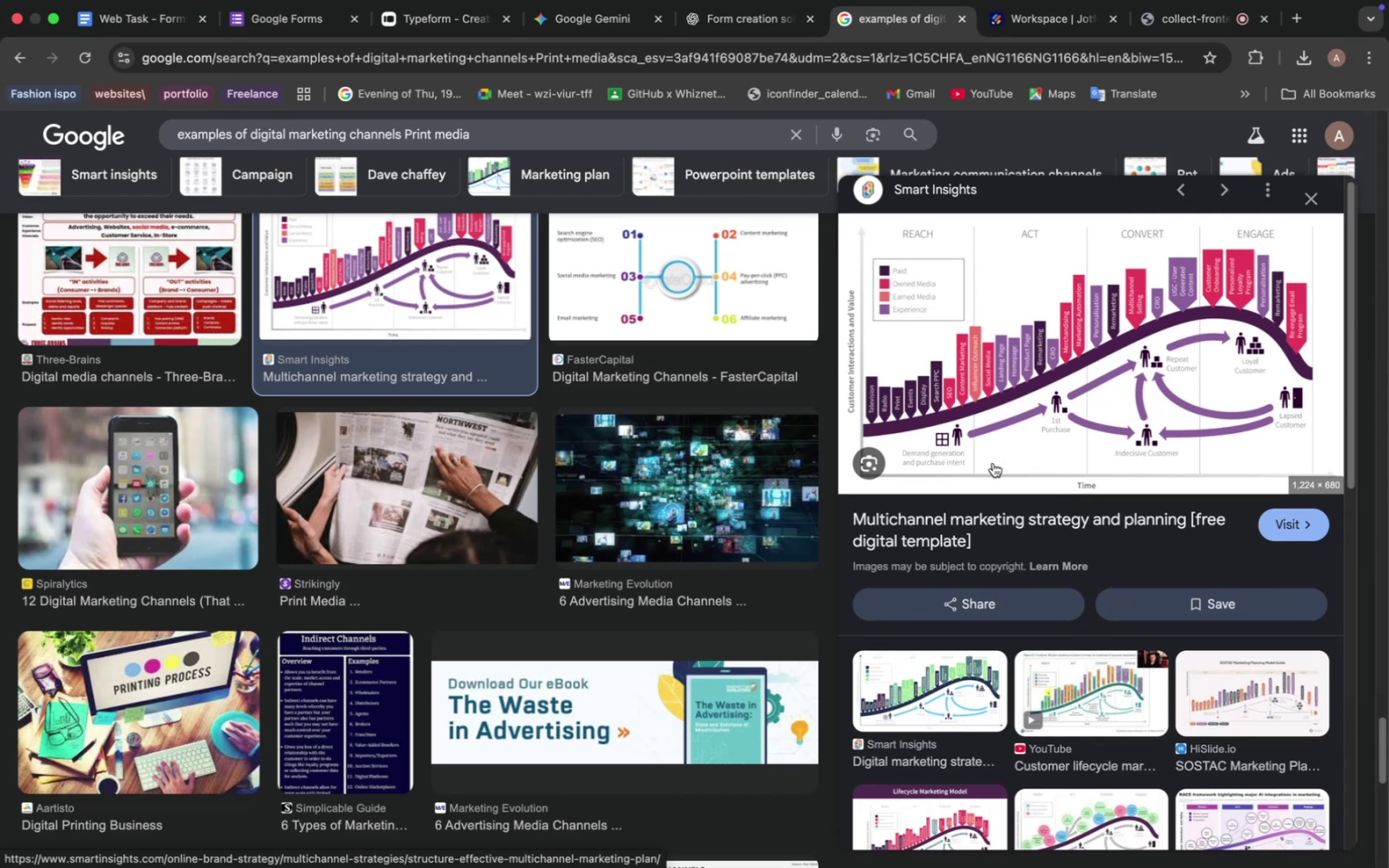 
scroll: coordinate [586, 436], scroll_direction: down, amount: 7.0
 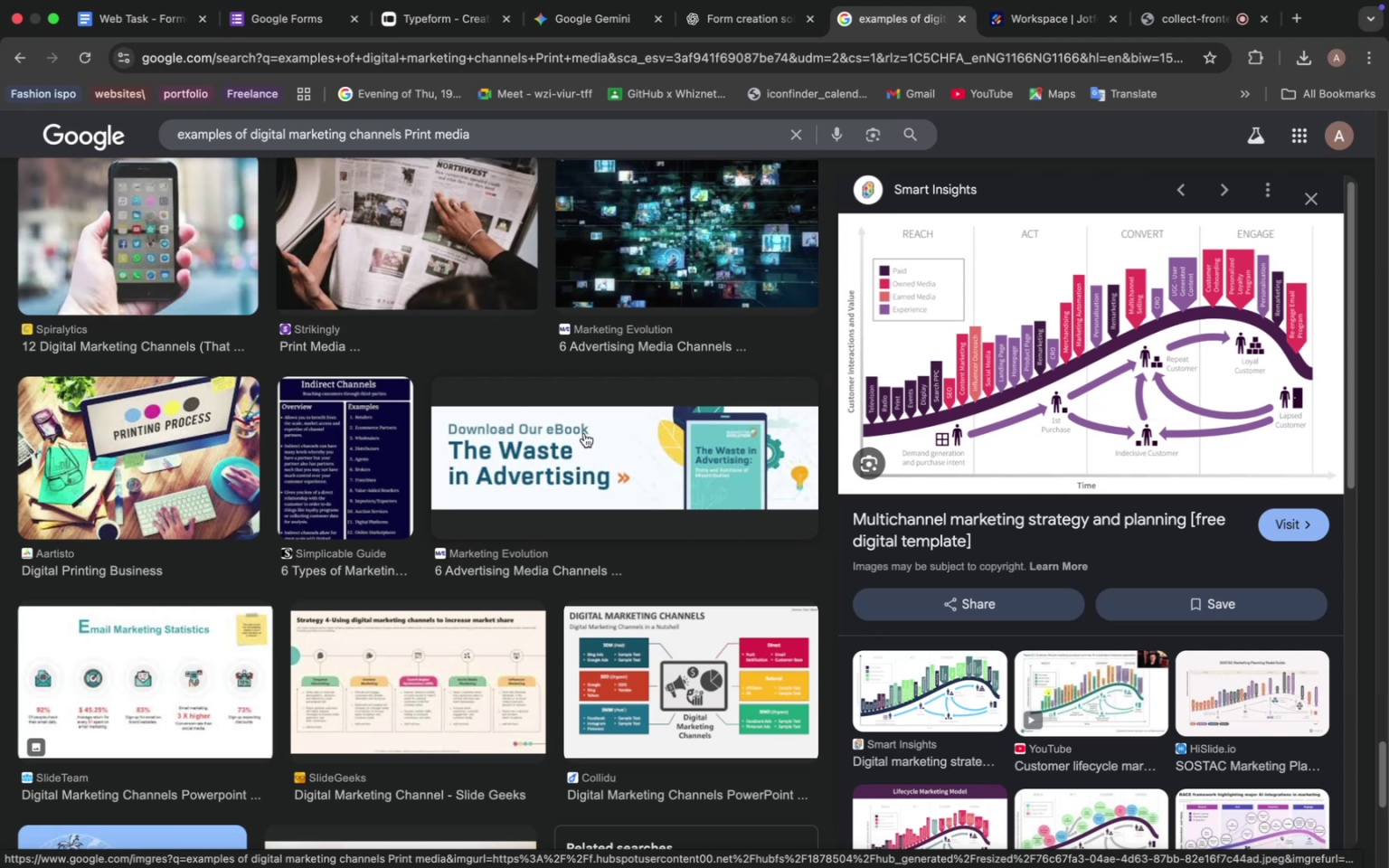 
wait(24.9)
 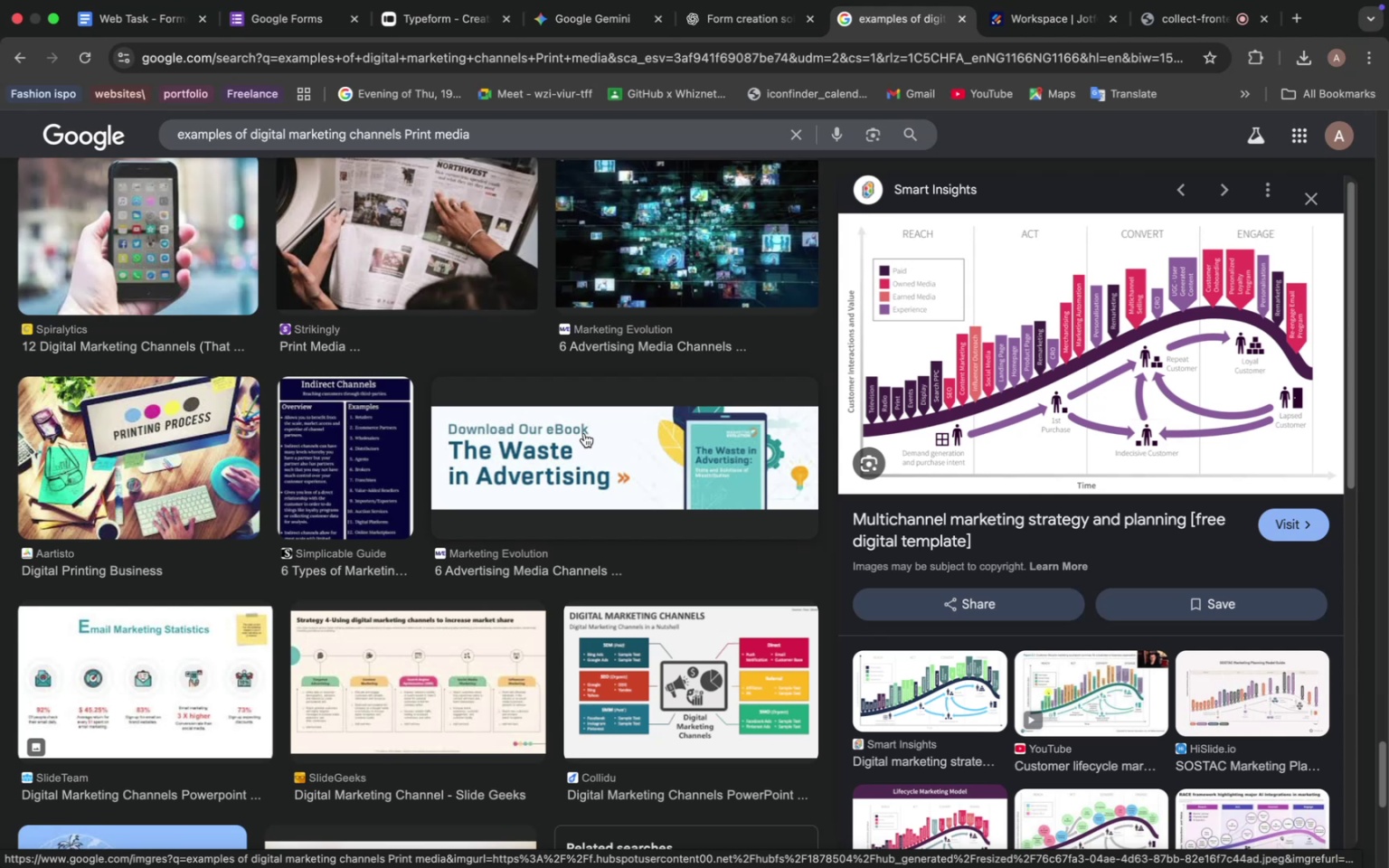 
scroll: coordinate [478, 449], scroll_direction: up, amount: 21.0
 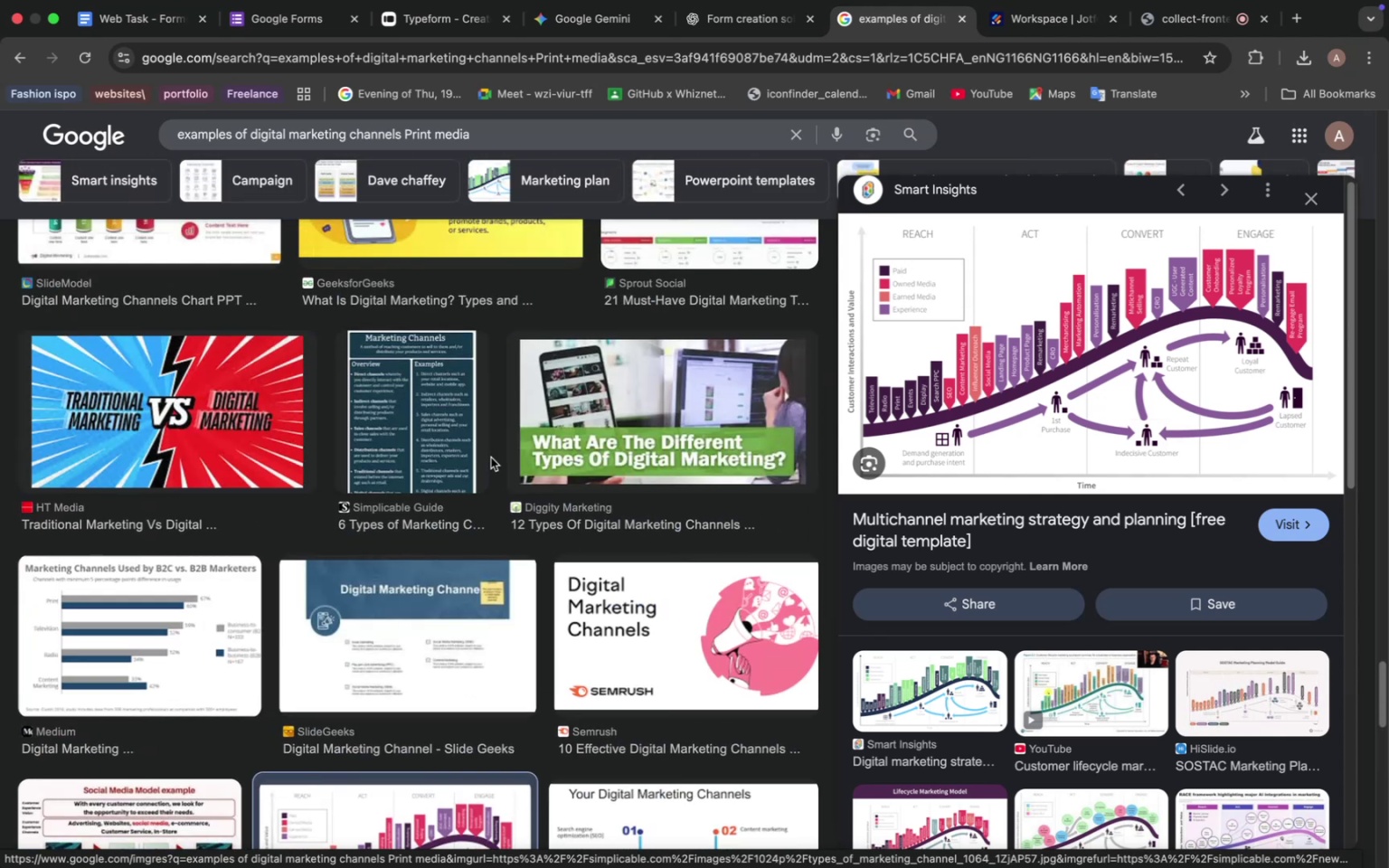 
scroll: coordinate [497, 461], scroll_direction: down, amount: 46.0
 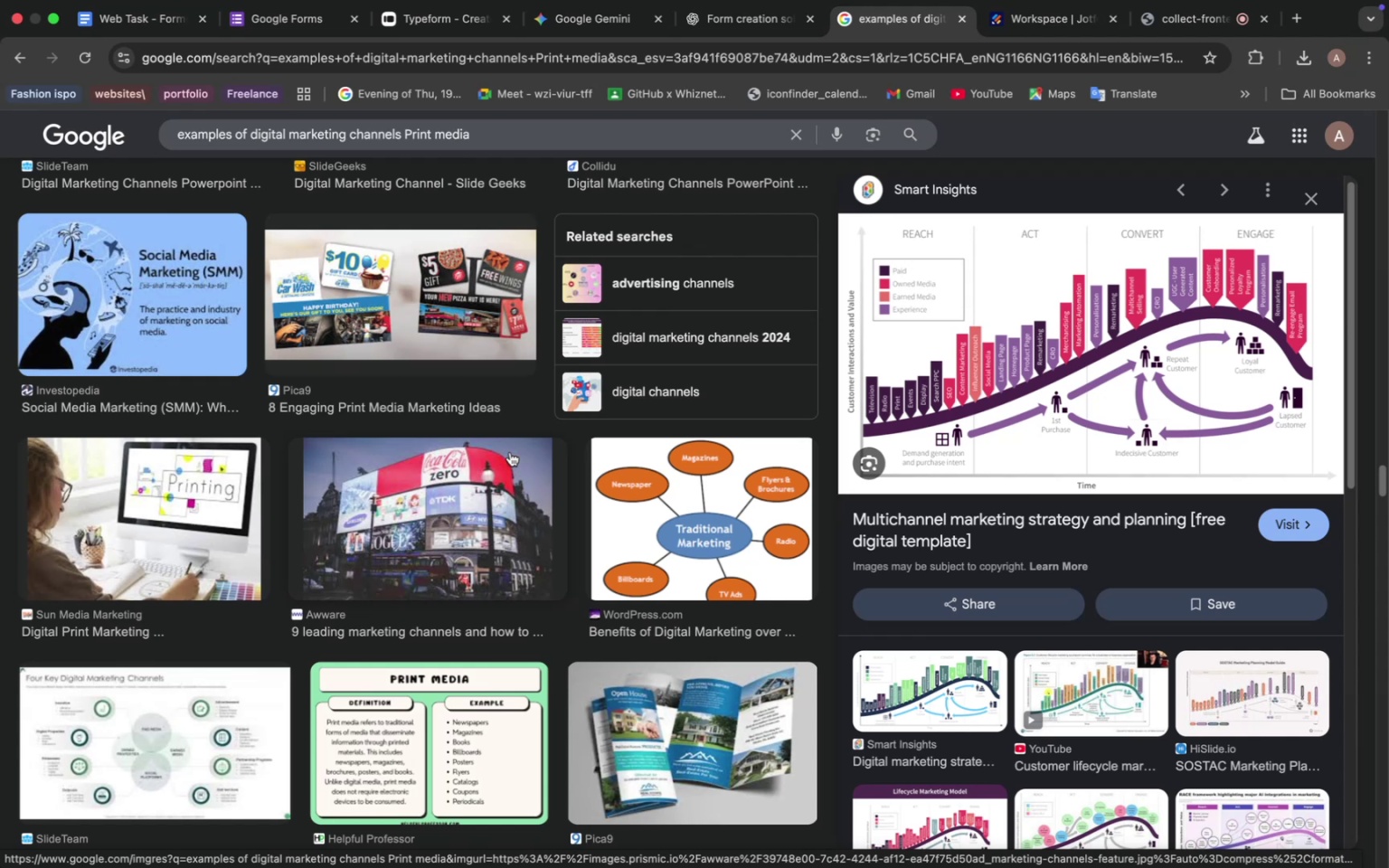 
wait(27.84)
 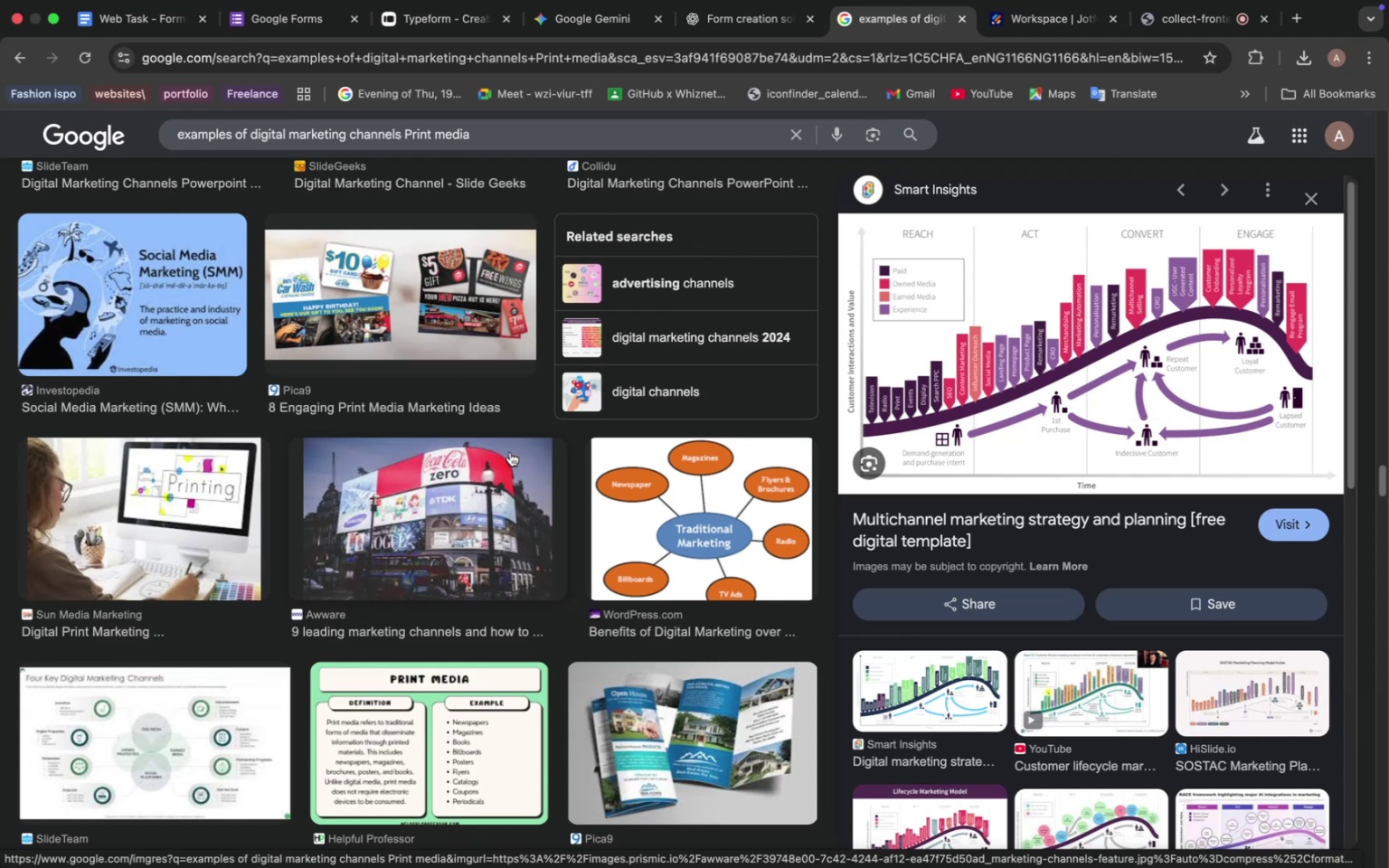 
scroll: coordinate [558, 480], scroll_direction: down, amount: 8.0
 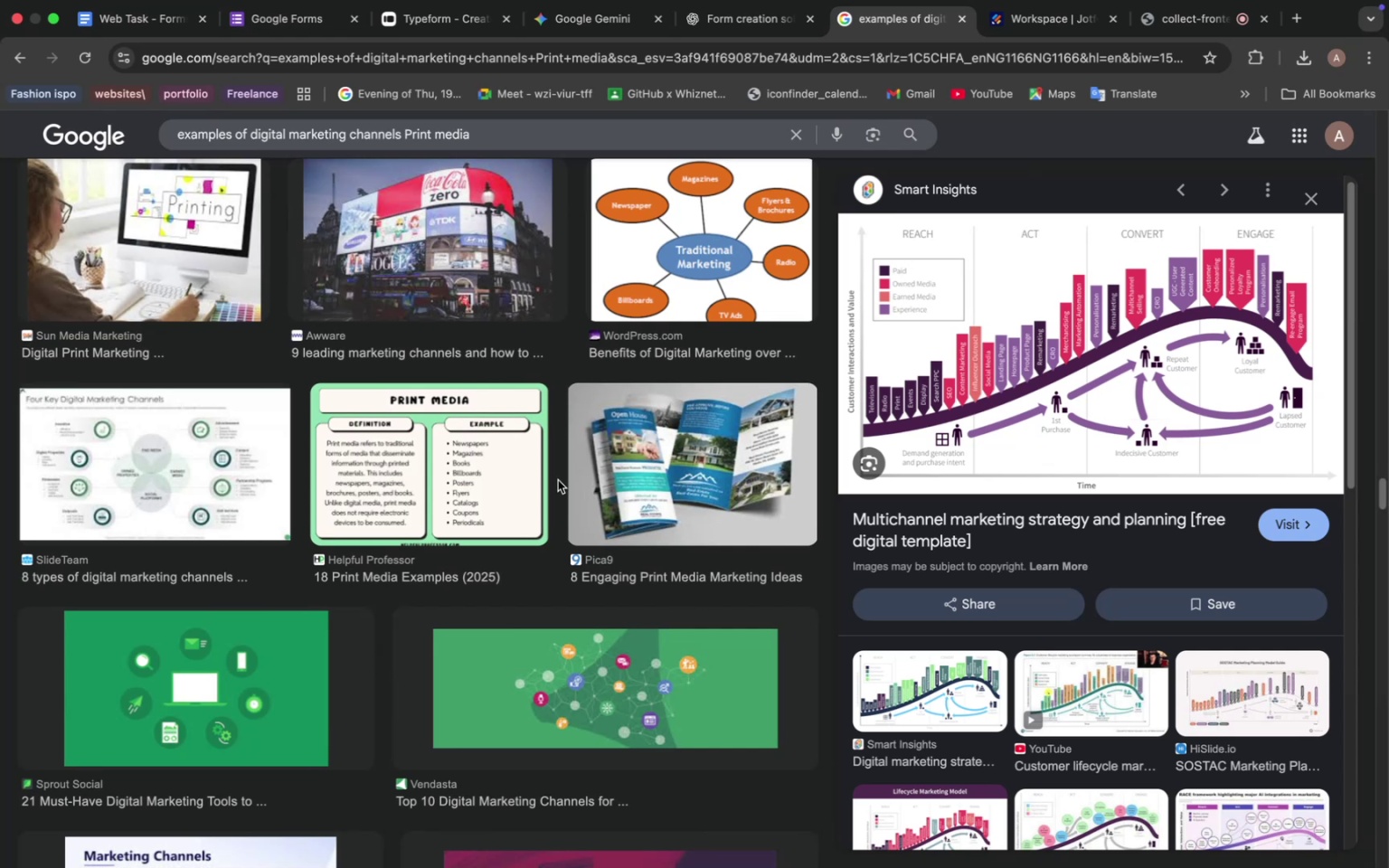 
wait(10.51)
 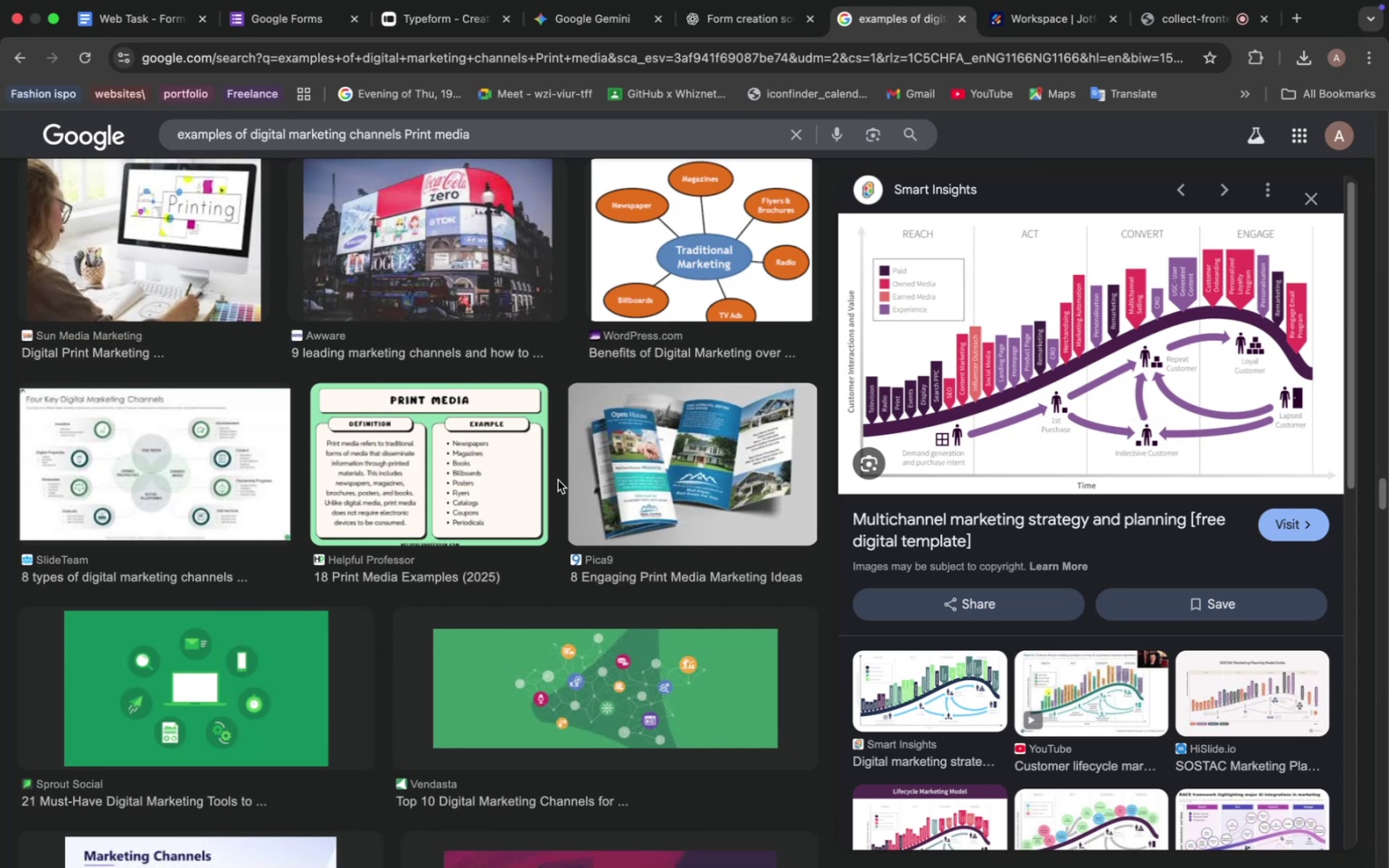 
scroll: coordinate [250, 415], scroll_direction: down, amount: 22.0
 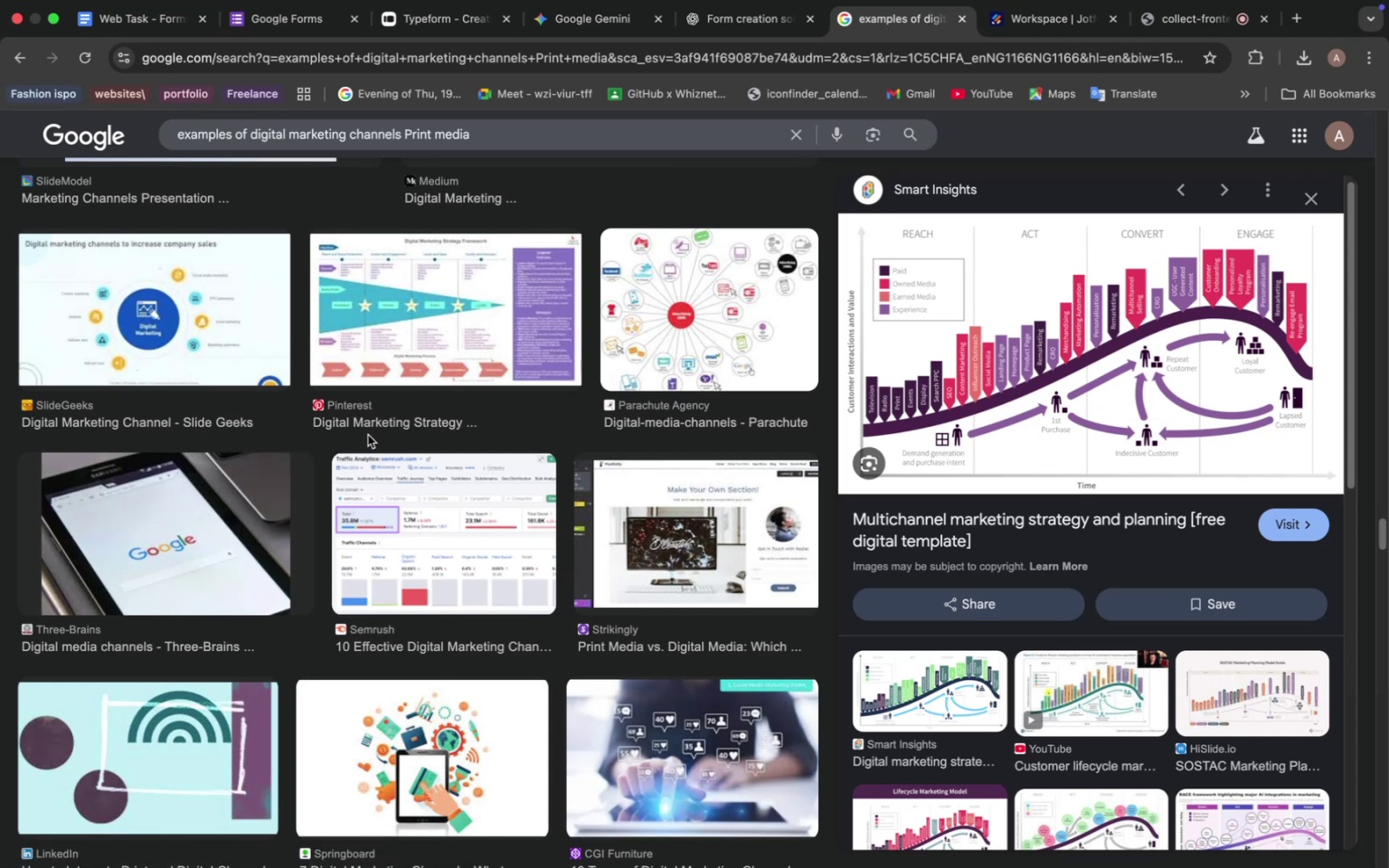 
wait(7.35)
 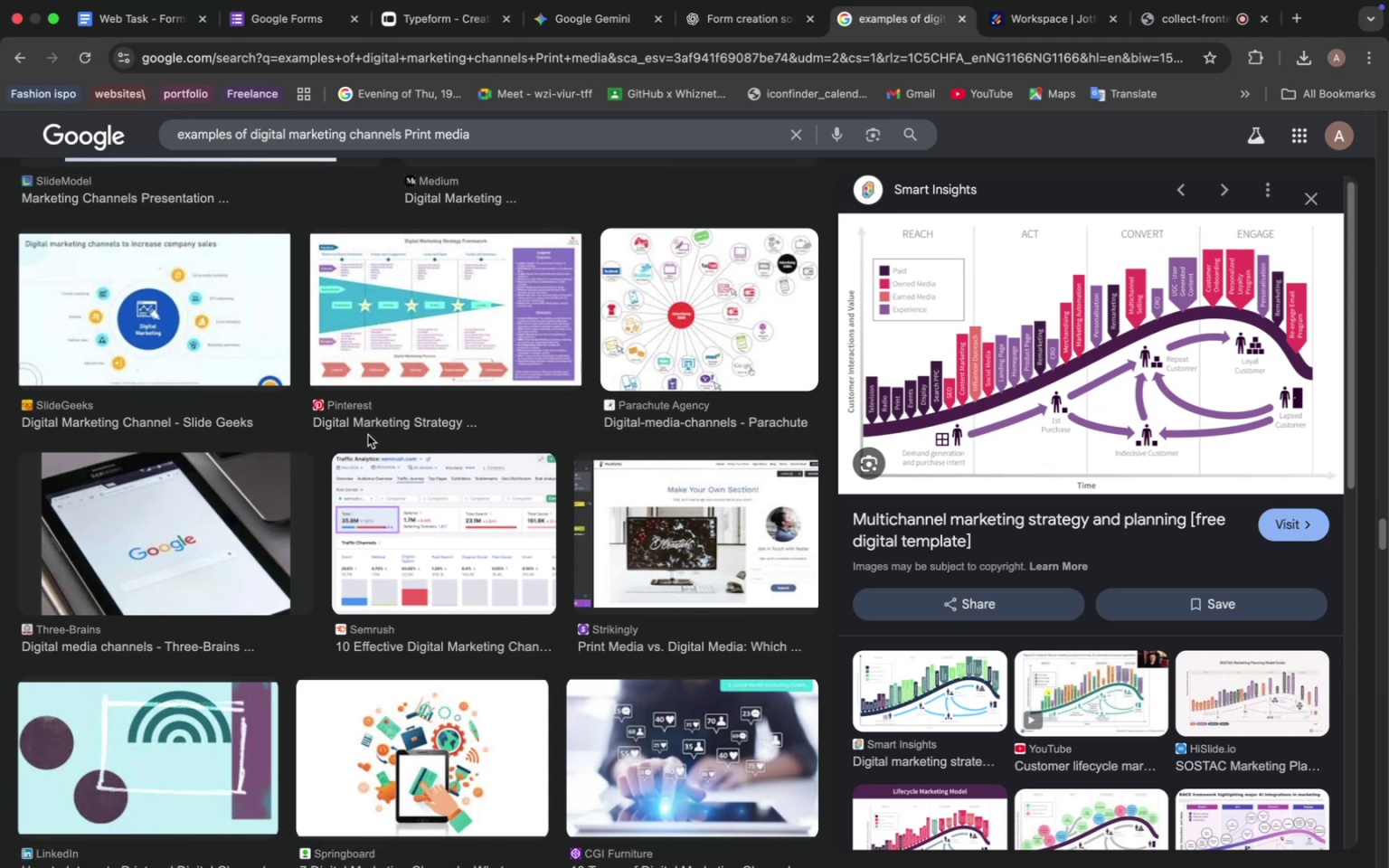 
scroll: coordinate [369, 434], scroll_direction: down, amount: 25.0
 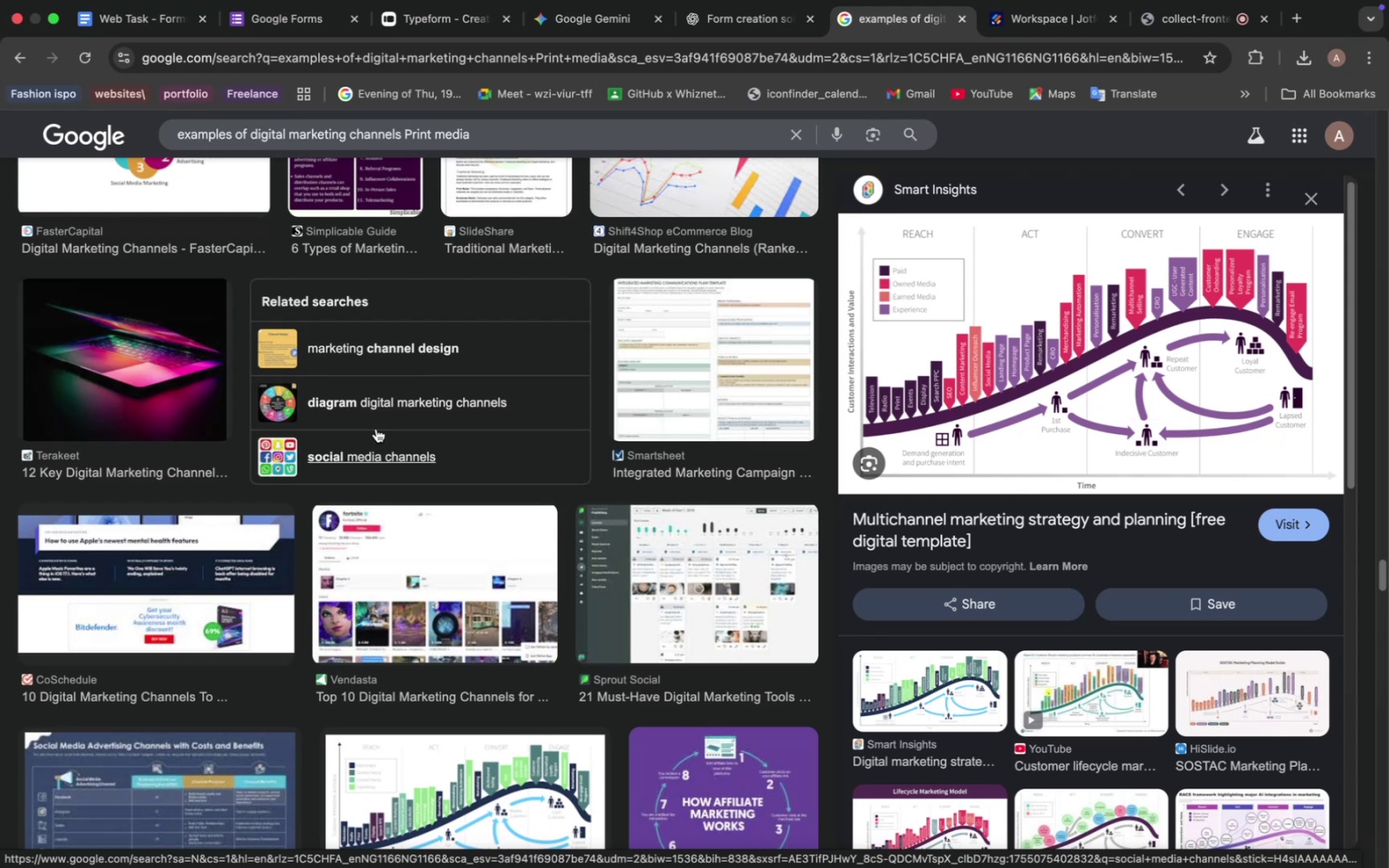 
wait(13.79)
 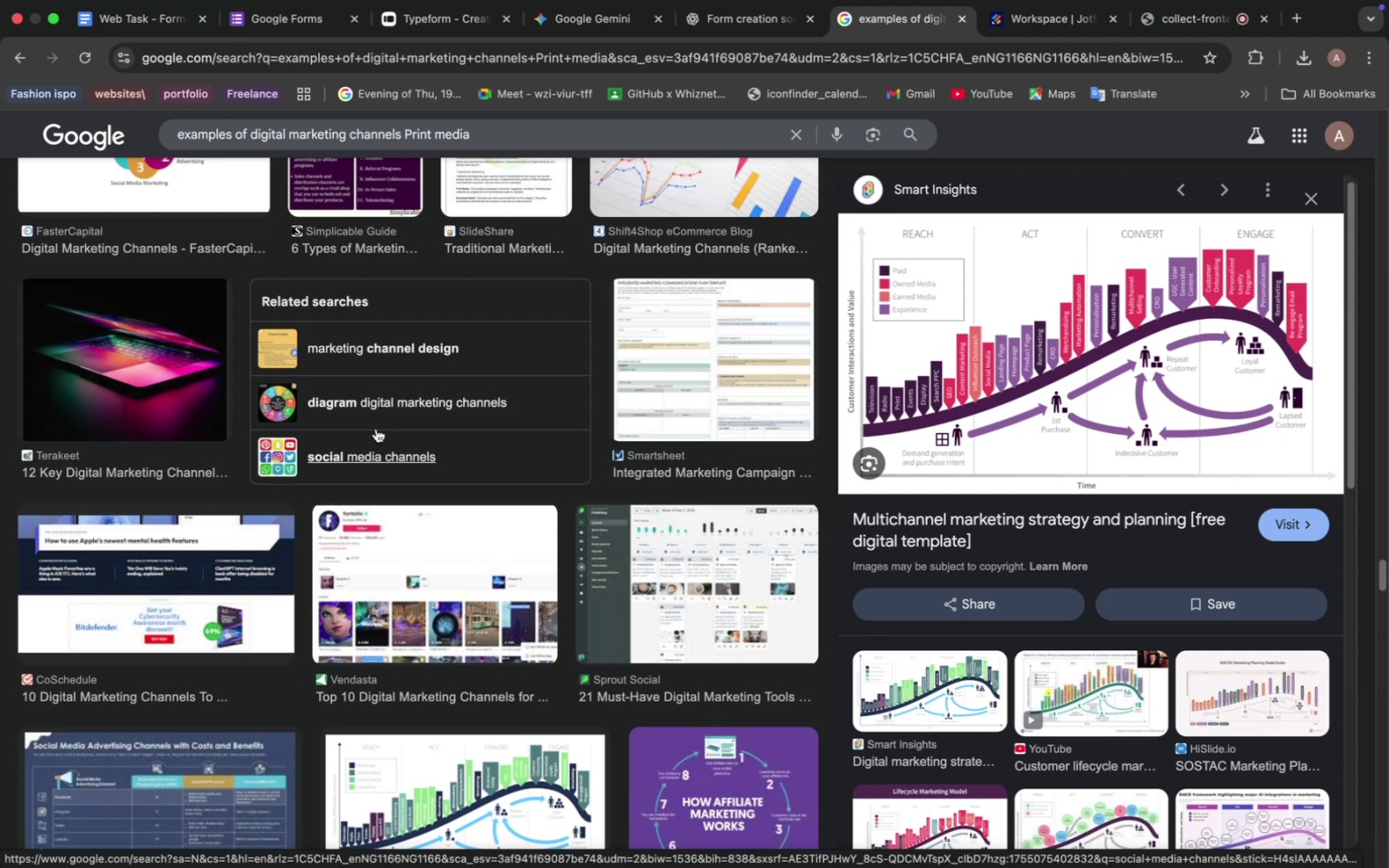 
scroll: coordinate [381, 445], scroll_direction: down, amount: 40.0
 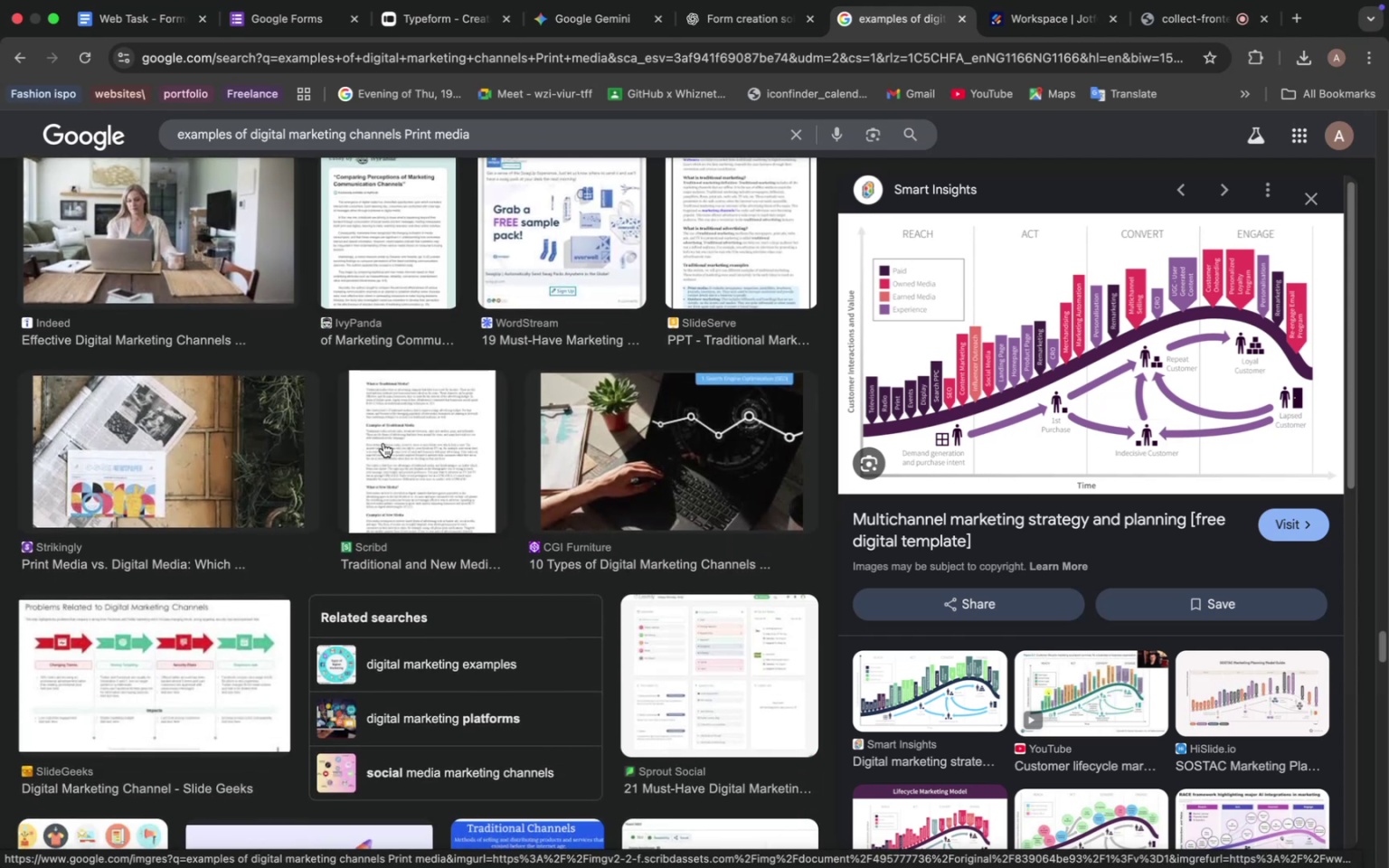 
wait(11.67)
 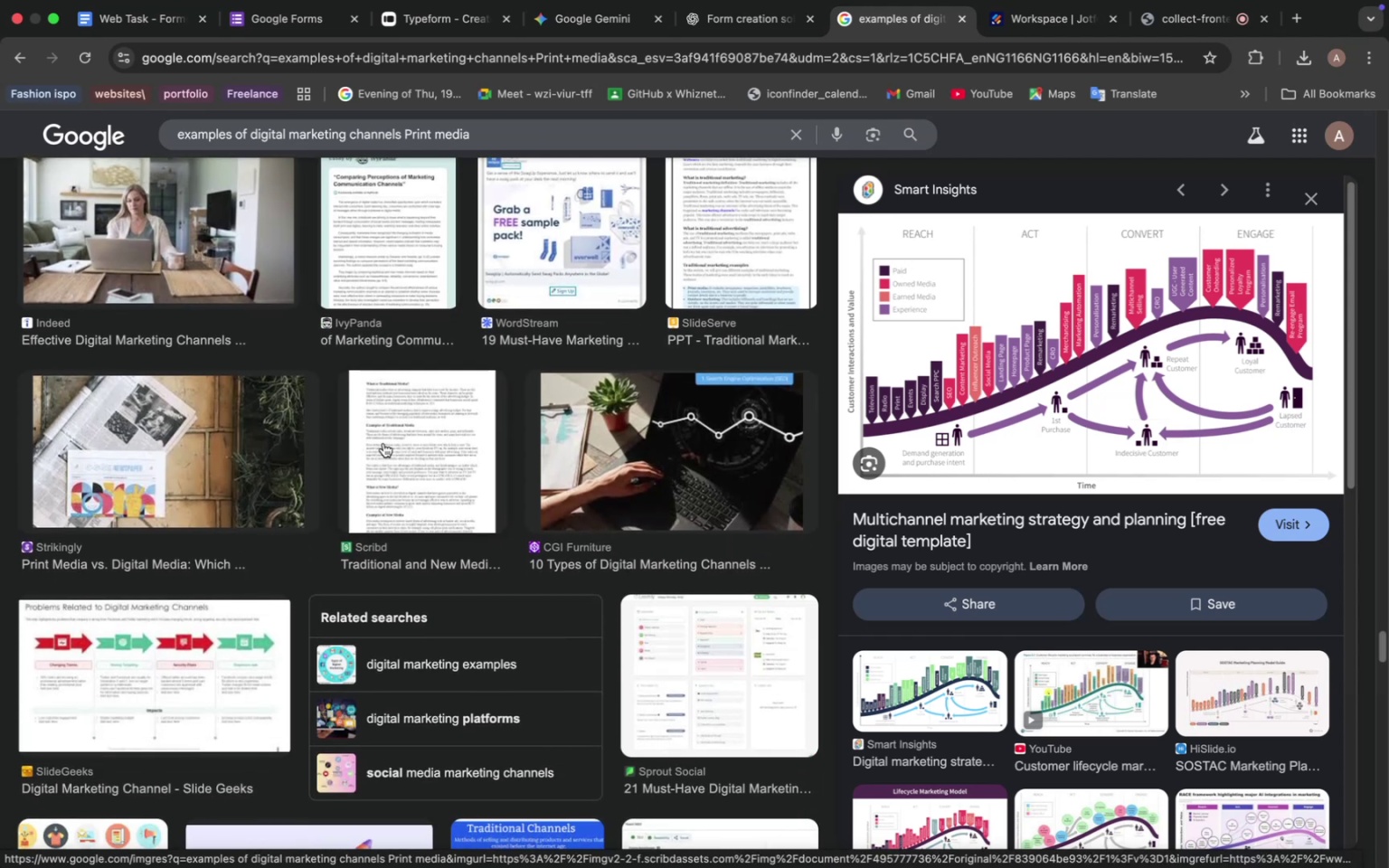 
scroll: coordinate [473, 511], scroll_direction: down, amount: 74.0
 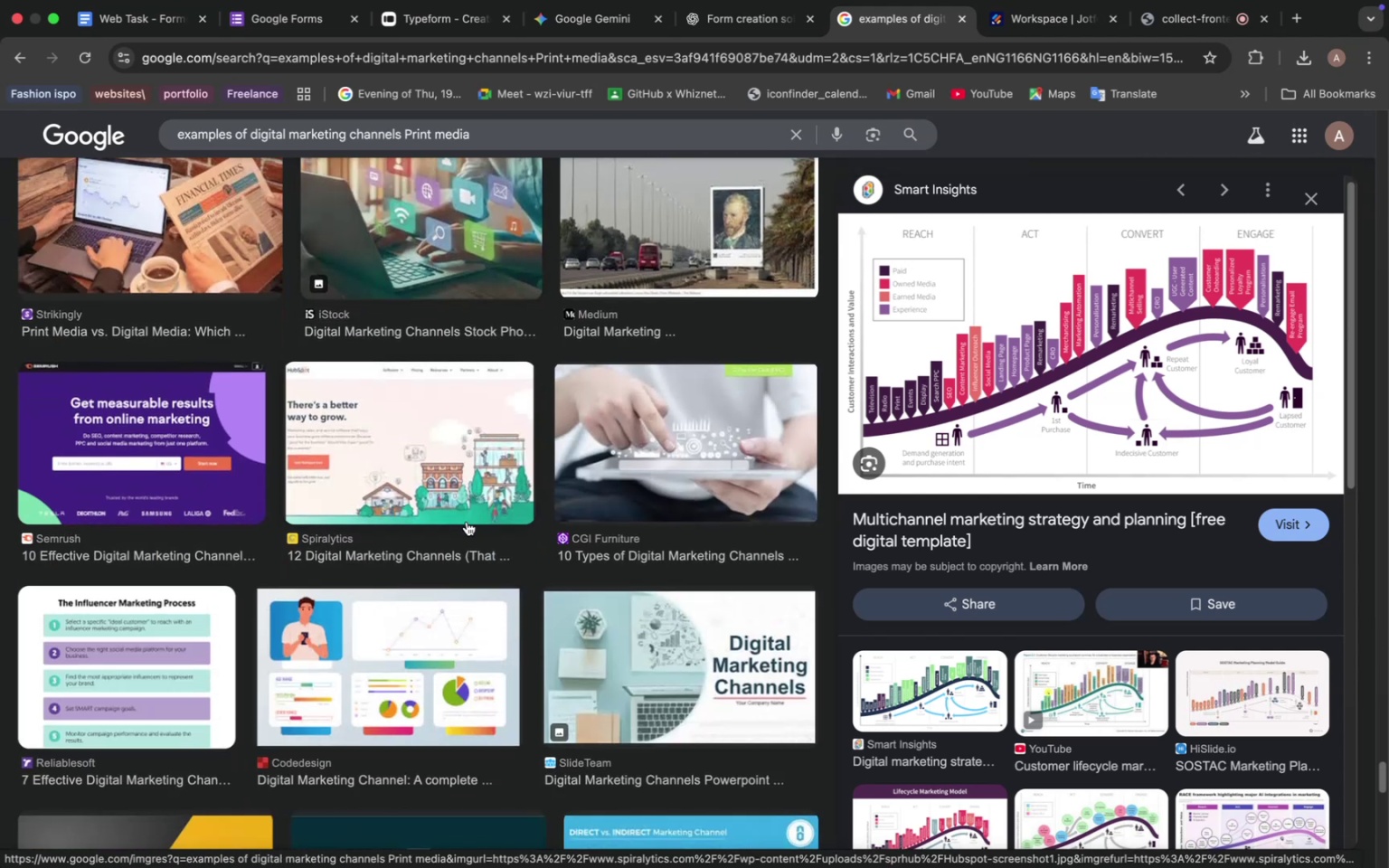 
scroll: coordinate [470, 379], scroll_direction: down, amount: 46.0
 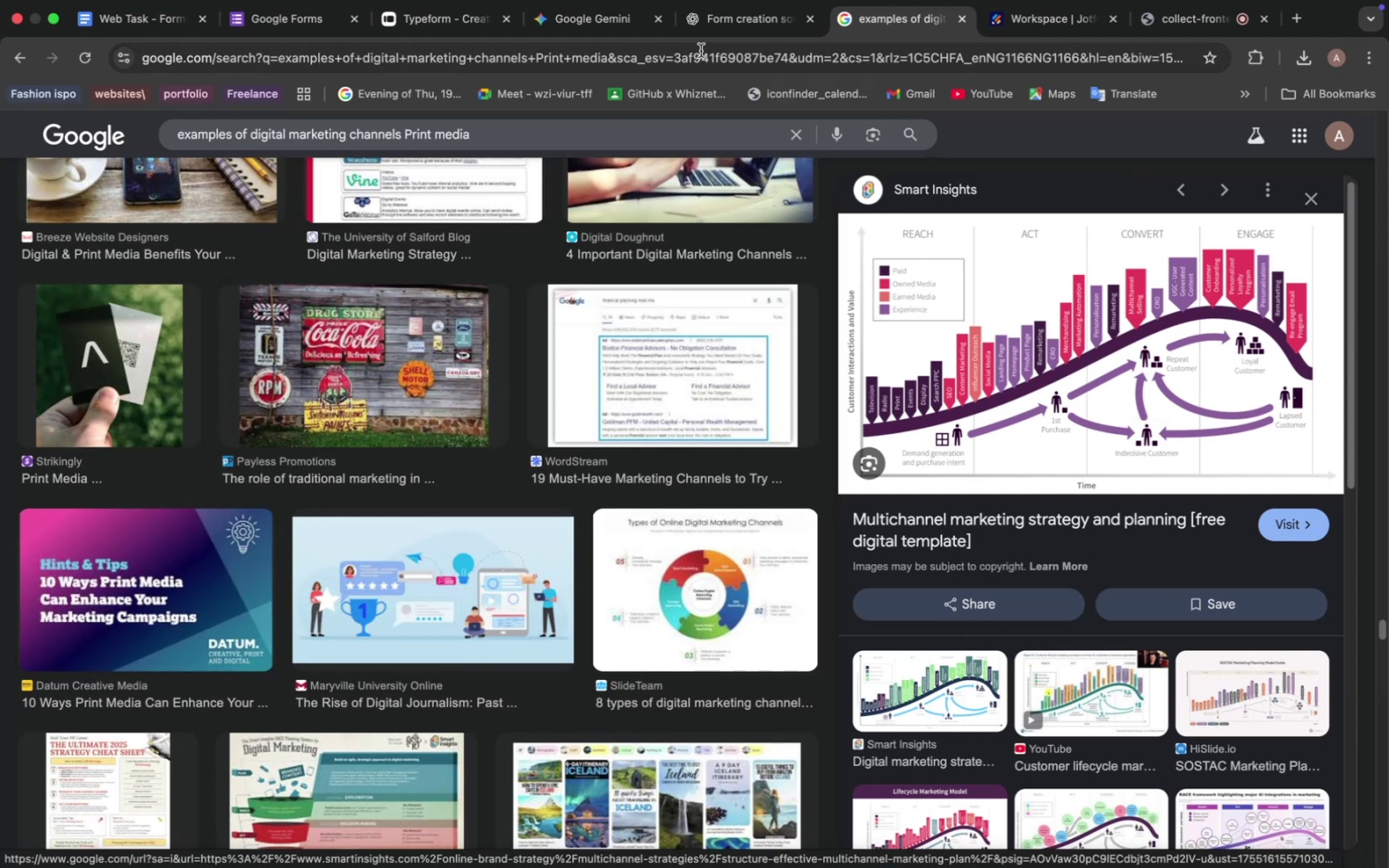 
wait(5.25)
 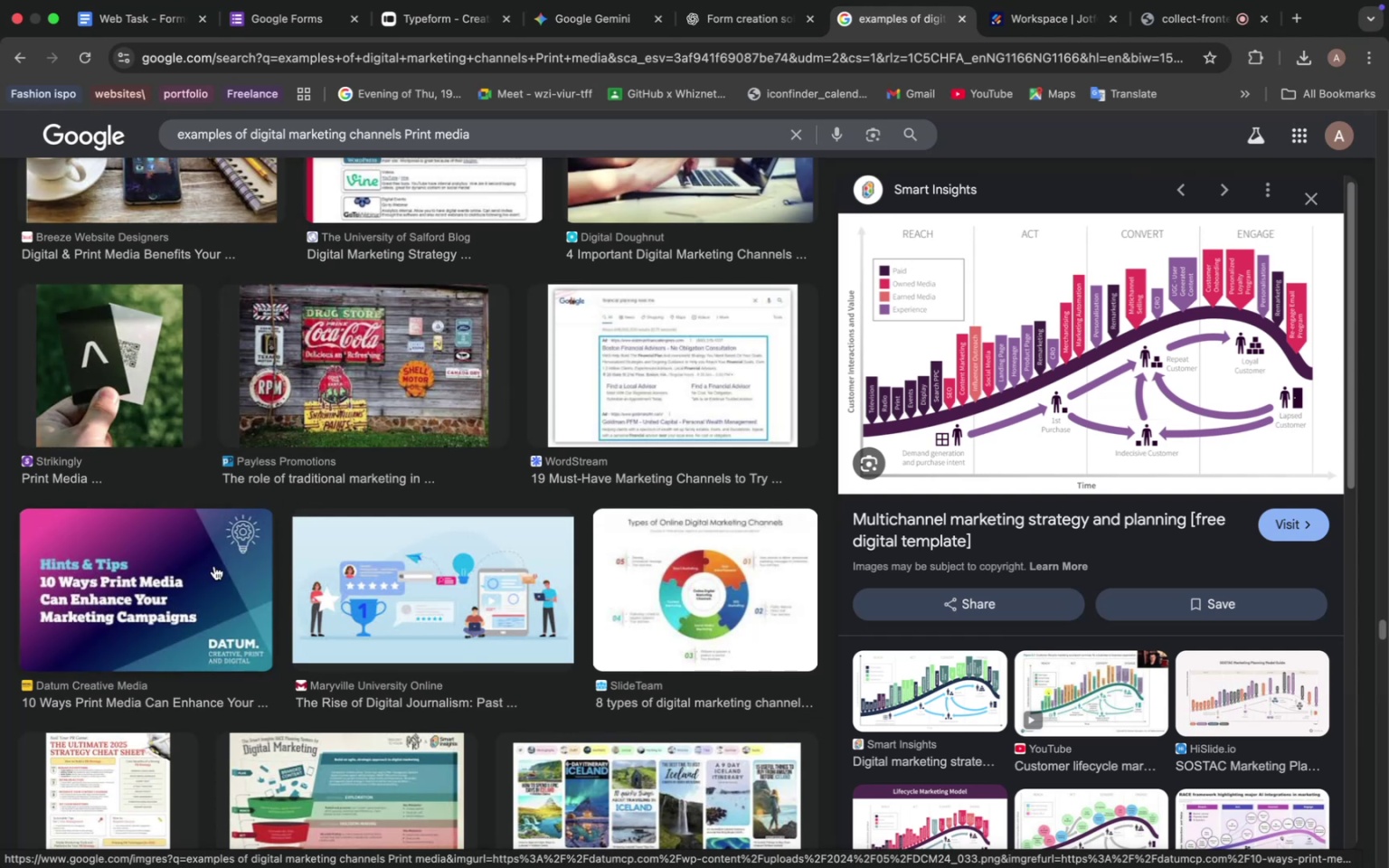 
left_click([432, 45])
 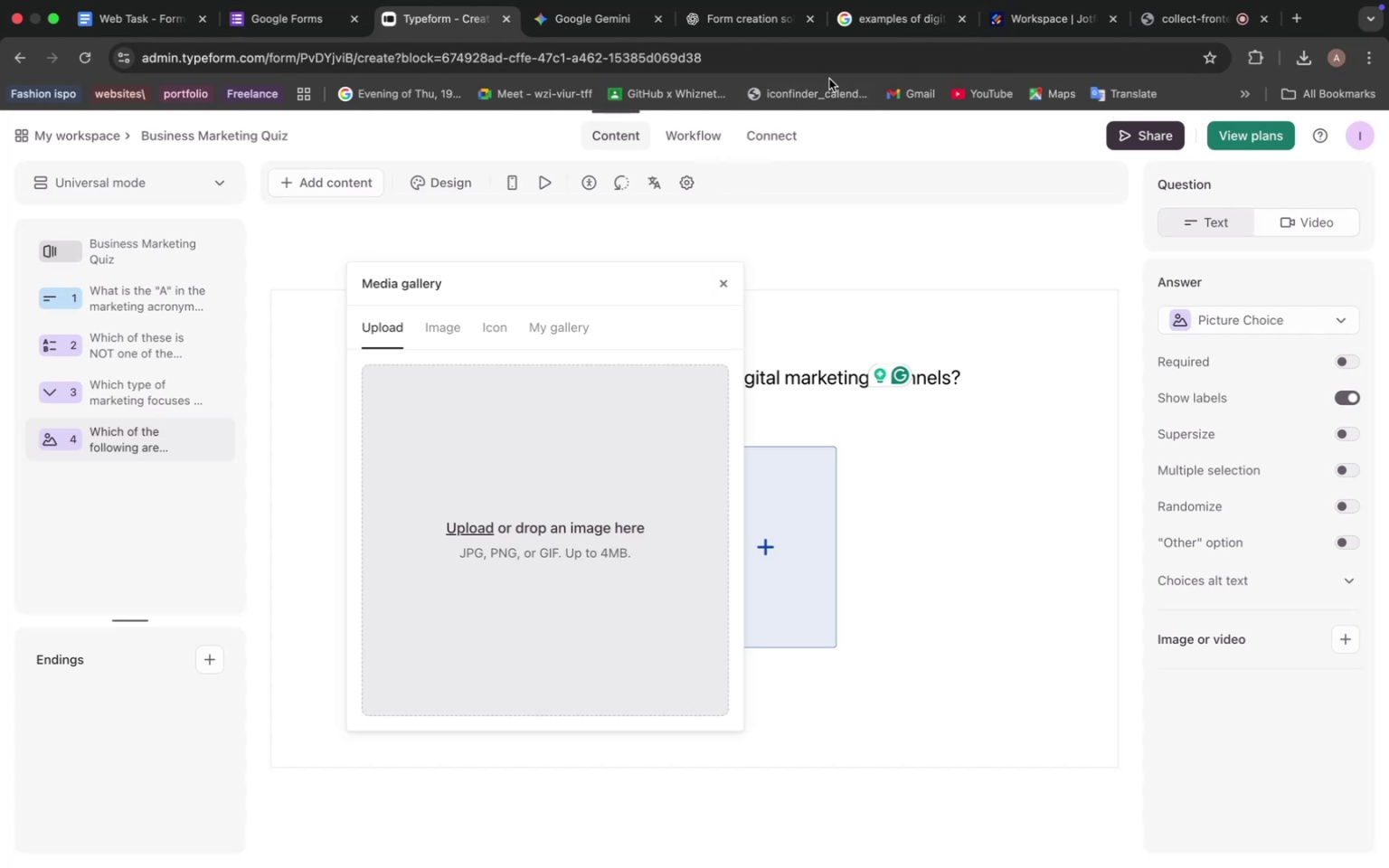 
wait(25.3)
 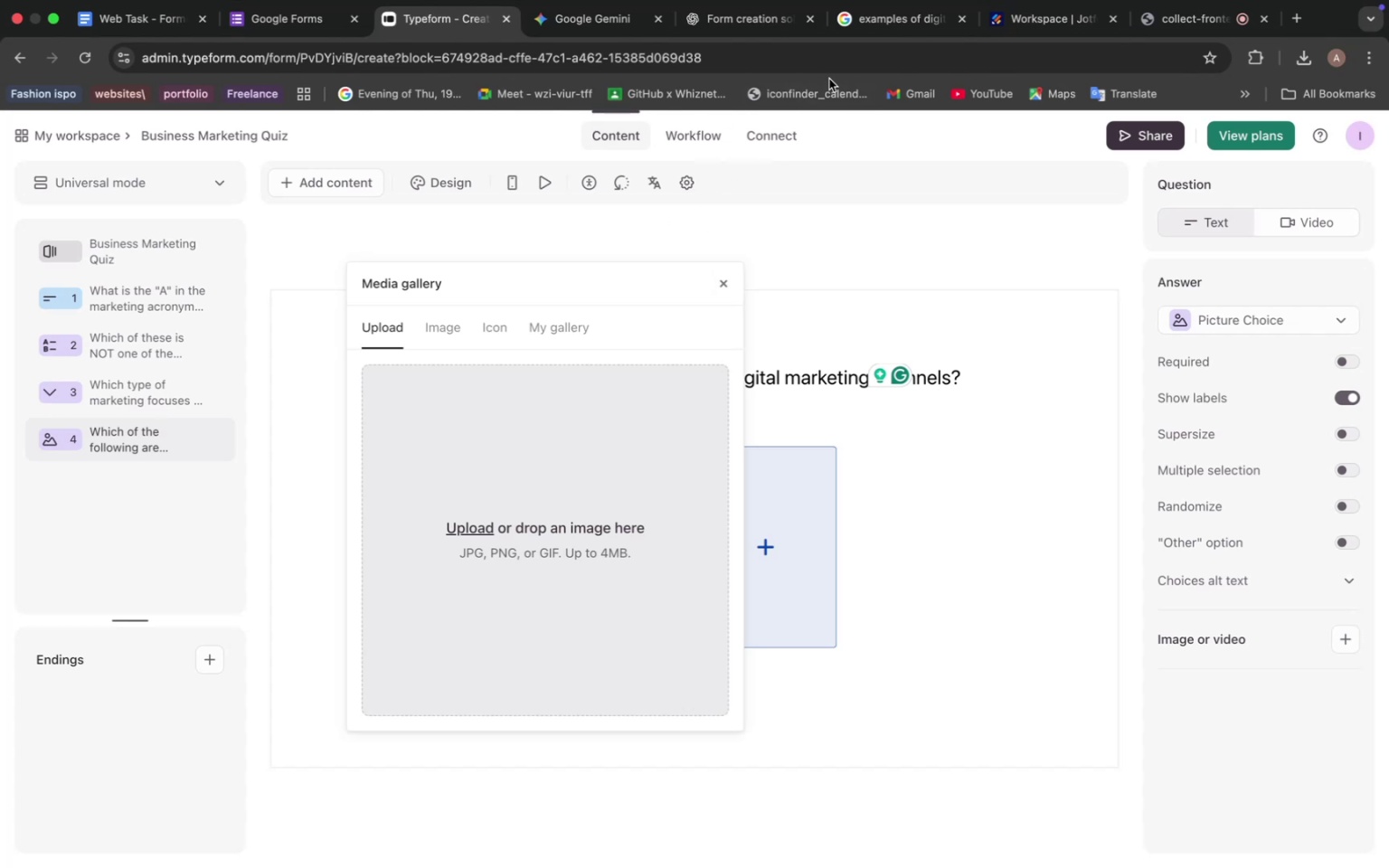 
left_click([927, 25])
 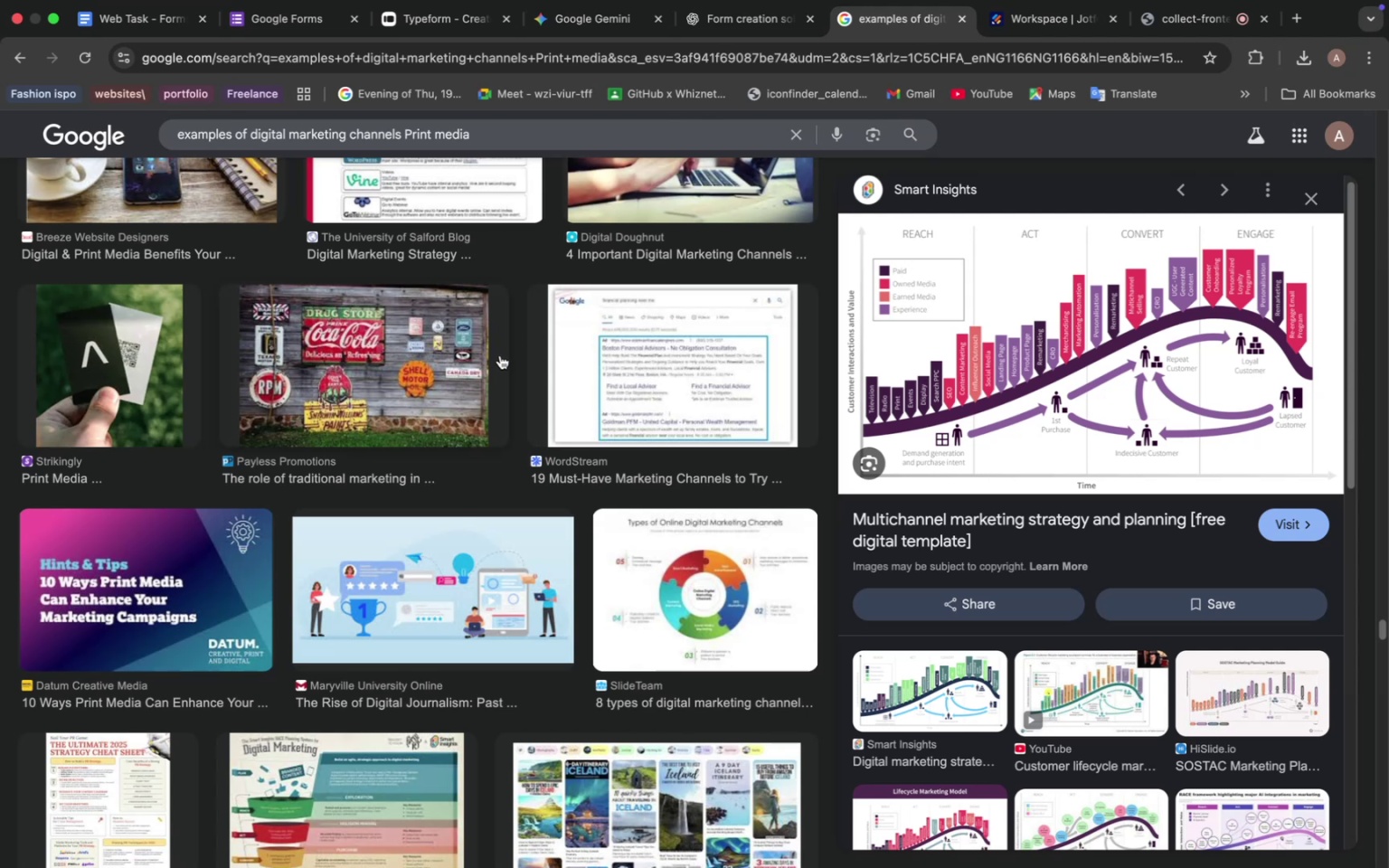 
scroll: coordinate [1057, 428], scroll_direction: down, amount: 32.0
 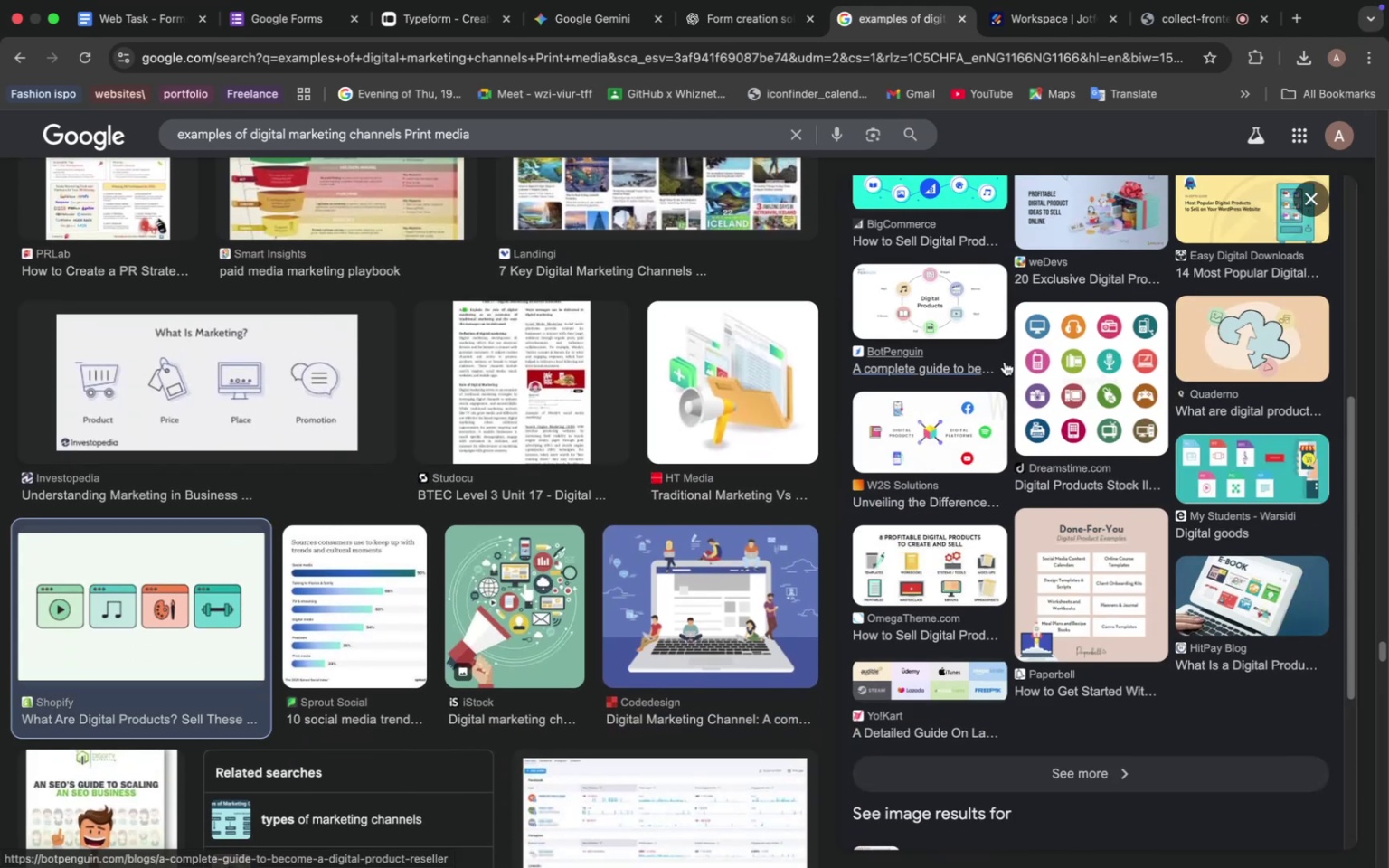 
scroll: coordinate [993, 376], scroll_direction: up, amount: 5.0
 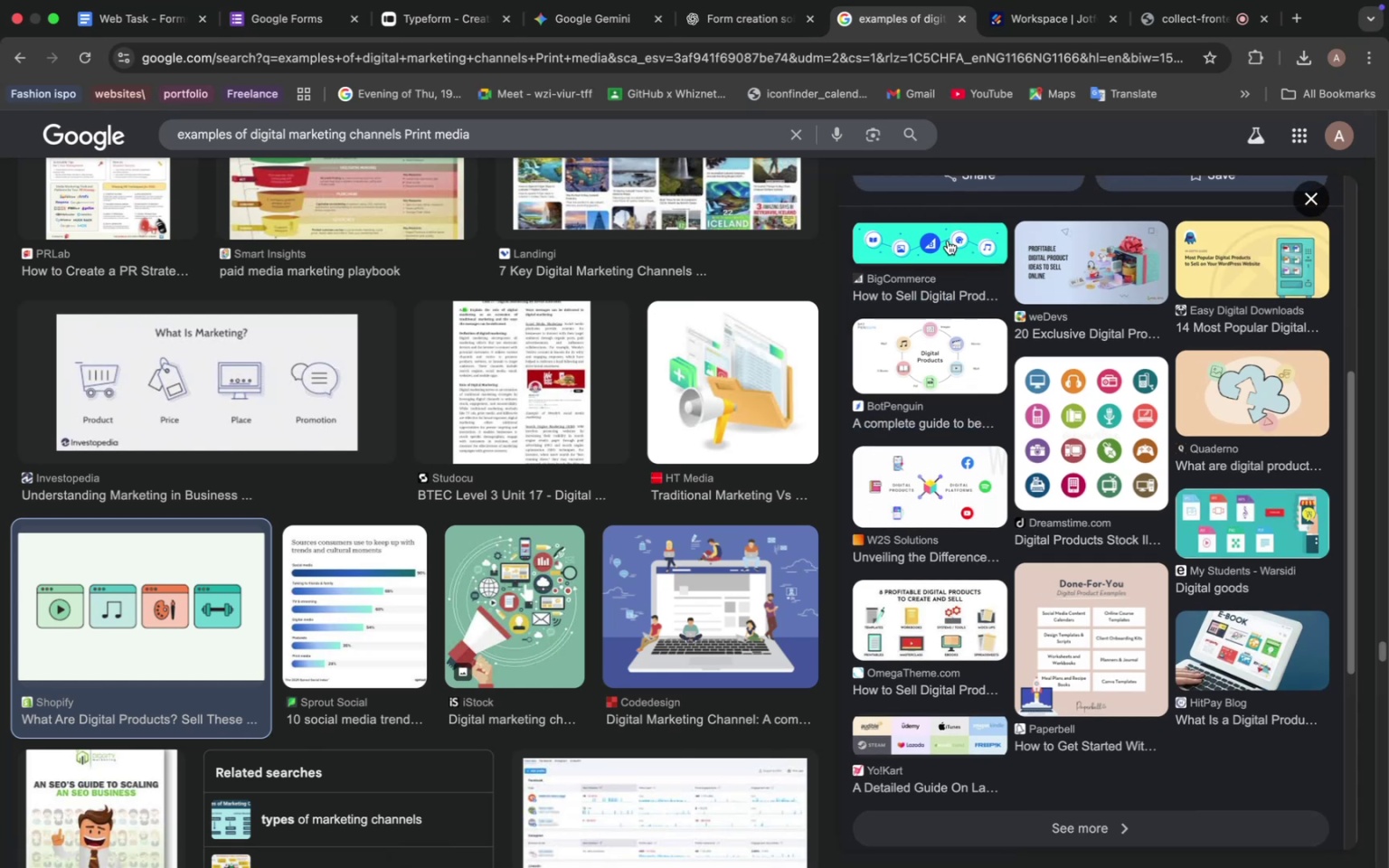 
wait(7.05)
 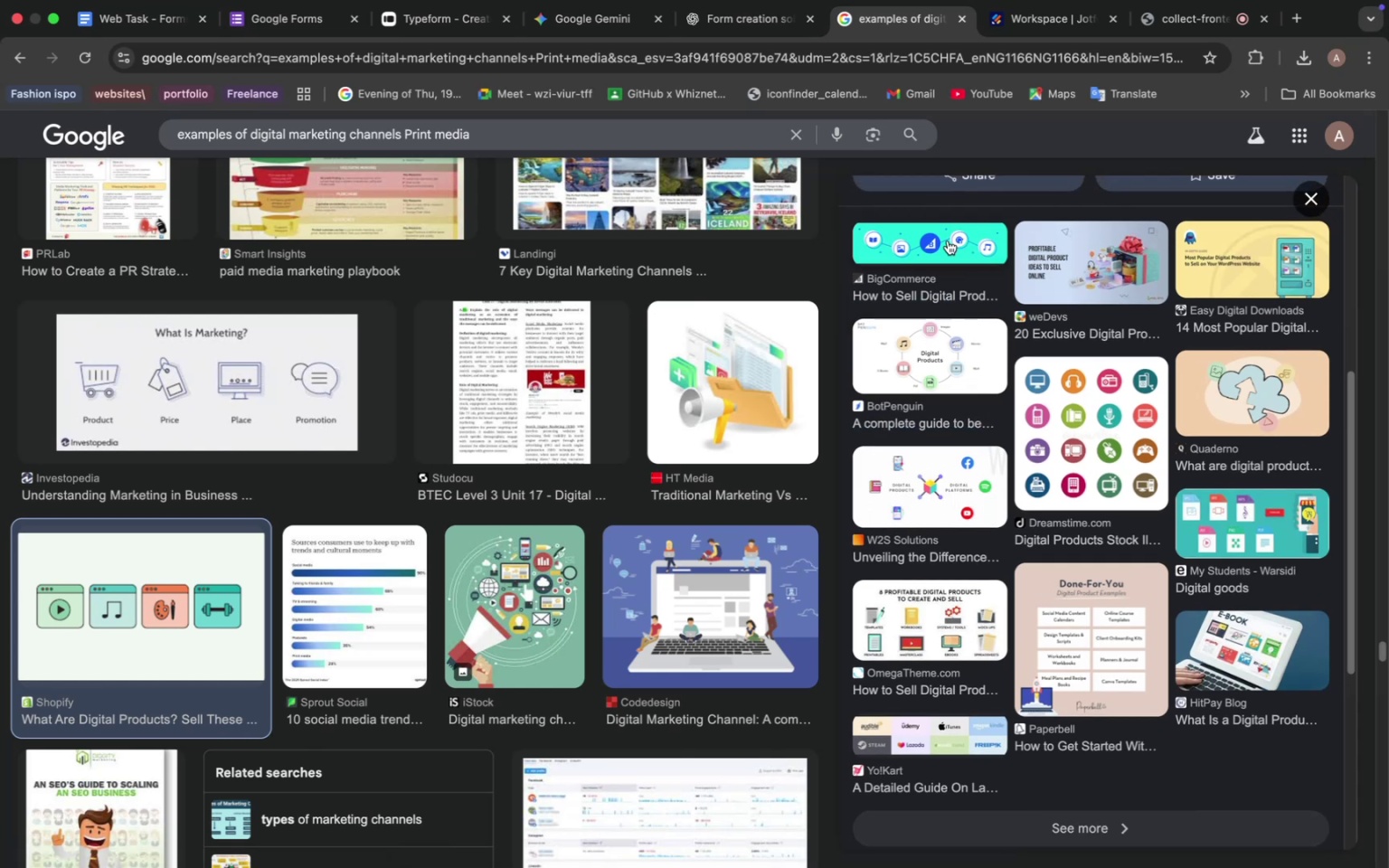 
scroll: coordinate [980, 411], scroll_direction: down, amount: 1.0
 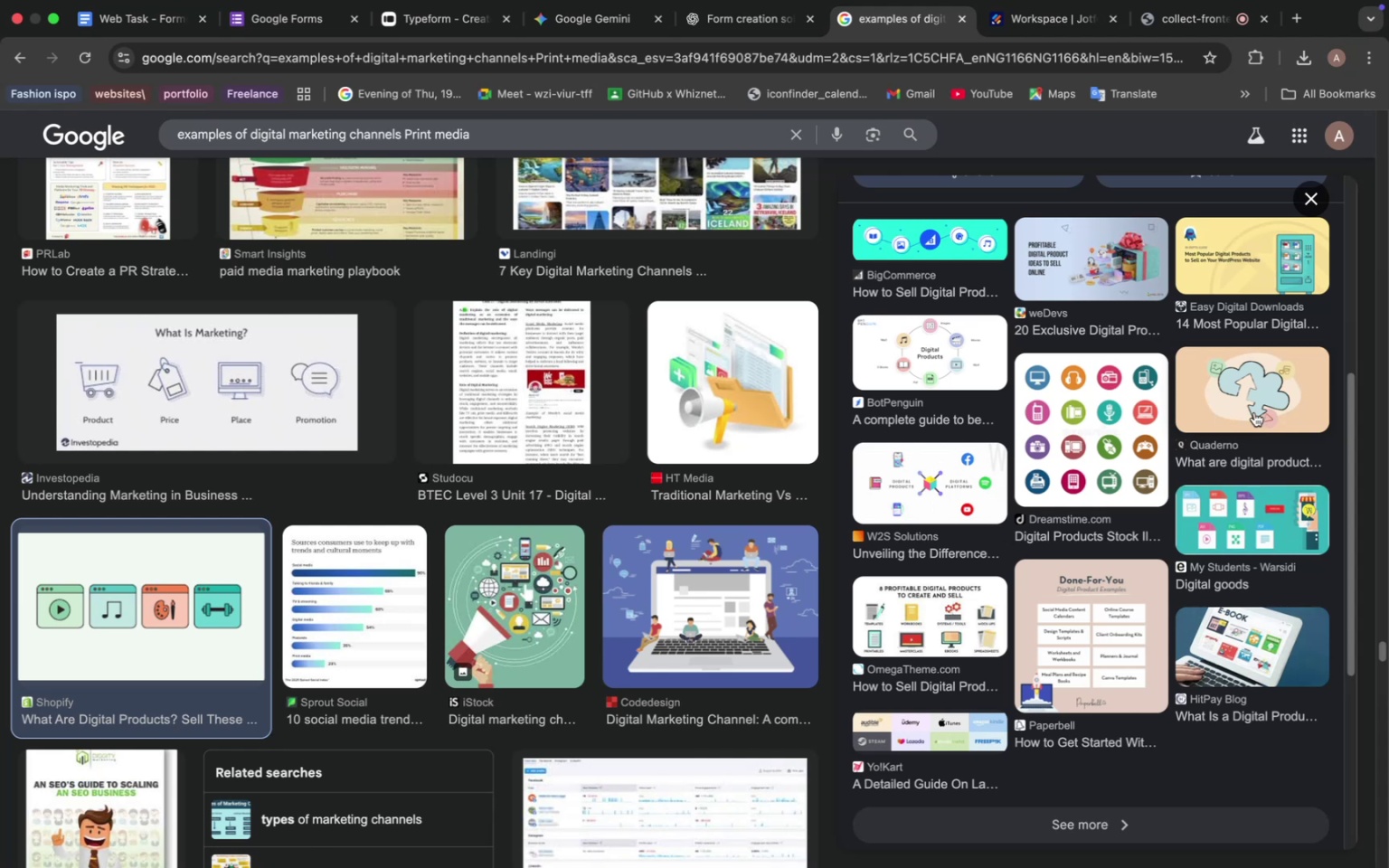 
scroll: coordinate [1186, 401], scroll_direction: up, amount: 6.0
 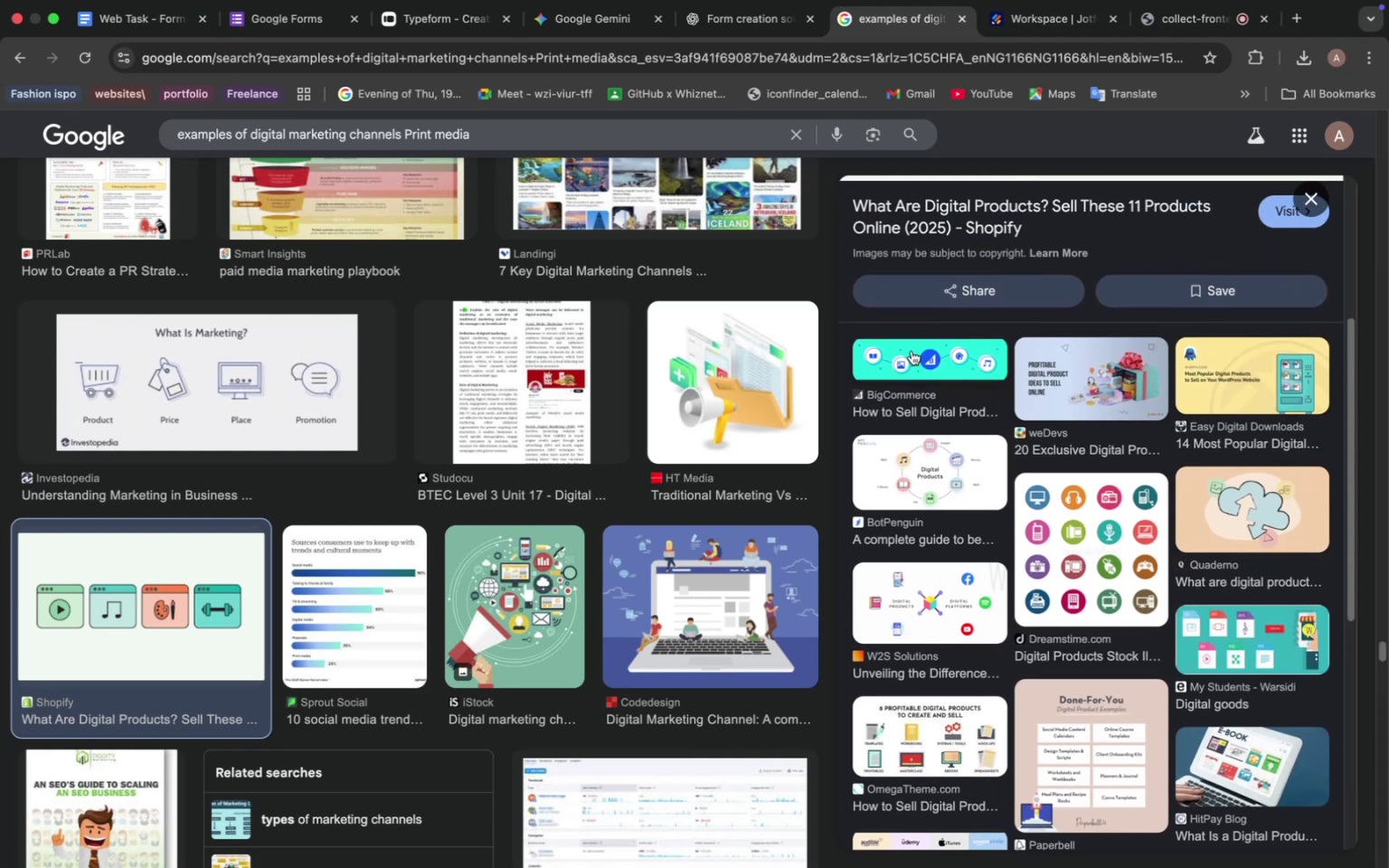 
left_click([912, 351])
 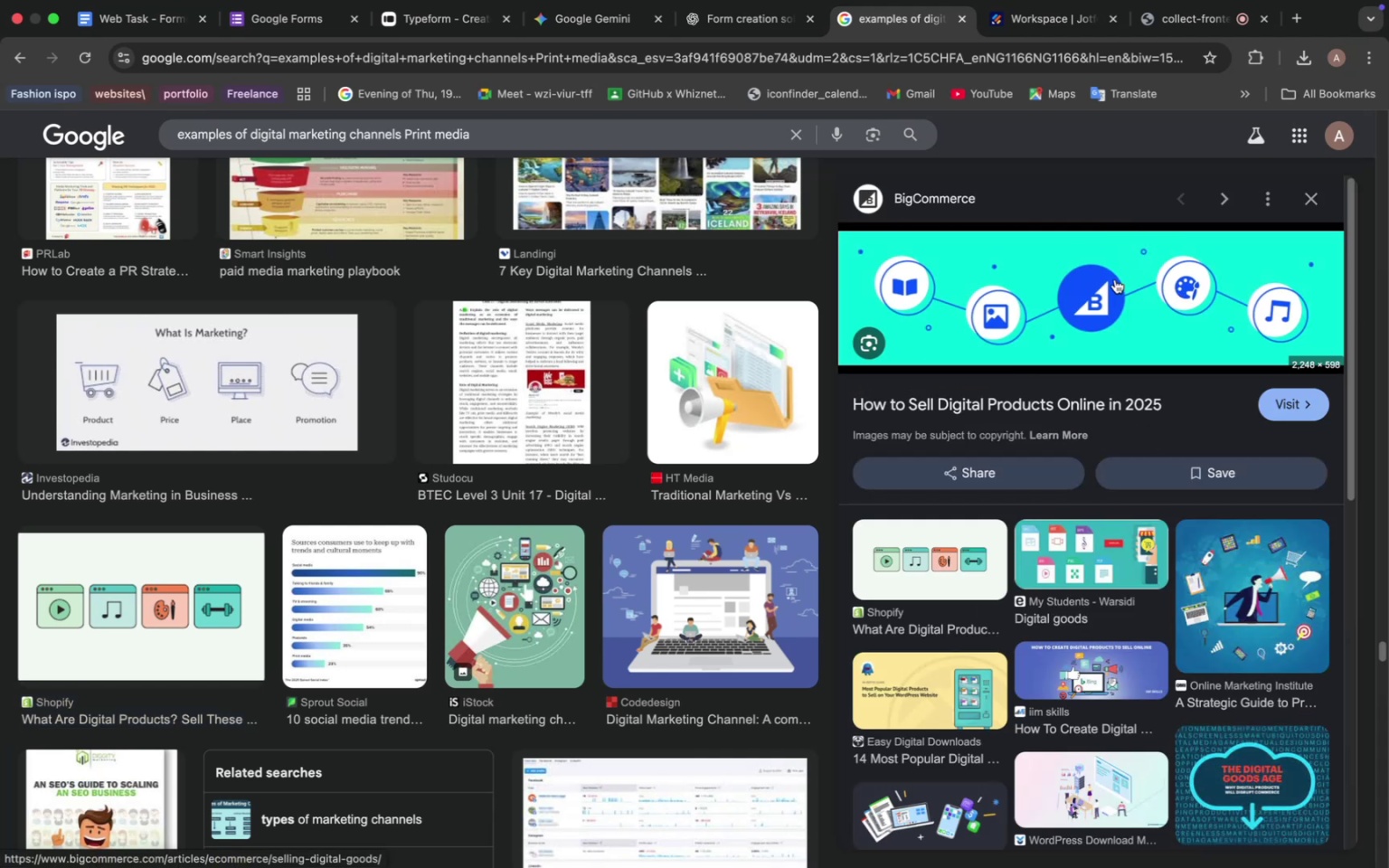 
scroll: coordinate [1130, 410], scroll_direction: down, amount: 8.0
 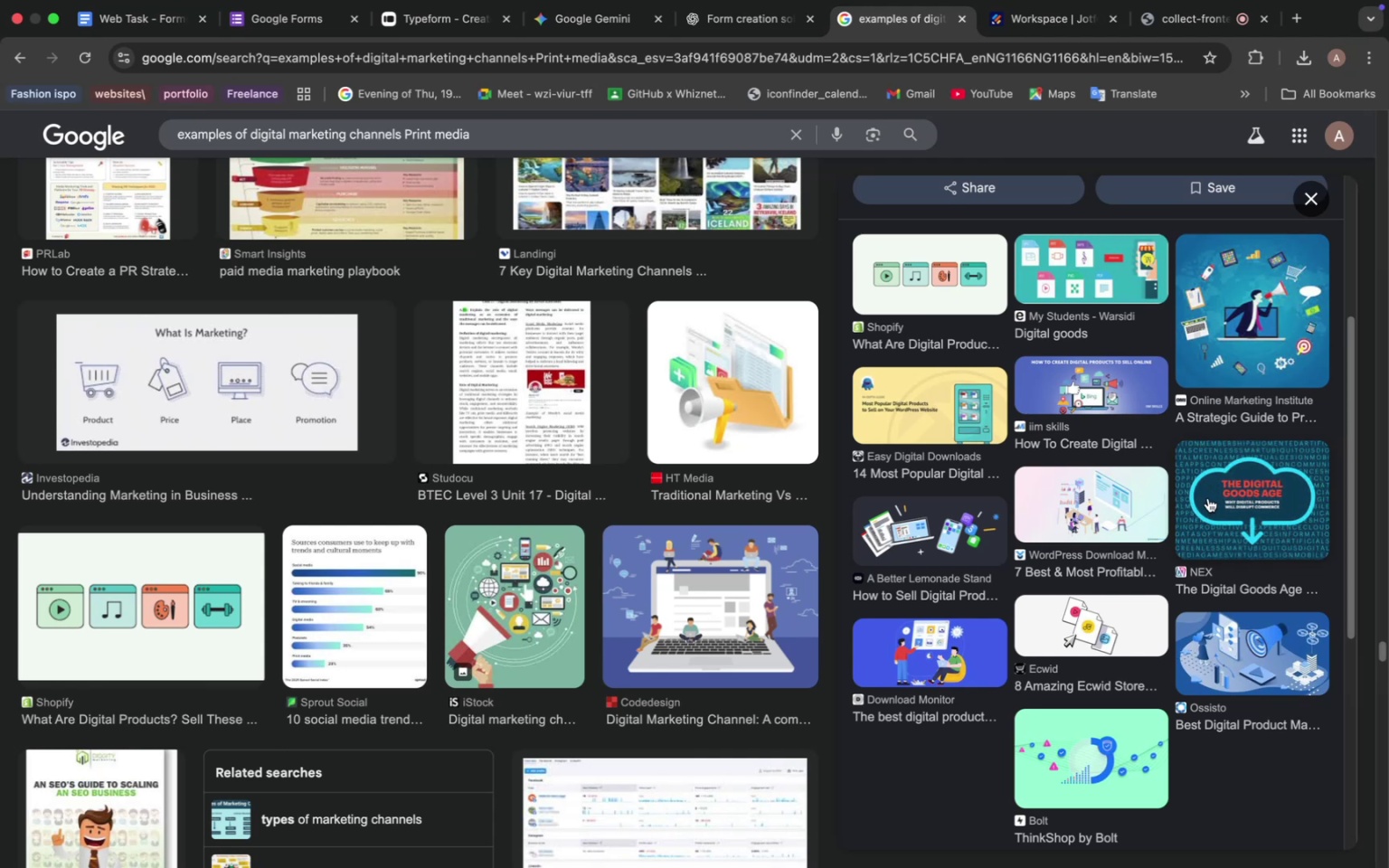 
wait(14.22)
 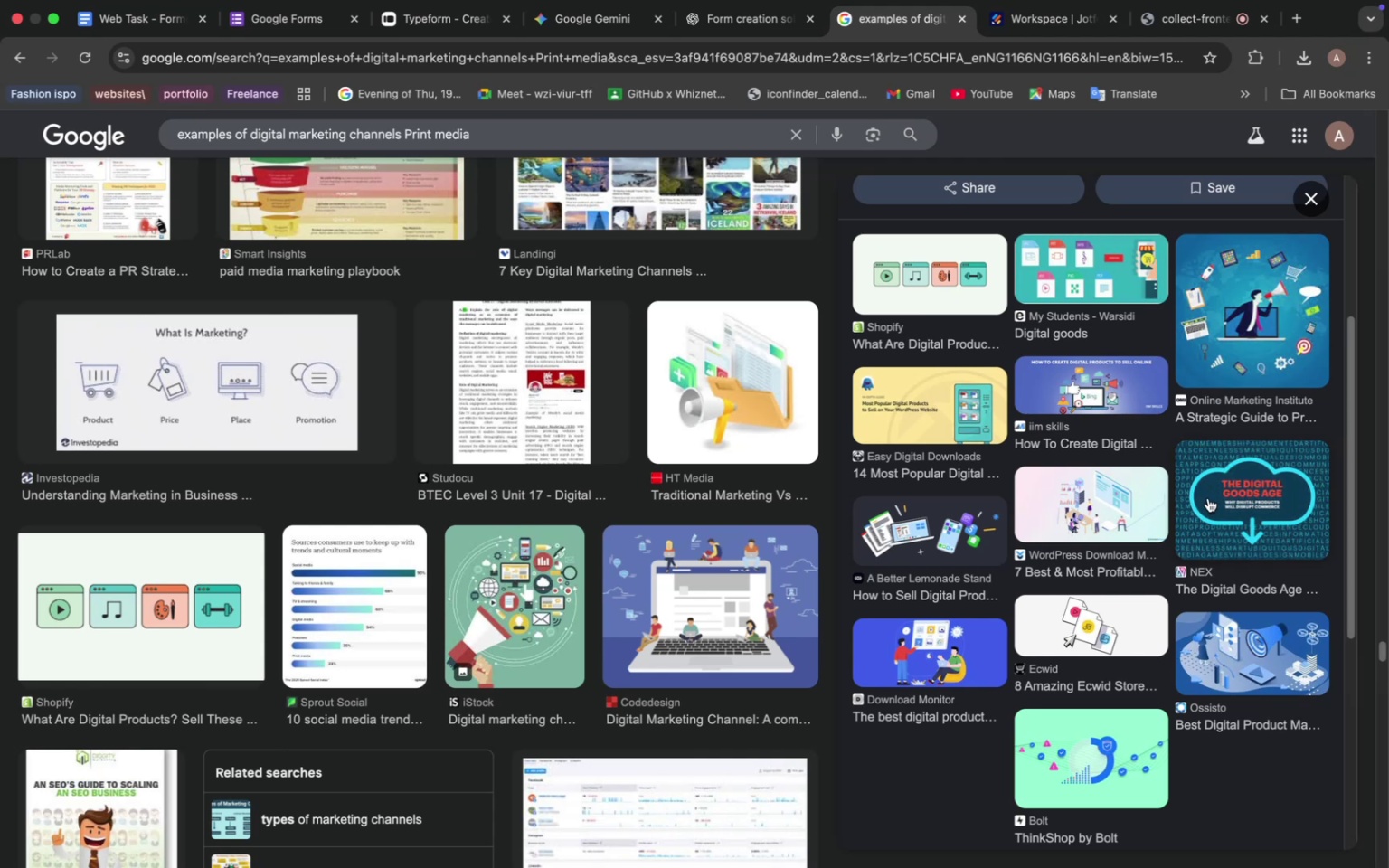 
scroll: coordinate [1208, 498], scroll_direction: down, amount: 4.0
 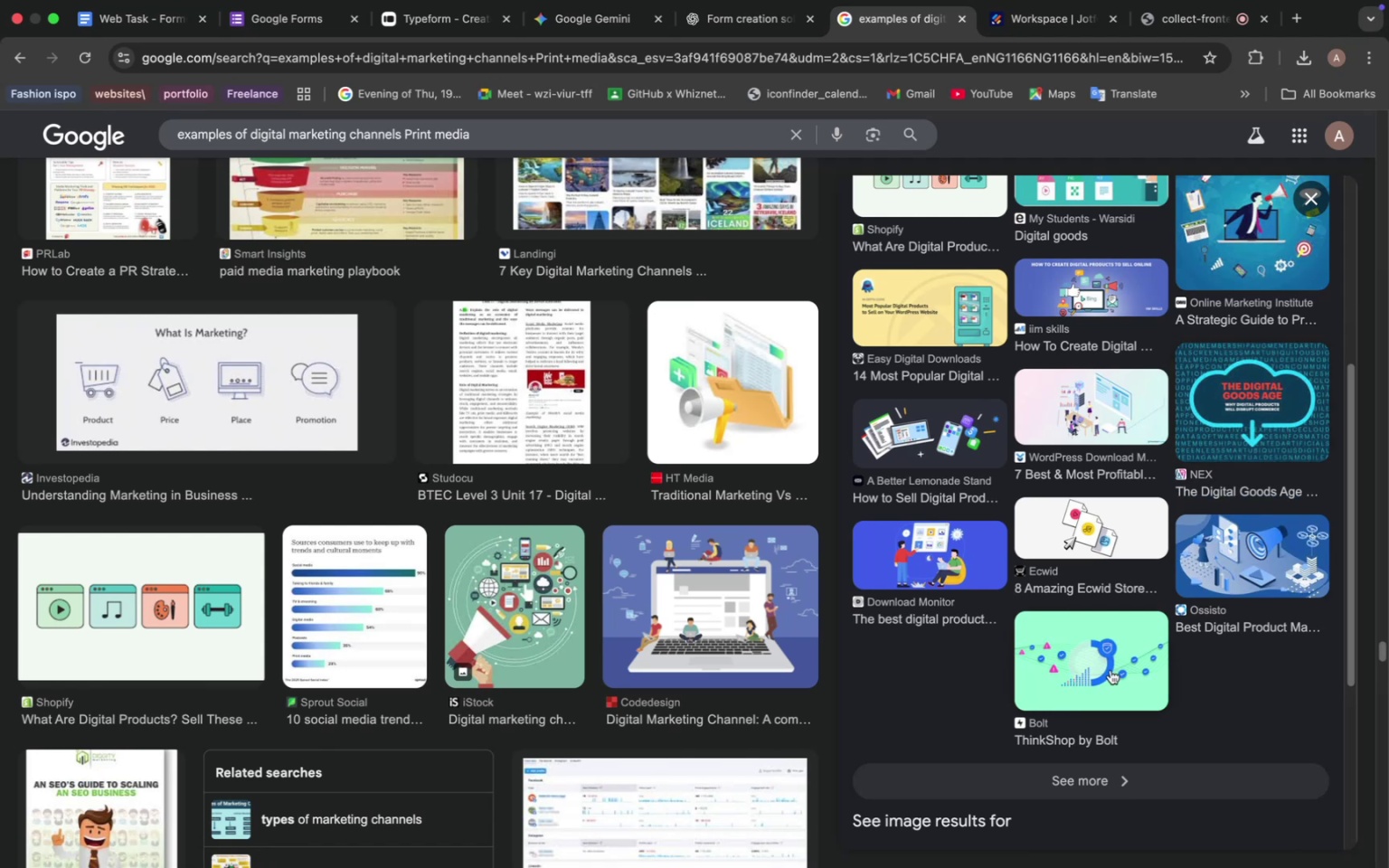 
left_click([1109, 667])
 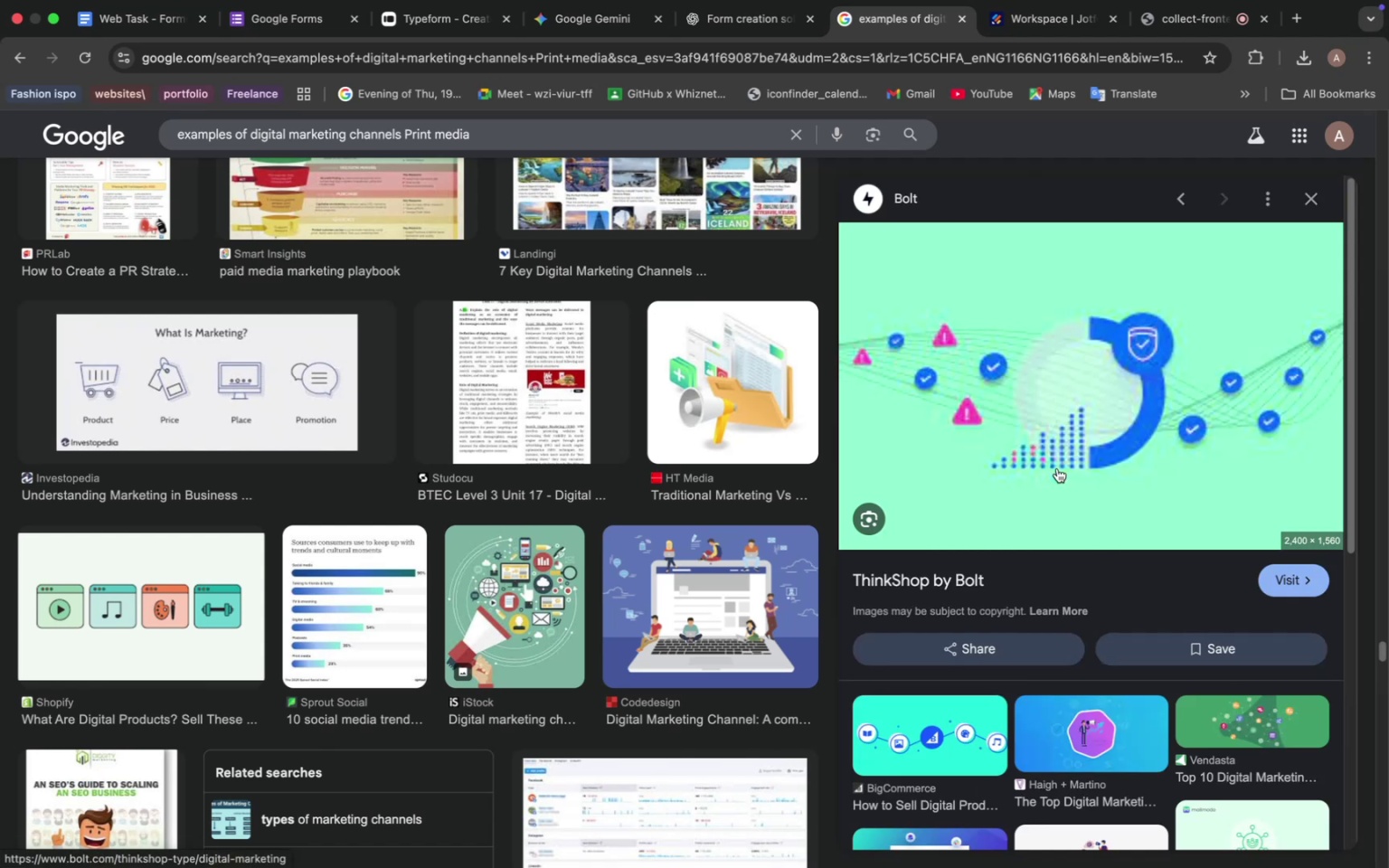 
scroll: coordinate [1067, 561], scroll_direction: down, amount: 12.0
 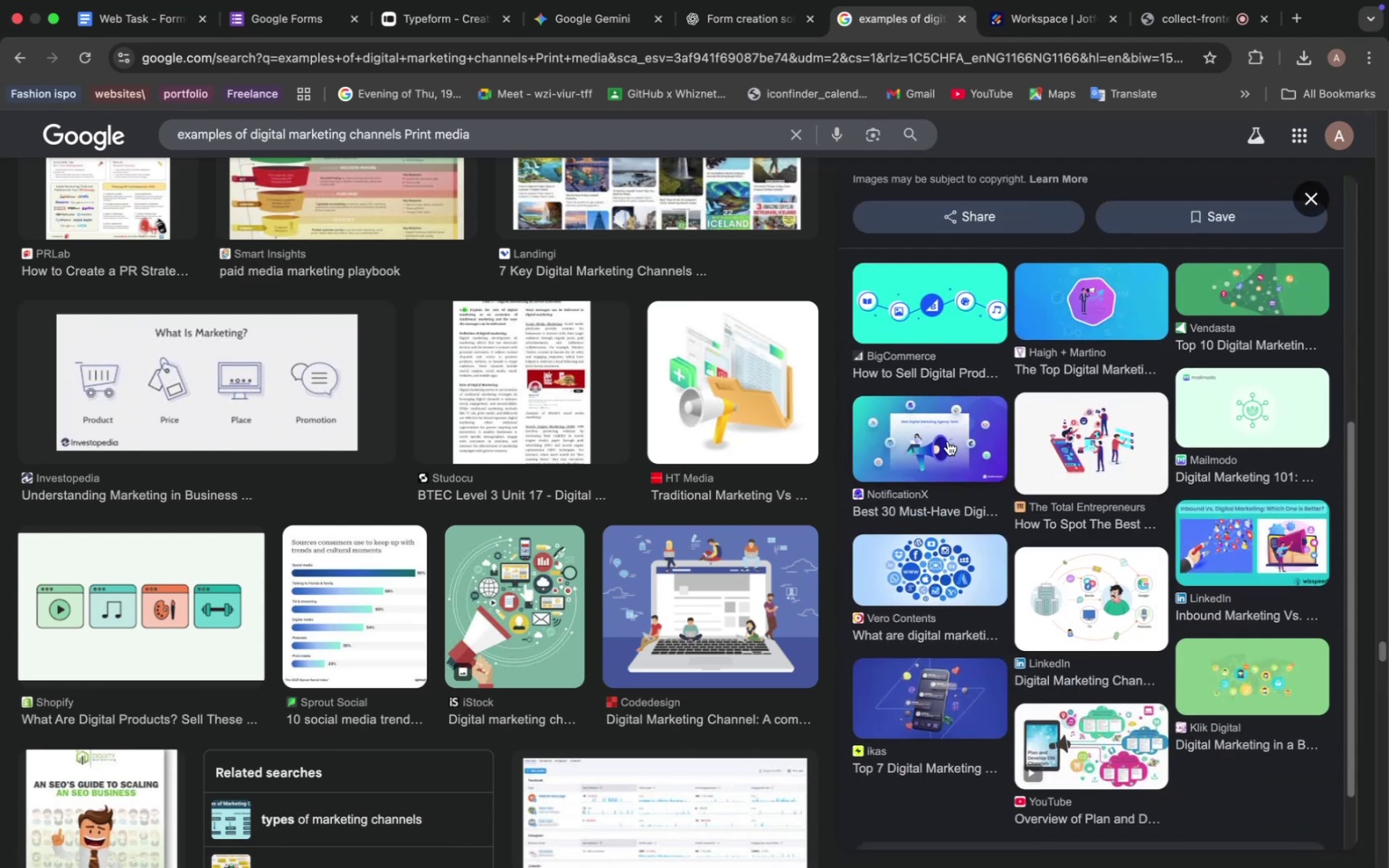 
left_click([948, 441])
 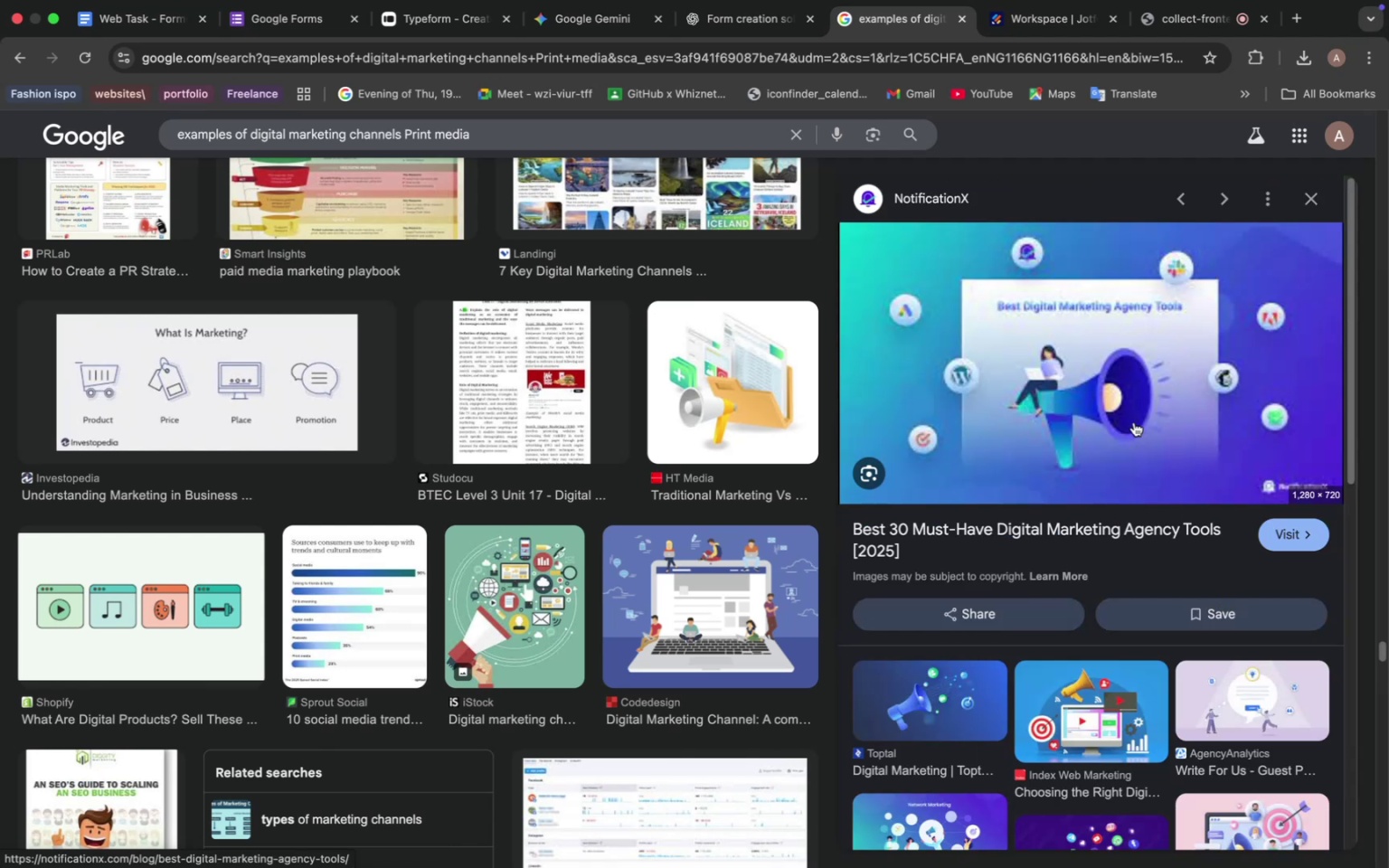 
scroll: coordinate [1077, 626], scroll_direction: down, amount: 4.0
 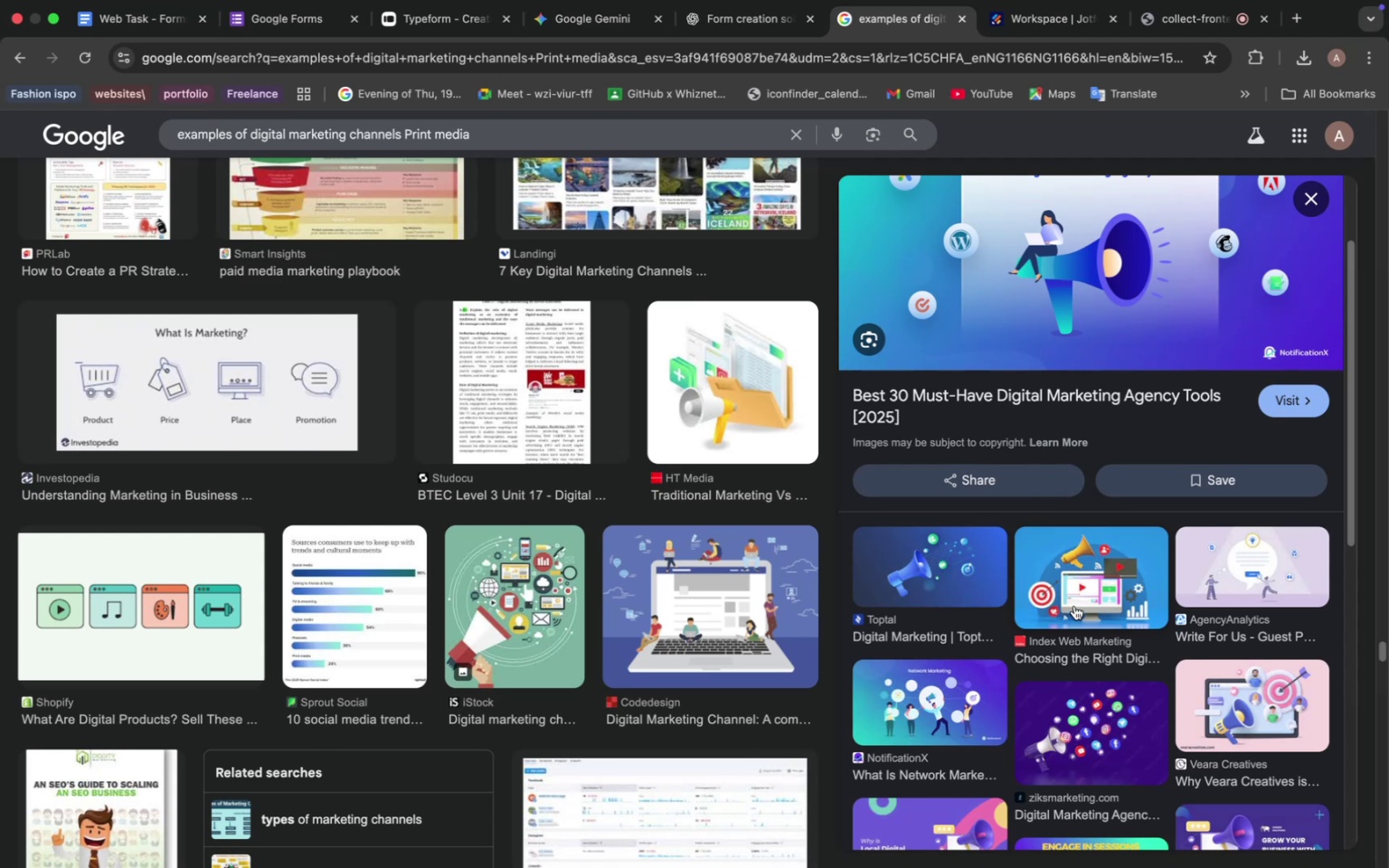 
wait(6.07)
 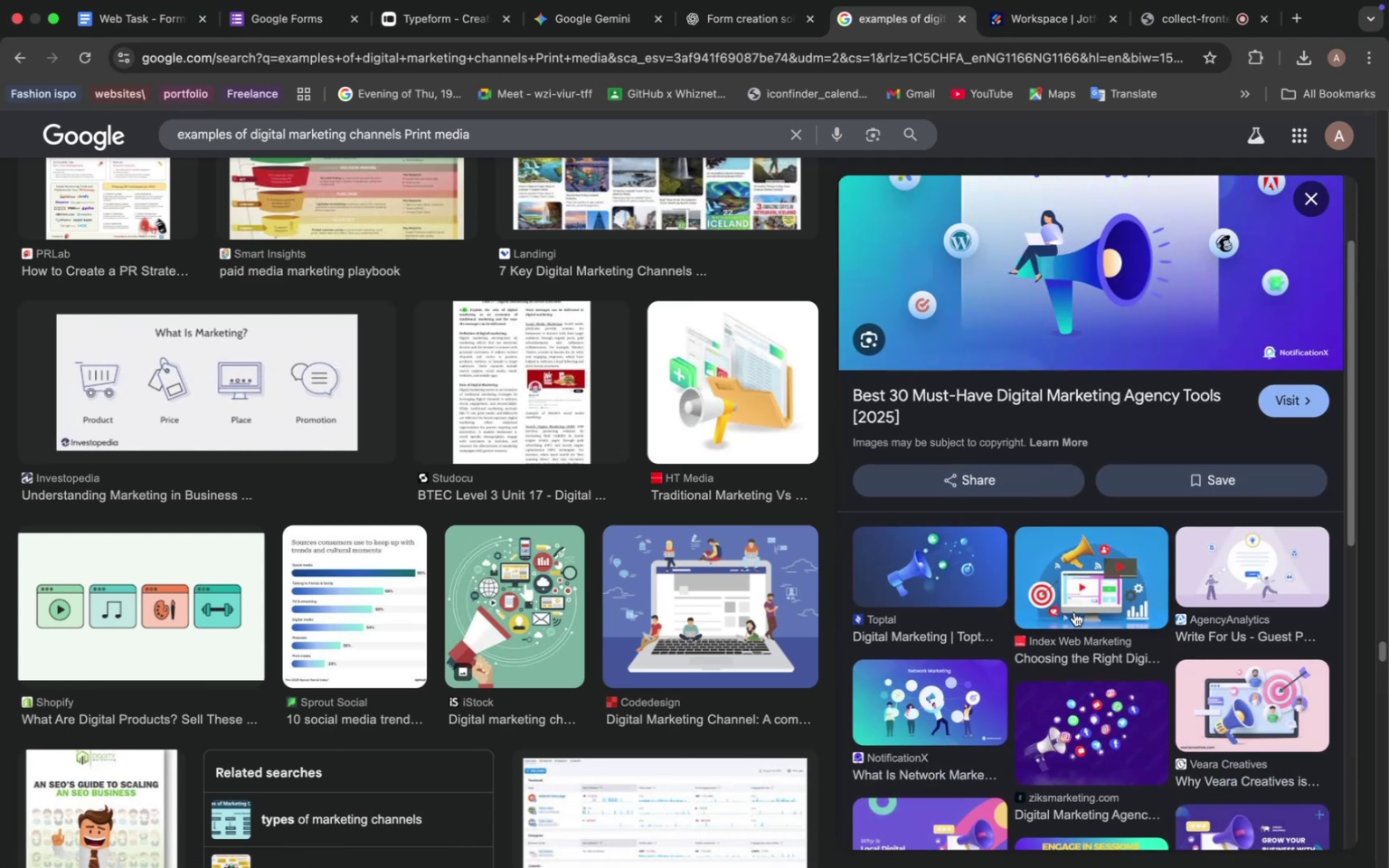 
scroll: coordinate [1100, 637], scroll_direction: down, amount: 7.0
 